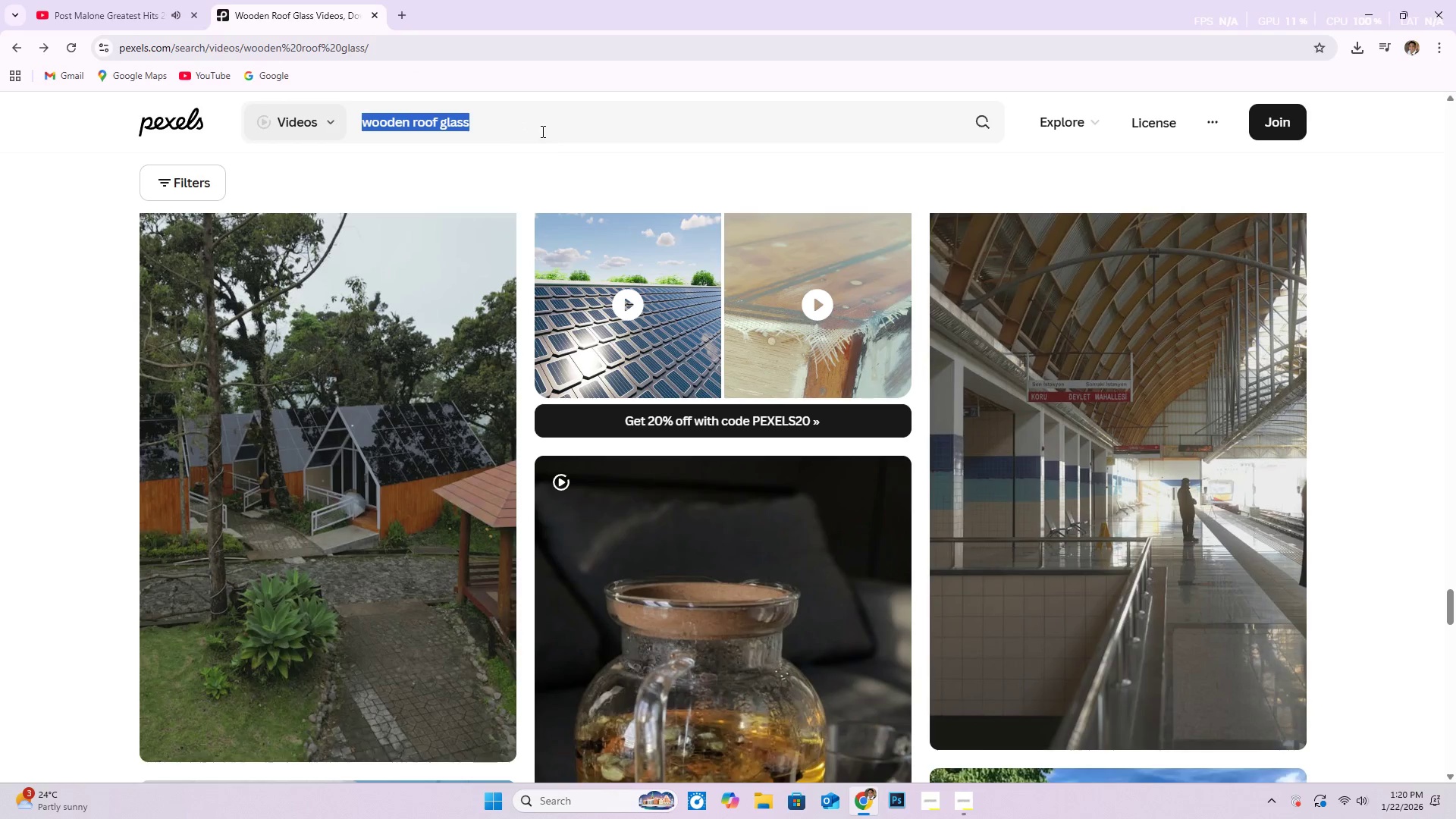 
key(Backspace)
 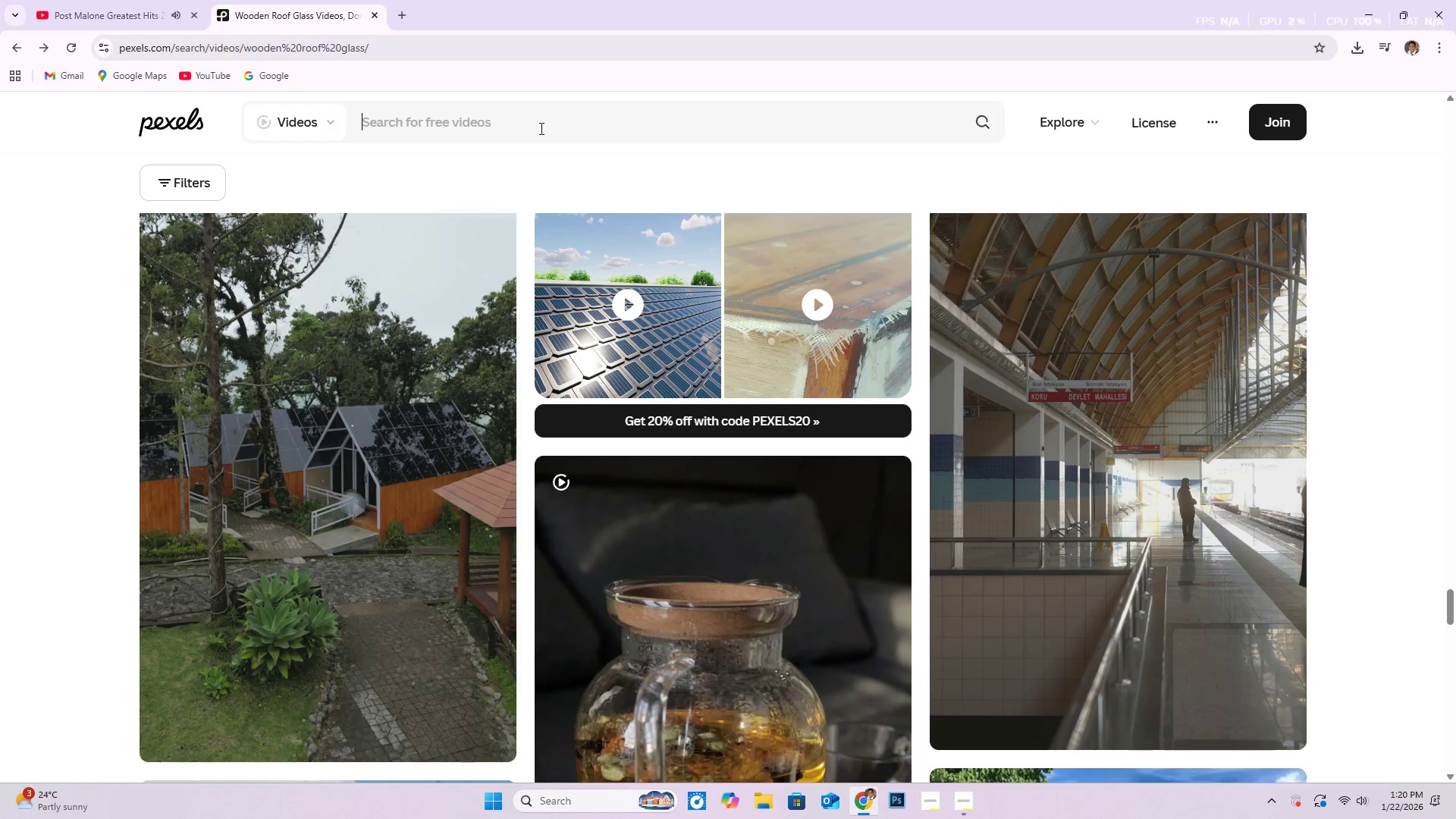 
mouse_move([505, 149])
 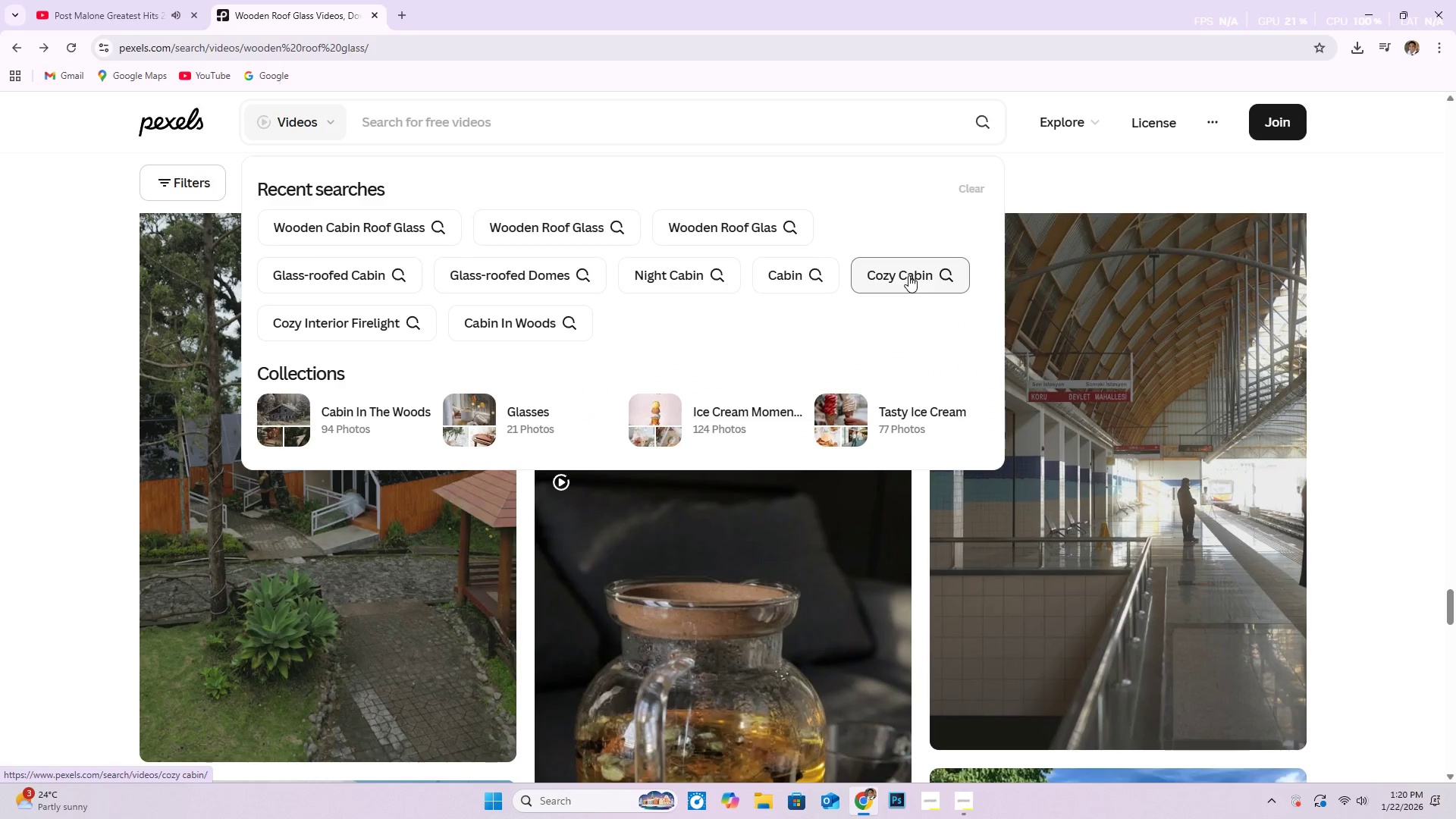 
left_click([378, 332])
 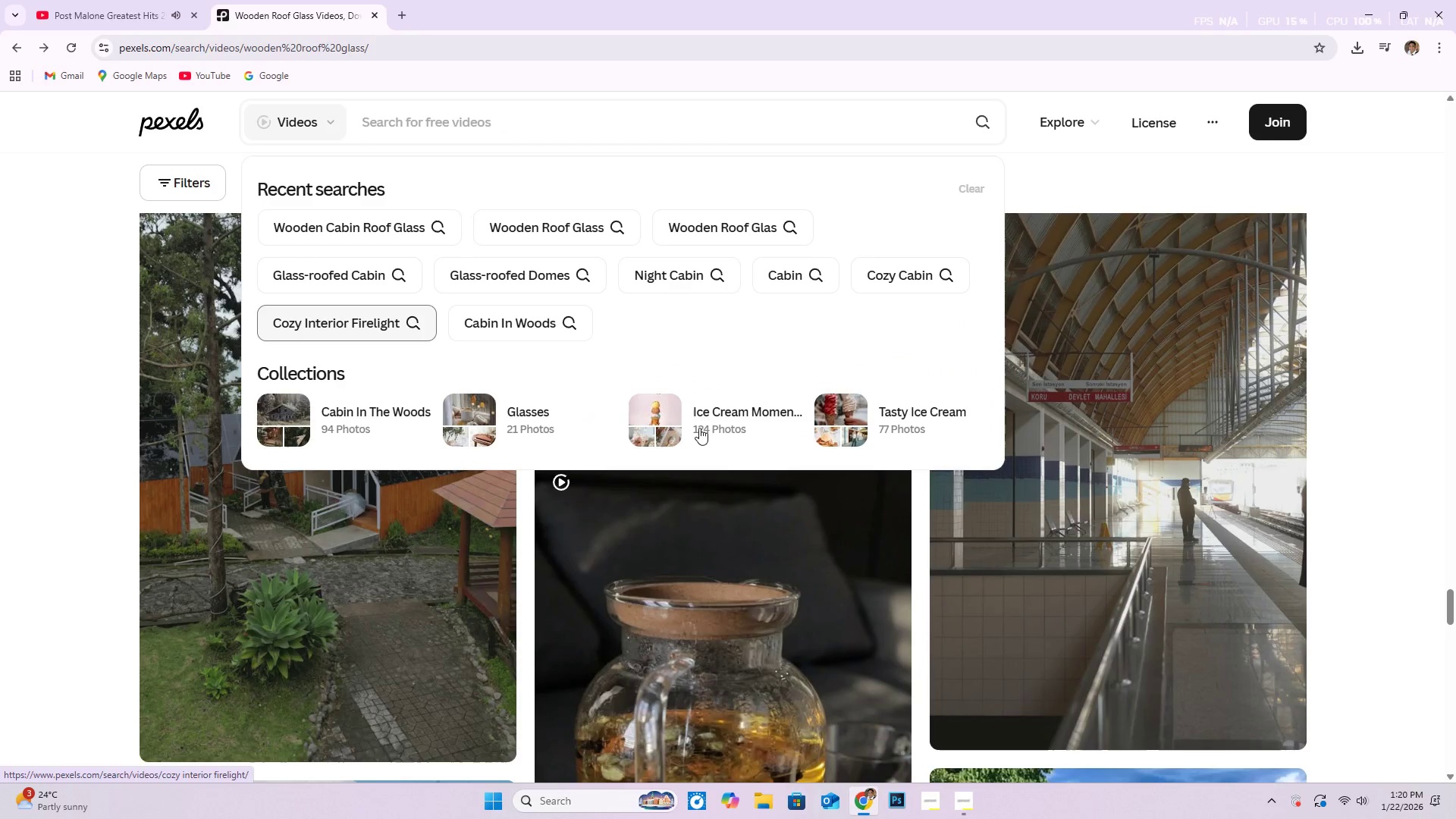 
mouse_move([704, 426])
 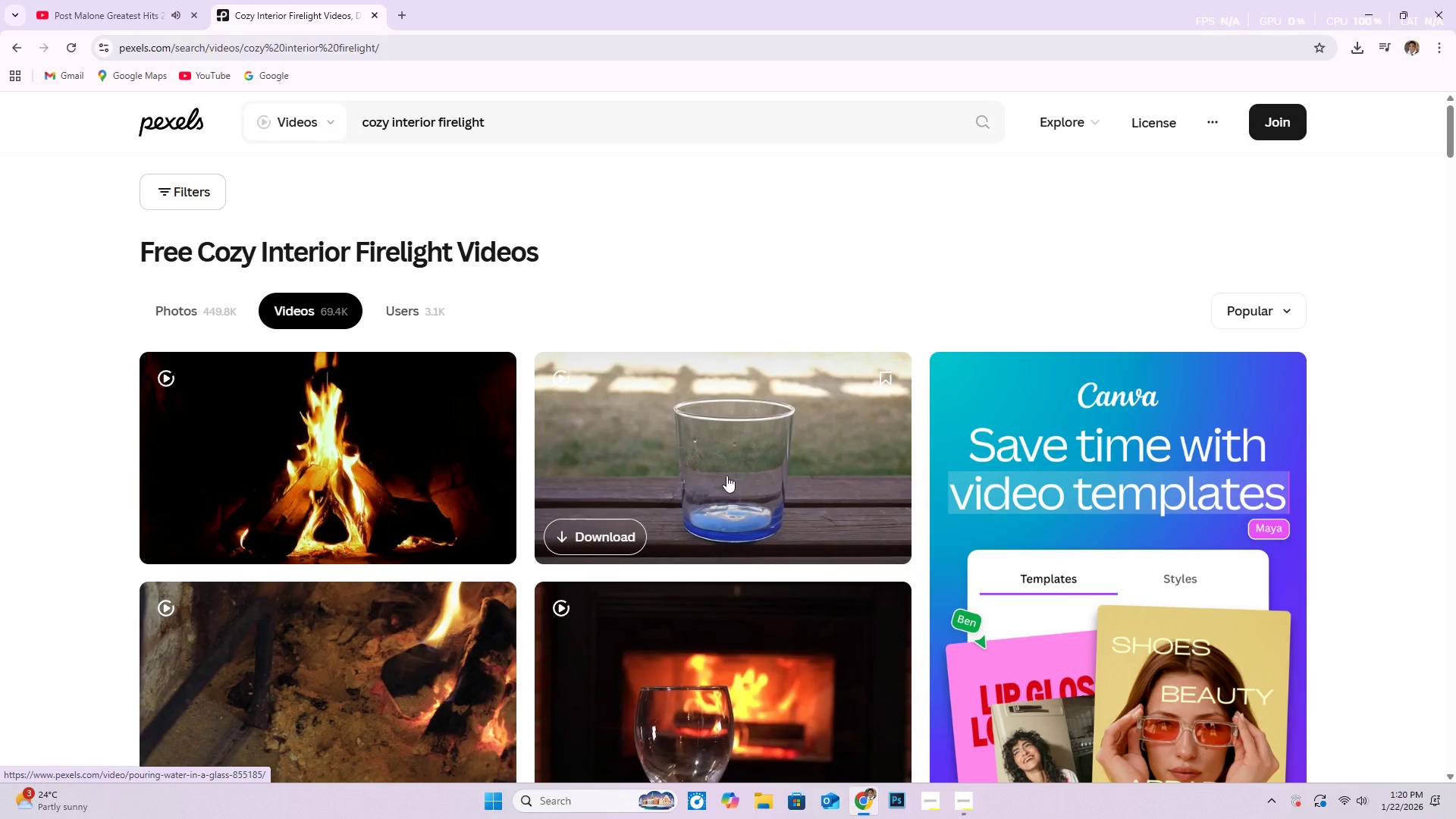 
scroll: coordinate [793, 498], scroll_direction: down, amount: 29.0
 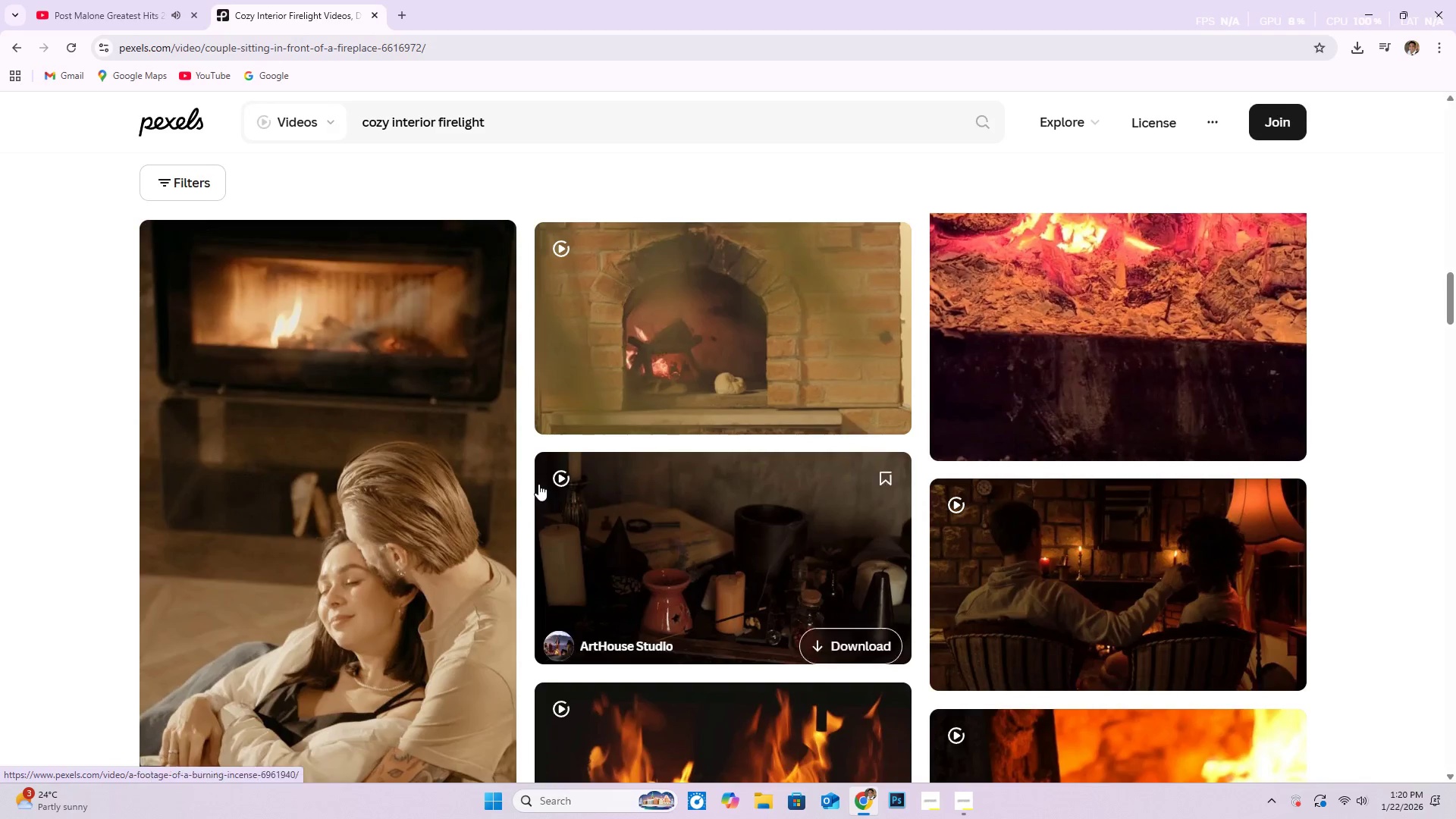 
scroll: coordinate [656, 532], scroll_direction: down, amount: 23.0
 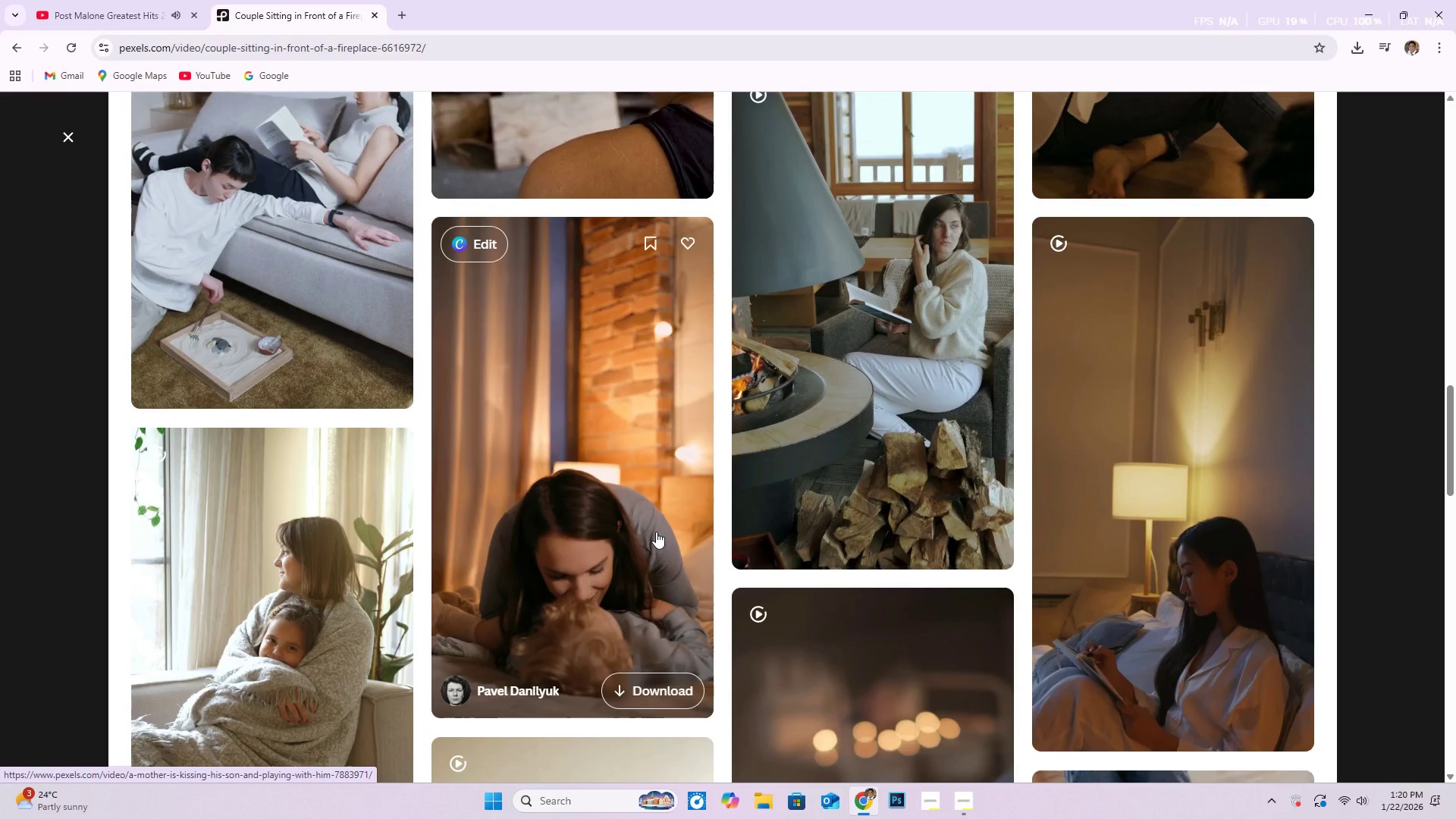 
scroll: coordinate [658, 528], scroll_direction: down, amount: 30.0
 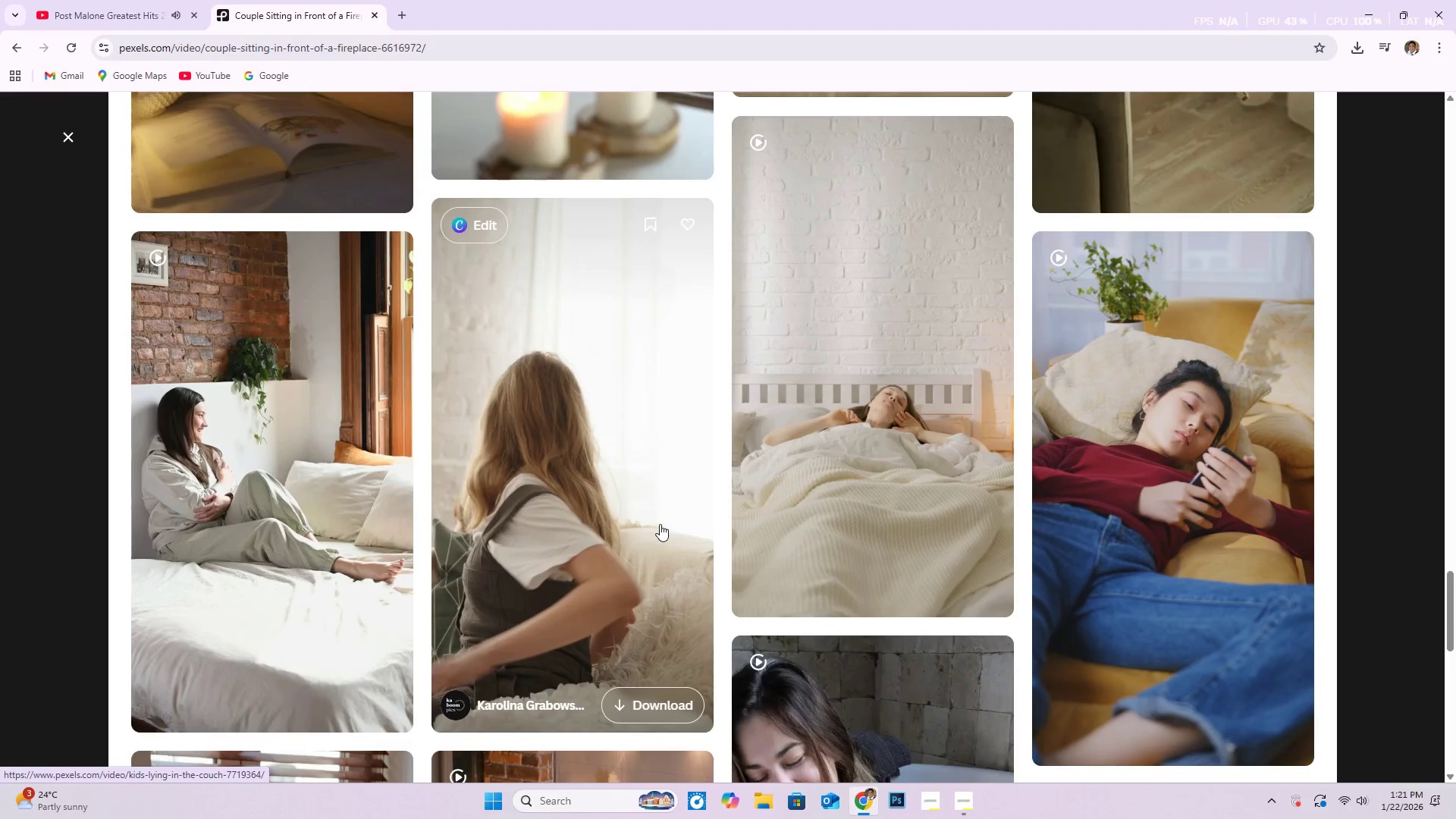 
scroll: coordinate [457, 459], scroll_direction: up, amount: 41.0
 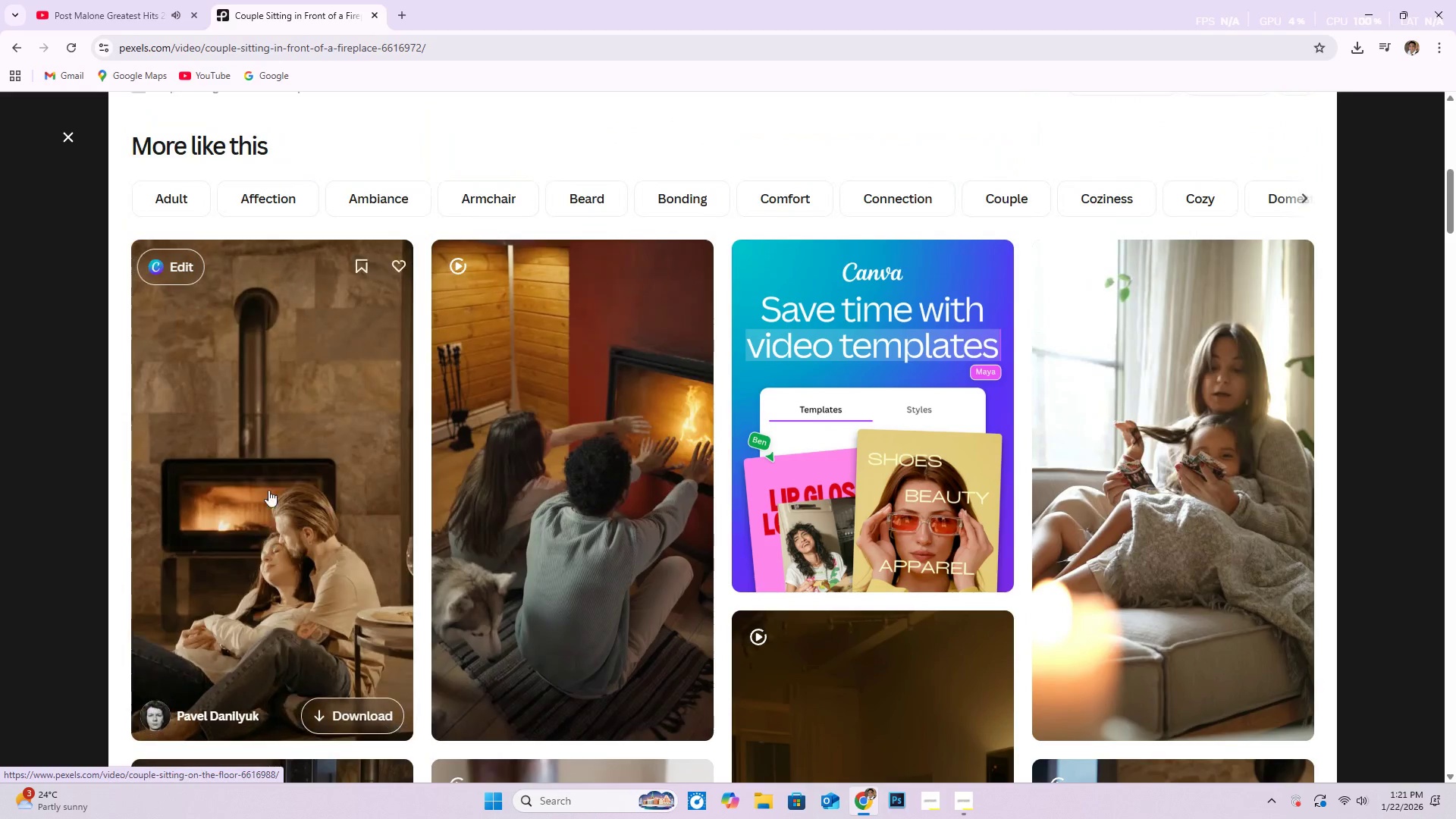 
left_click([294, 453])
 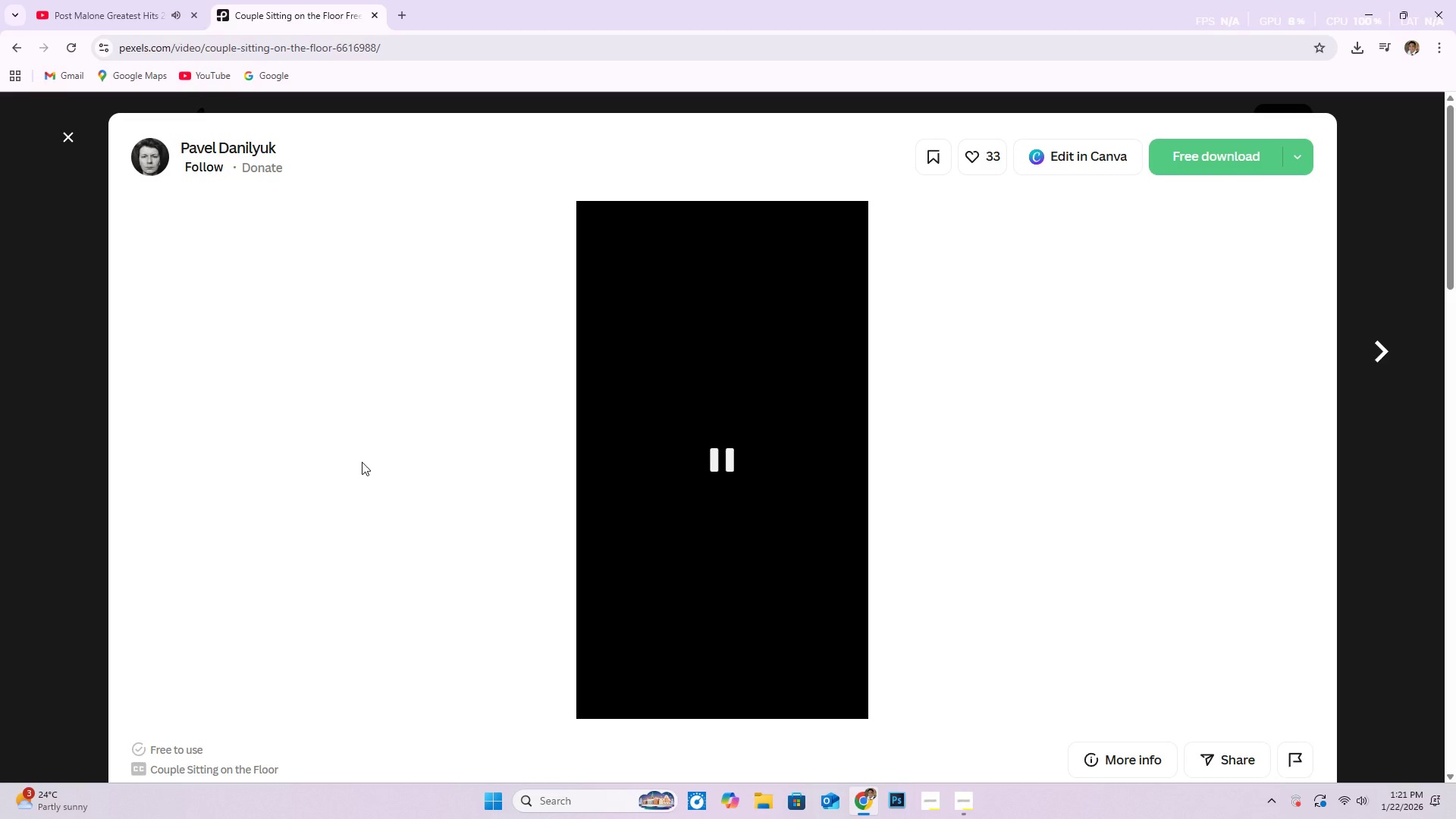 
scroll: coordinate [529, 548], scroll_direction: down, amount: 23.0
 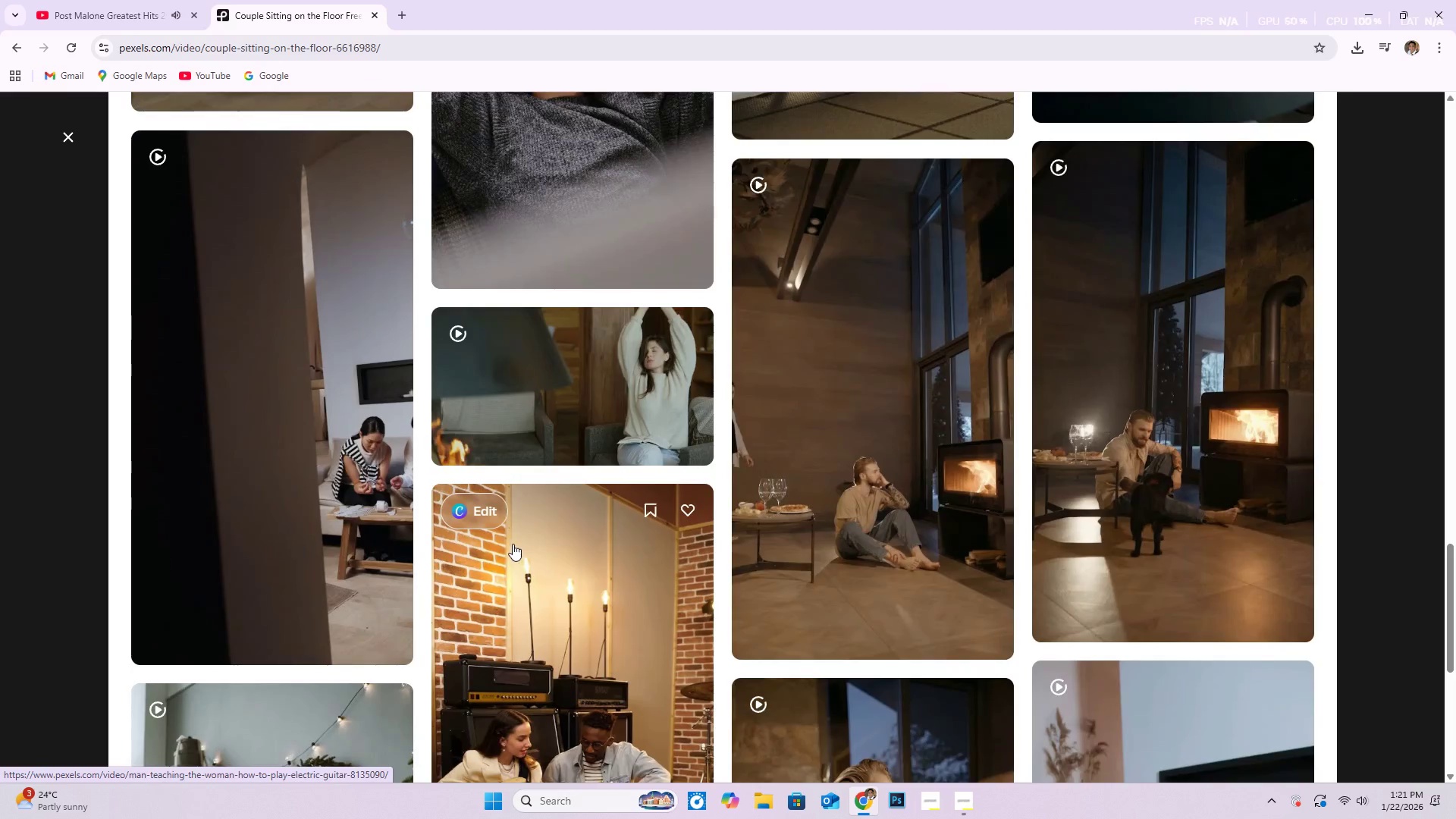 
scroll: coordinate [679, 436], scroll_direction: down, amount: 88.0
 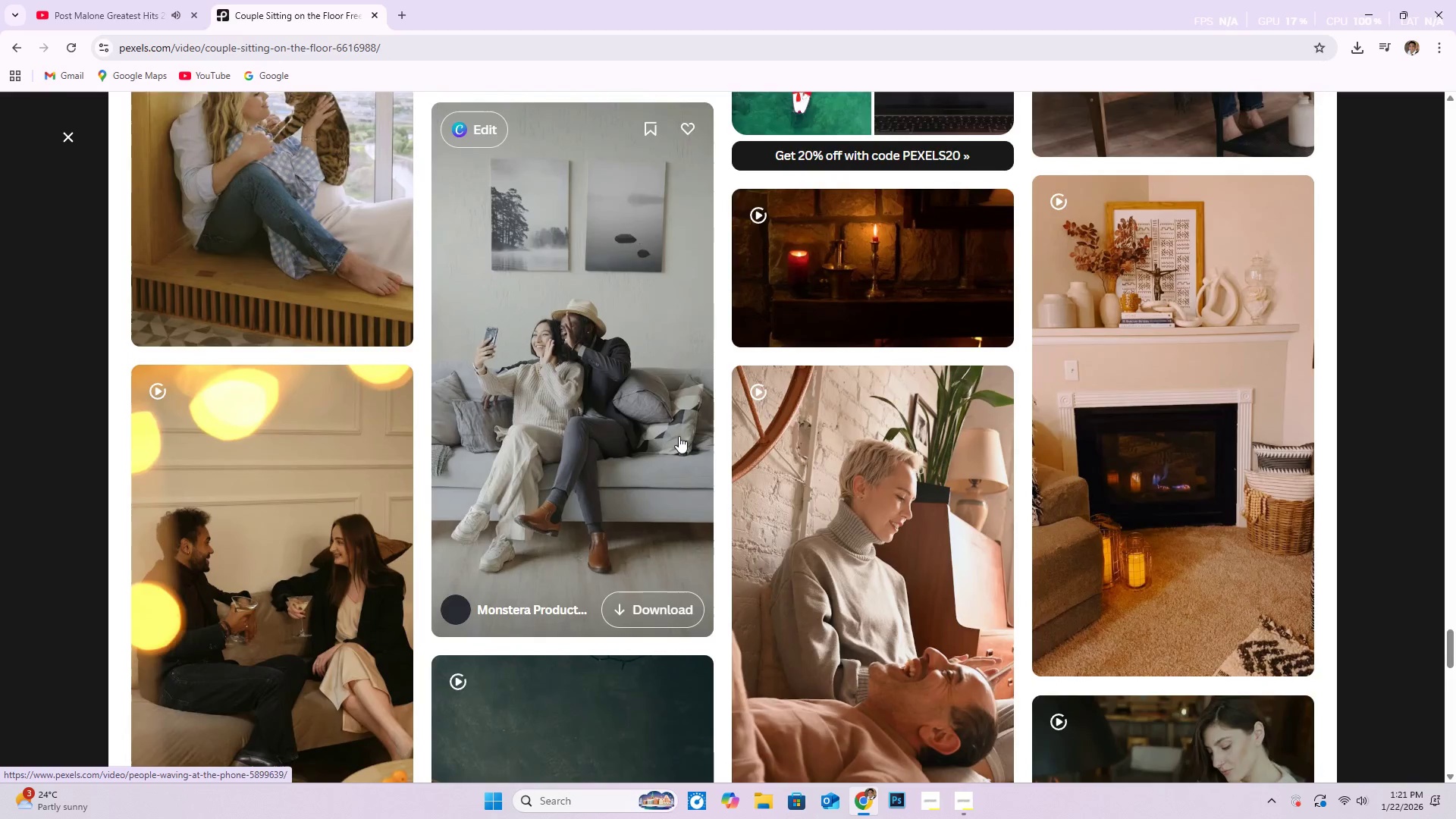 
scroll: coordinate [691, 438], scroll_direction: down, amount: 34.0
 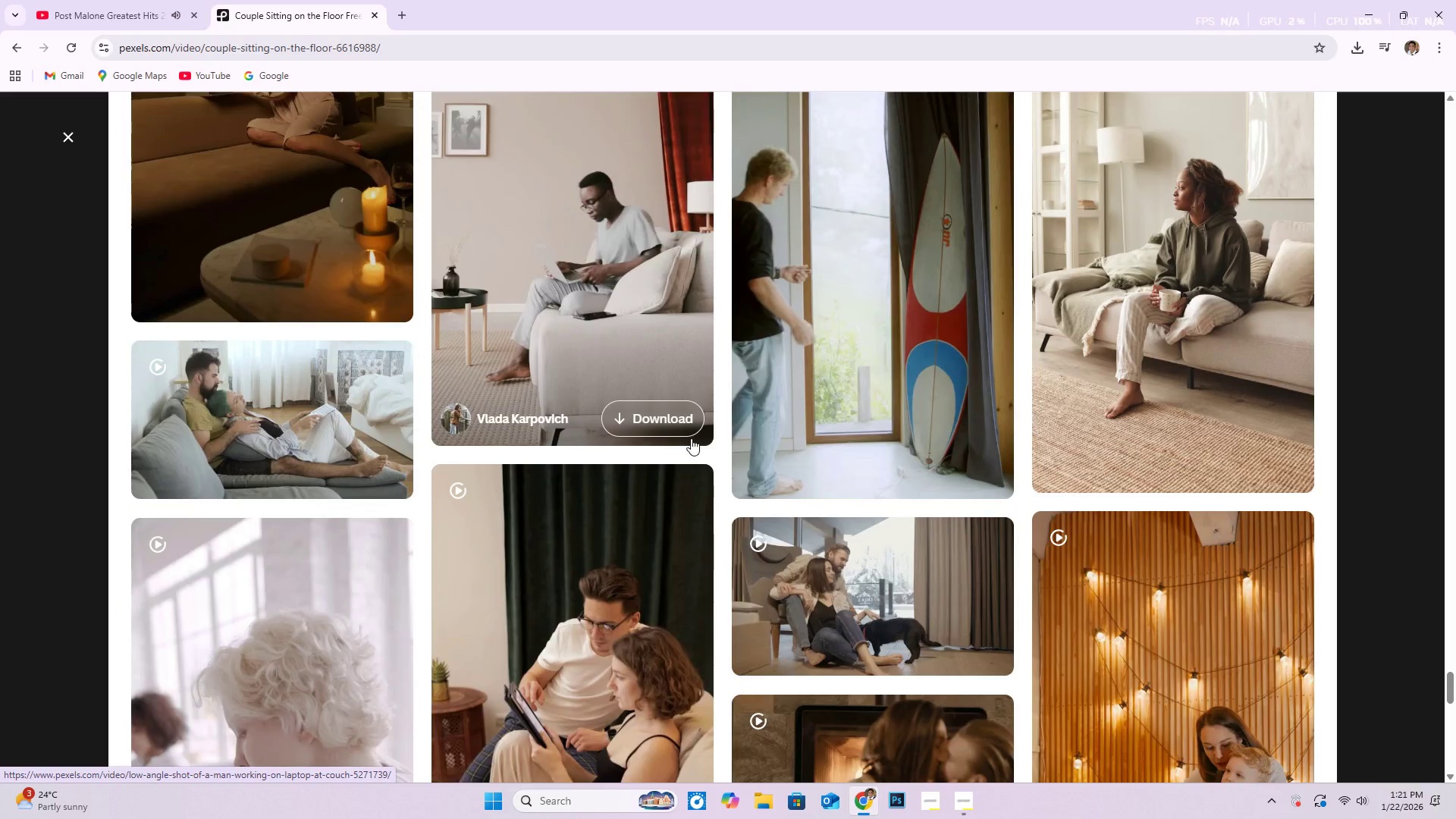 
scroll: coordinate [858, 416], scroll_direction: down, amount: 22.0
 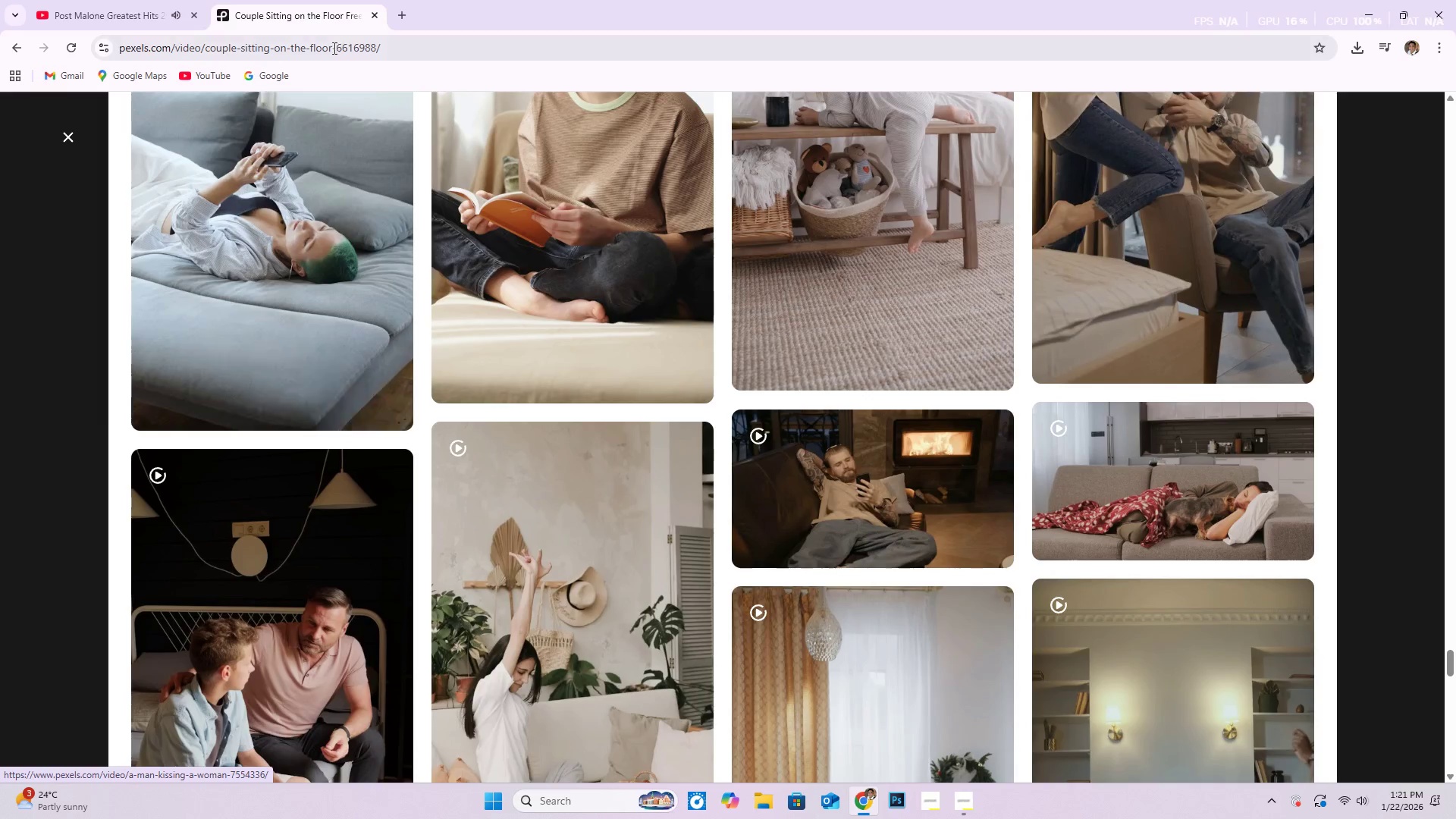 
scroll: coordinate [962, 275], scroll_direction: up, amount: 10.0
 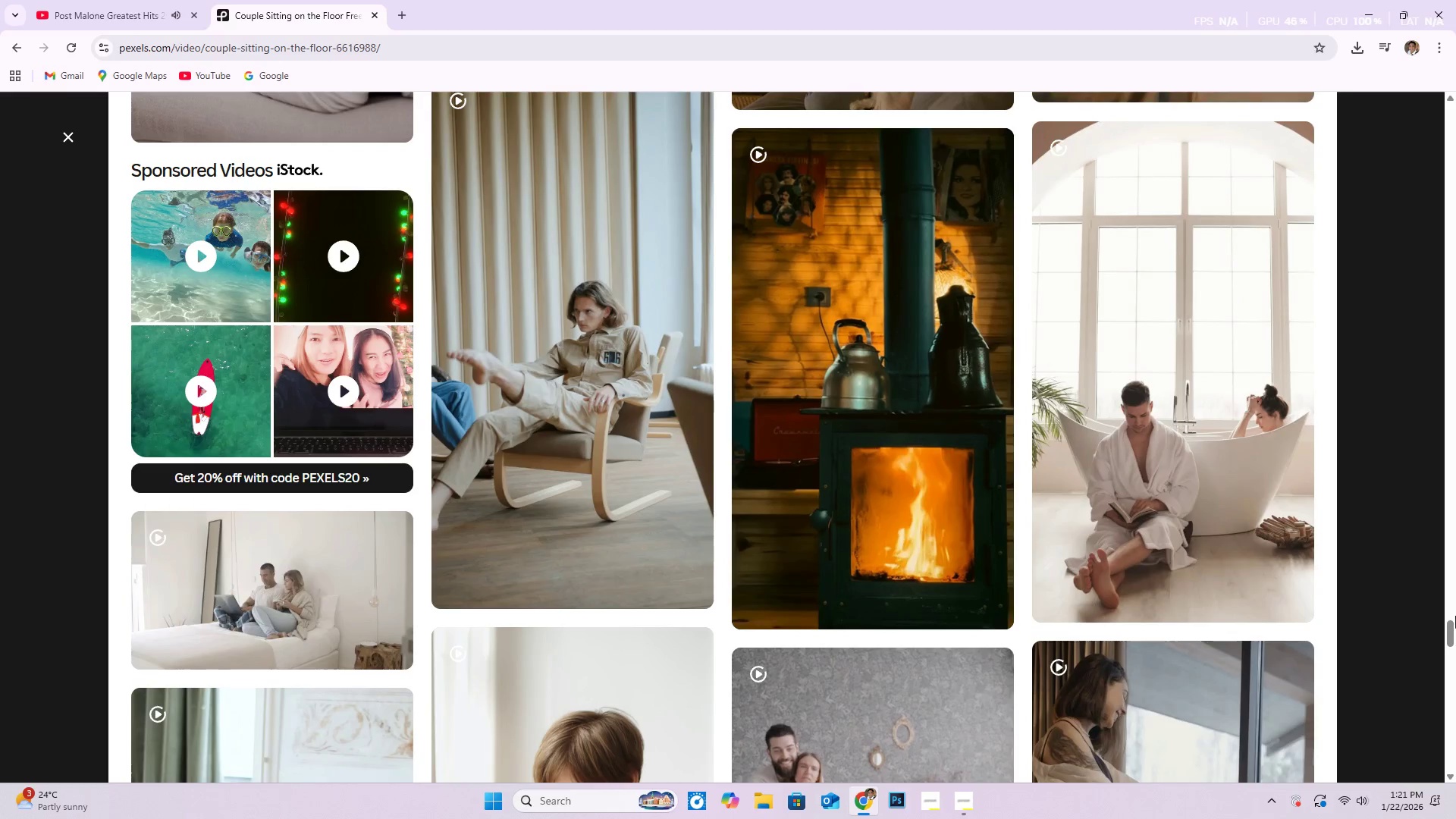 
left_click_drag(start_coordinate=[1452, 635], to_coordinate=[1455, 109])
 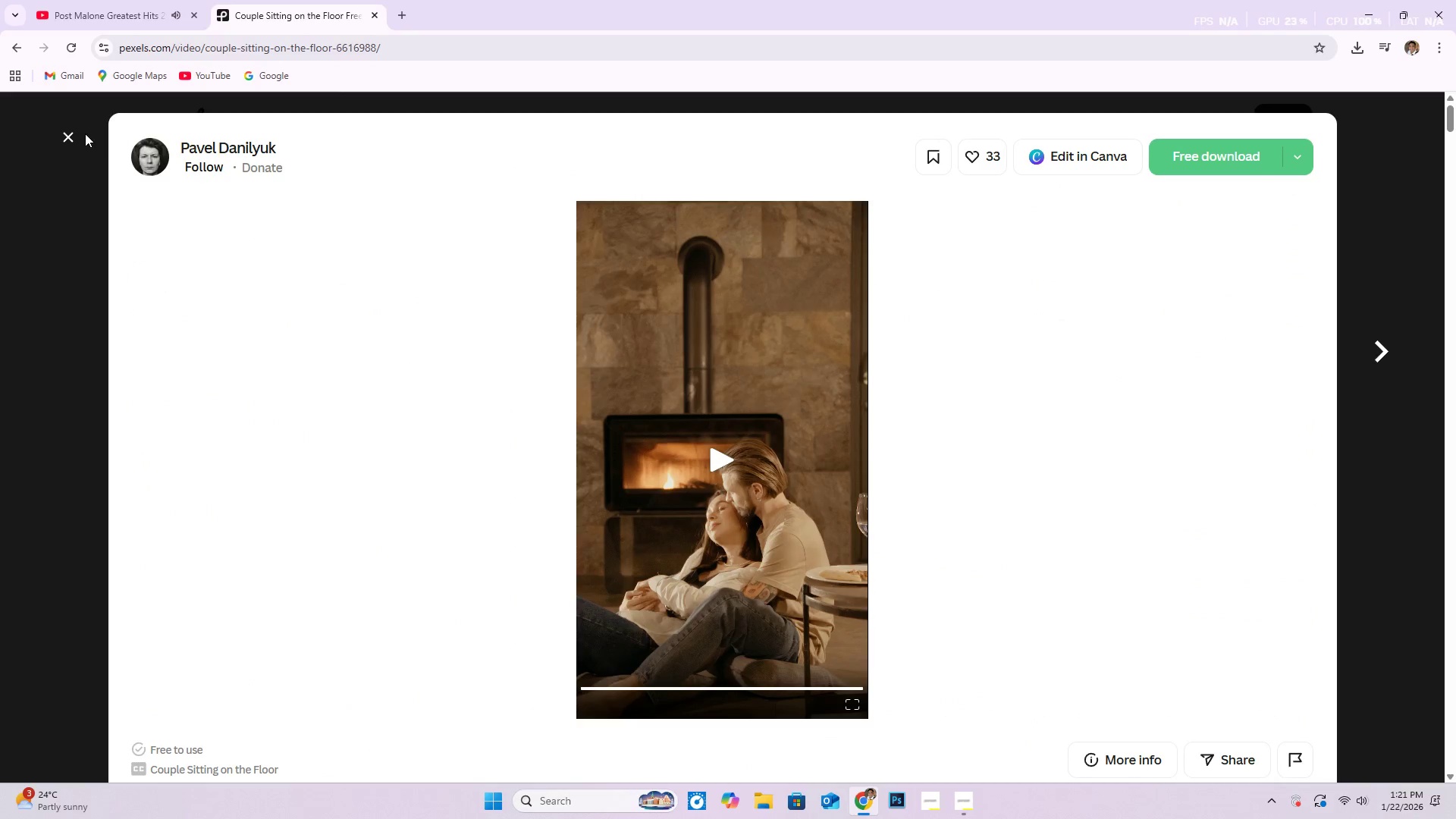 
left_click([69, 130])
 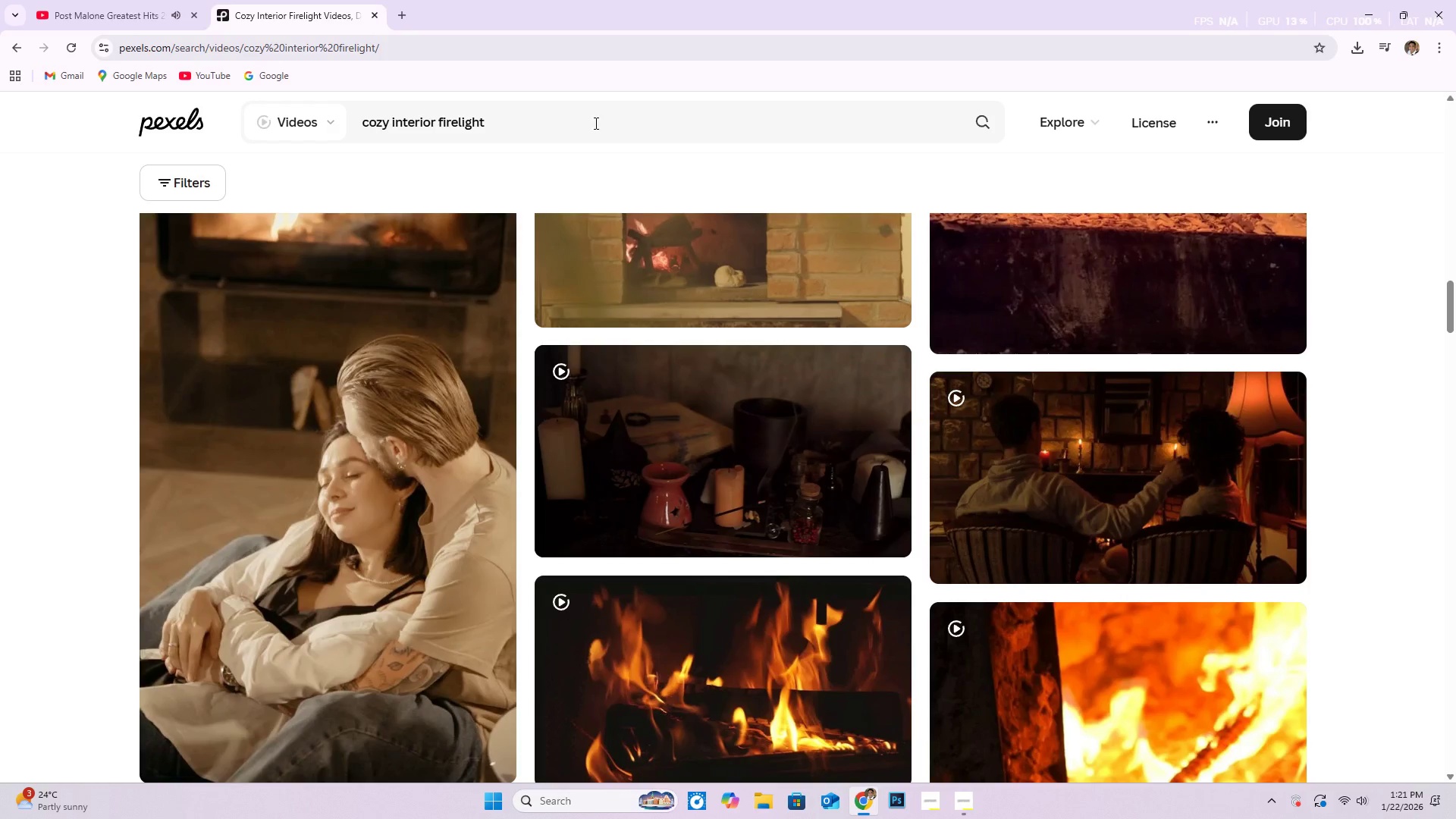 
left_click([594, 123])
 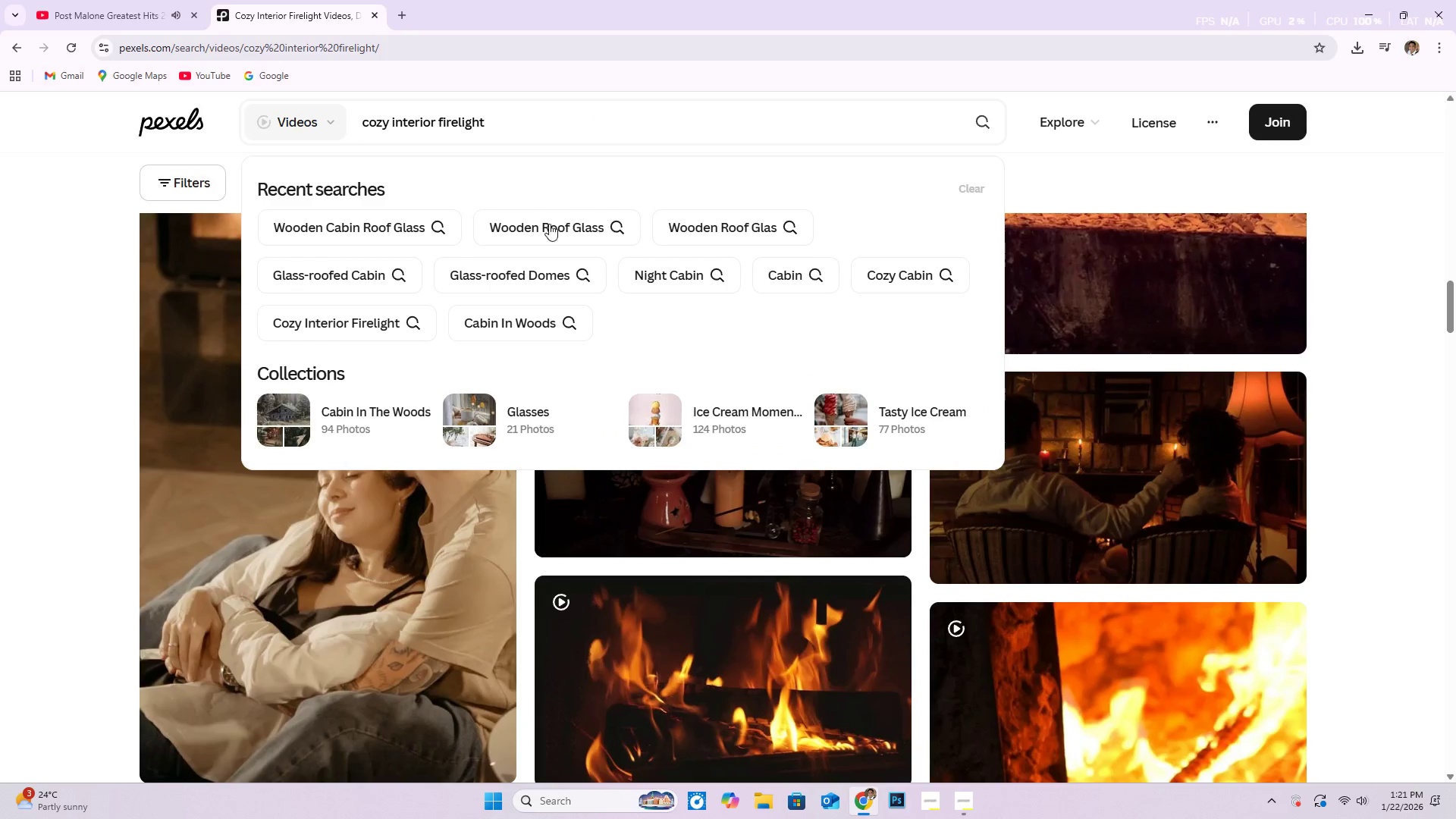 
left_click([544, 338])
 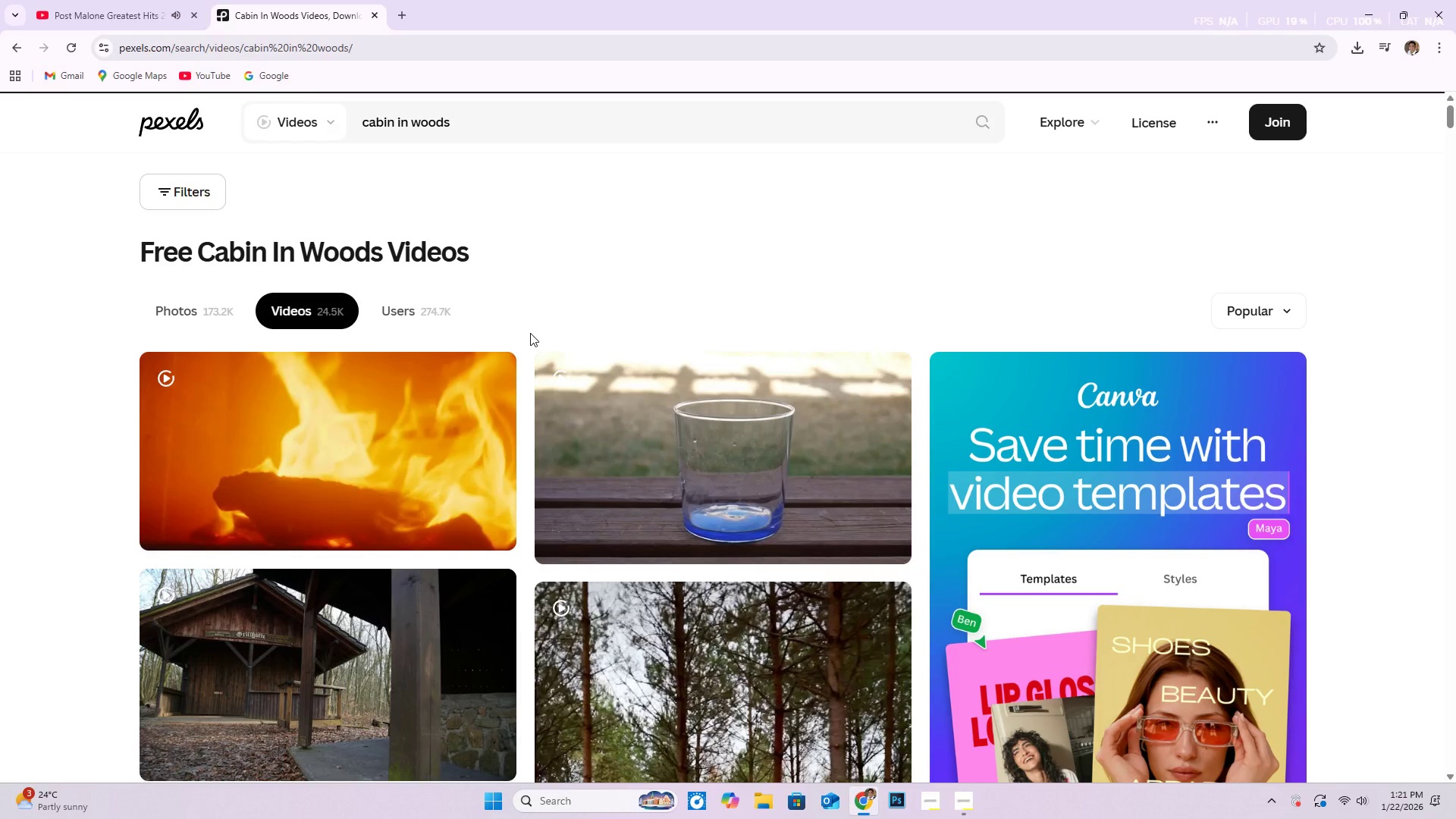 
scroll: coordinate [339, 453], scroll_direction: down, amount: 27.0
 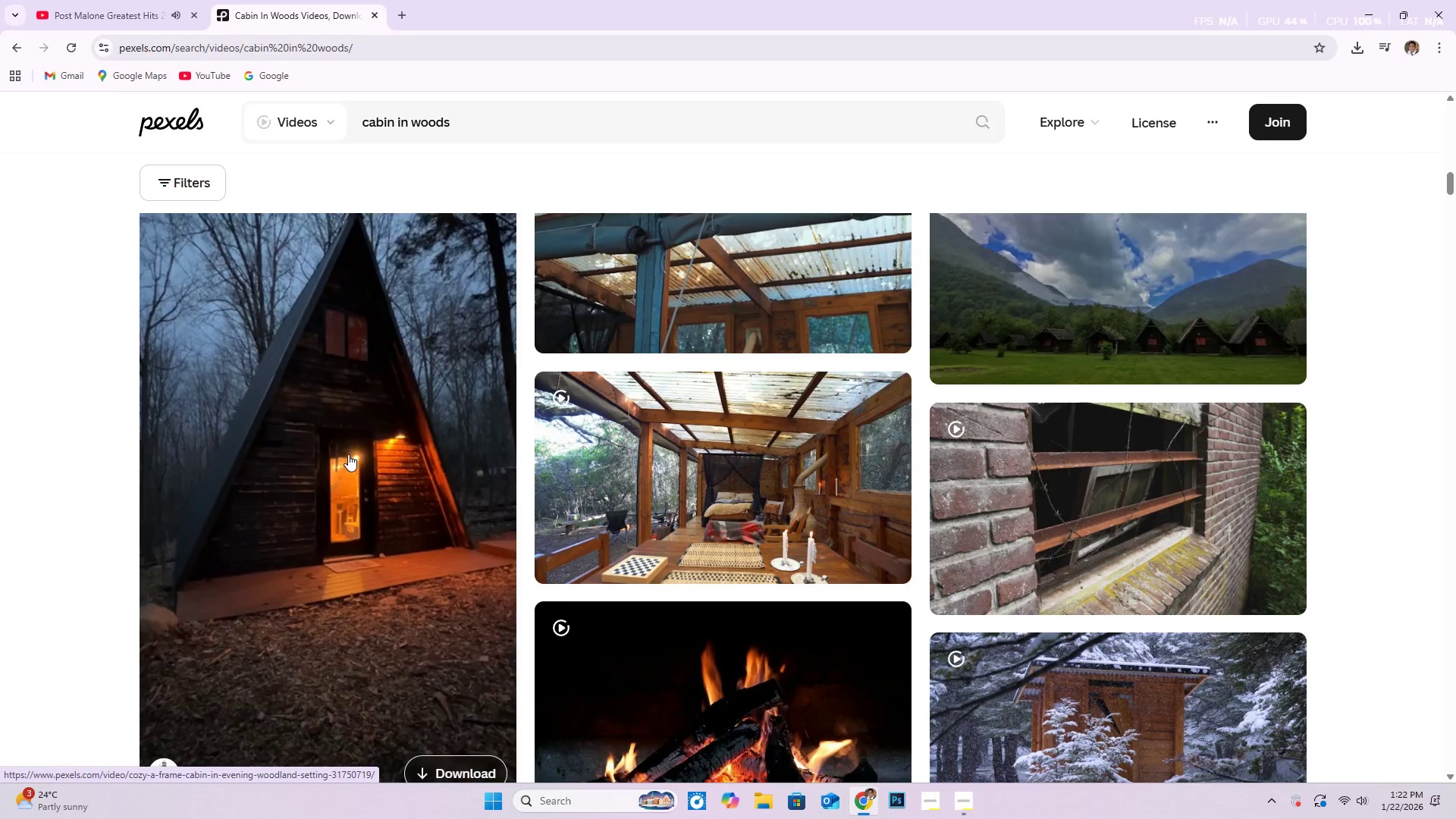 
scroll: coordinate [404, 242], scroll_direction: down, amount: 27.0
 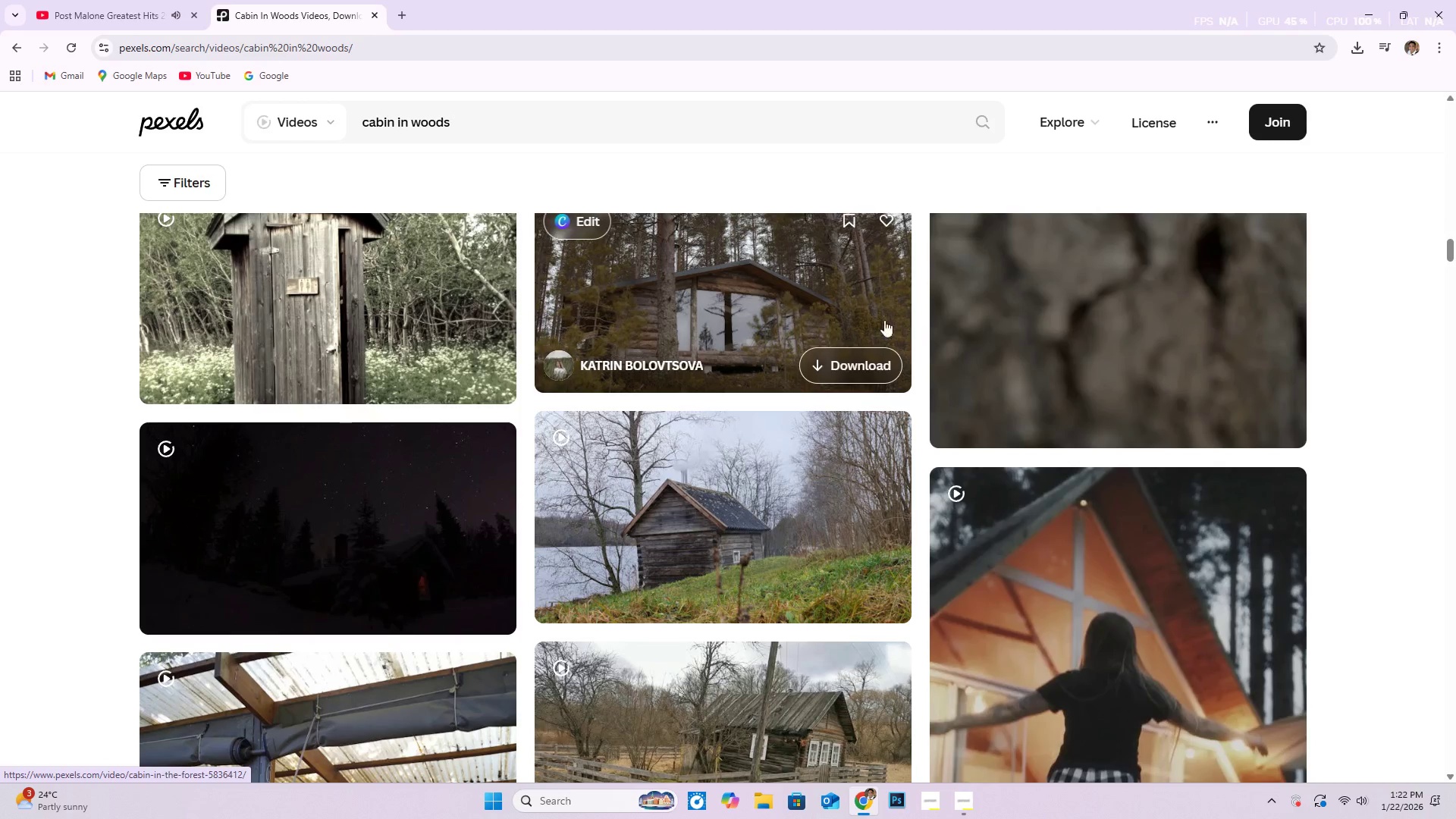 
left_click([795, 299])
 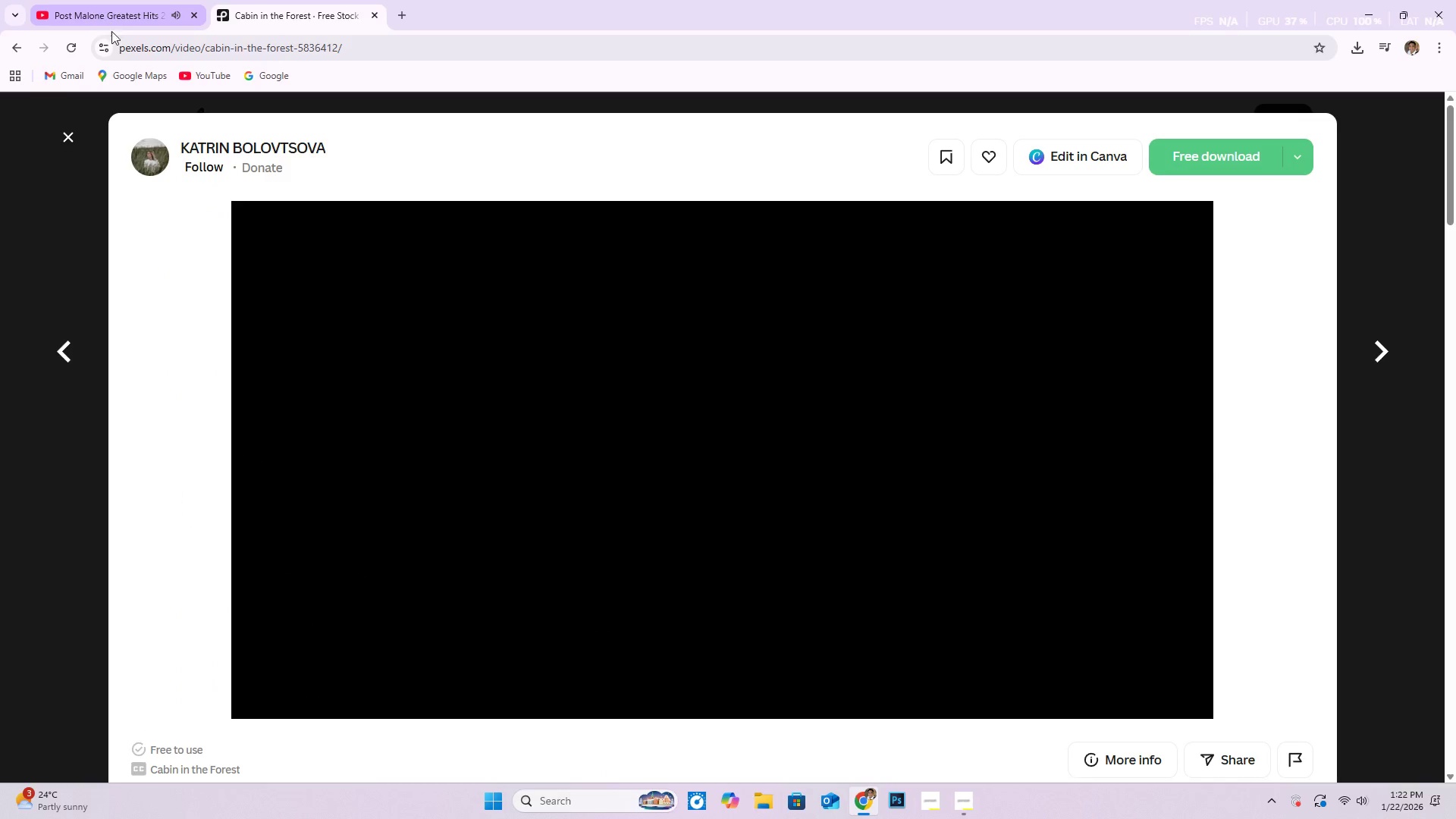 
scroll: coordinate [25, 508], scroll_direction: down, amount: 16.0
 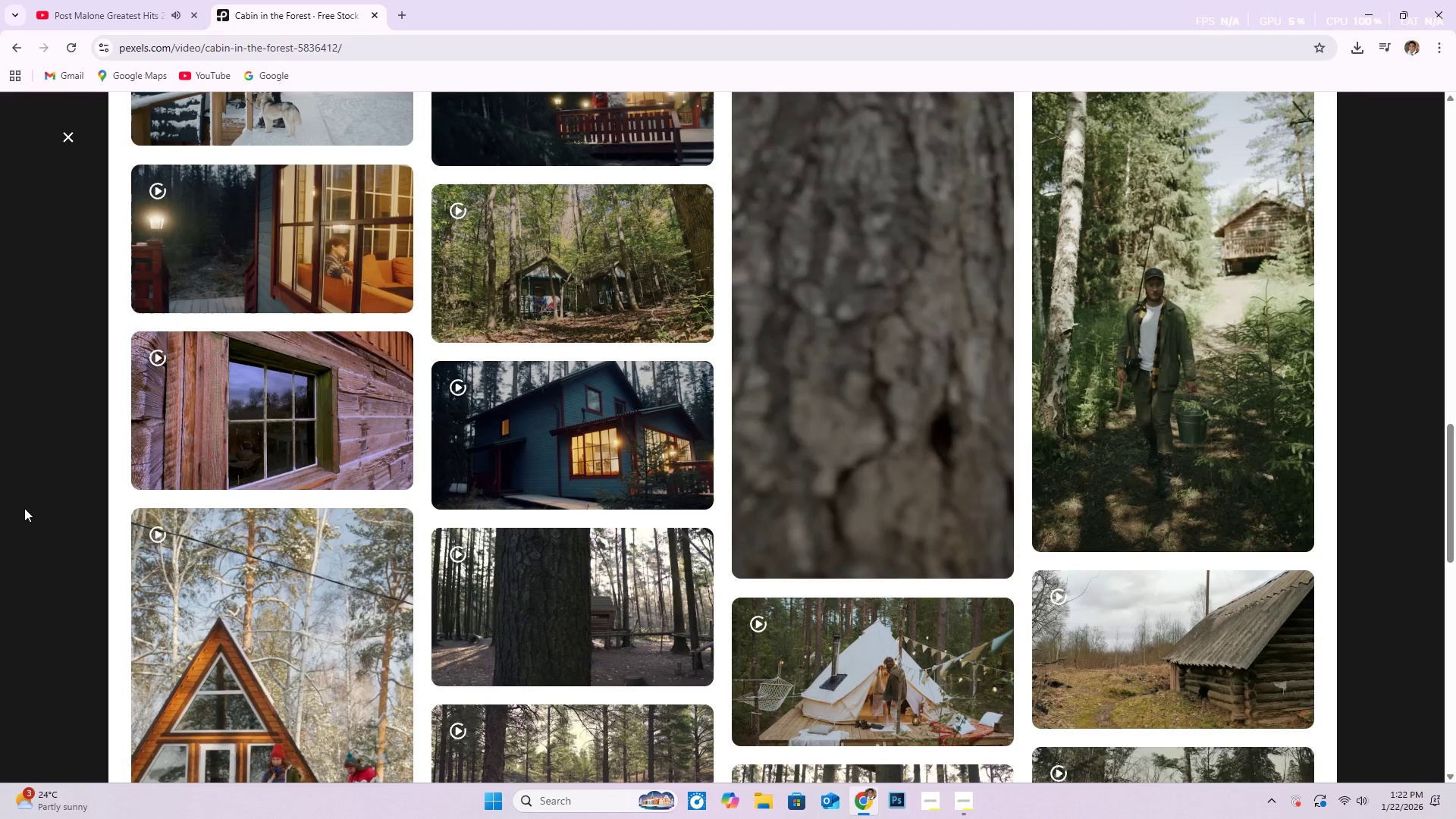 
scroll: coordinate [6, 513], scroll_direction: down, amount: 1.0
 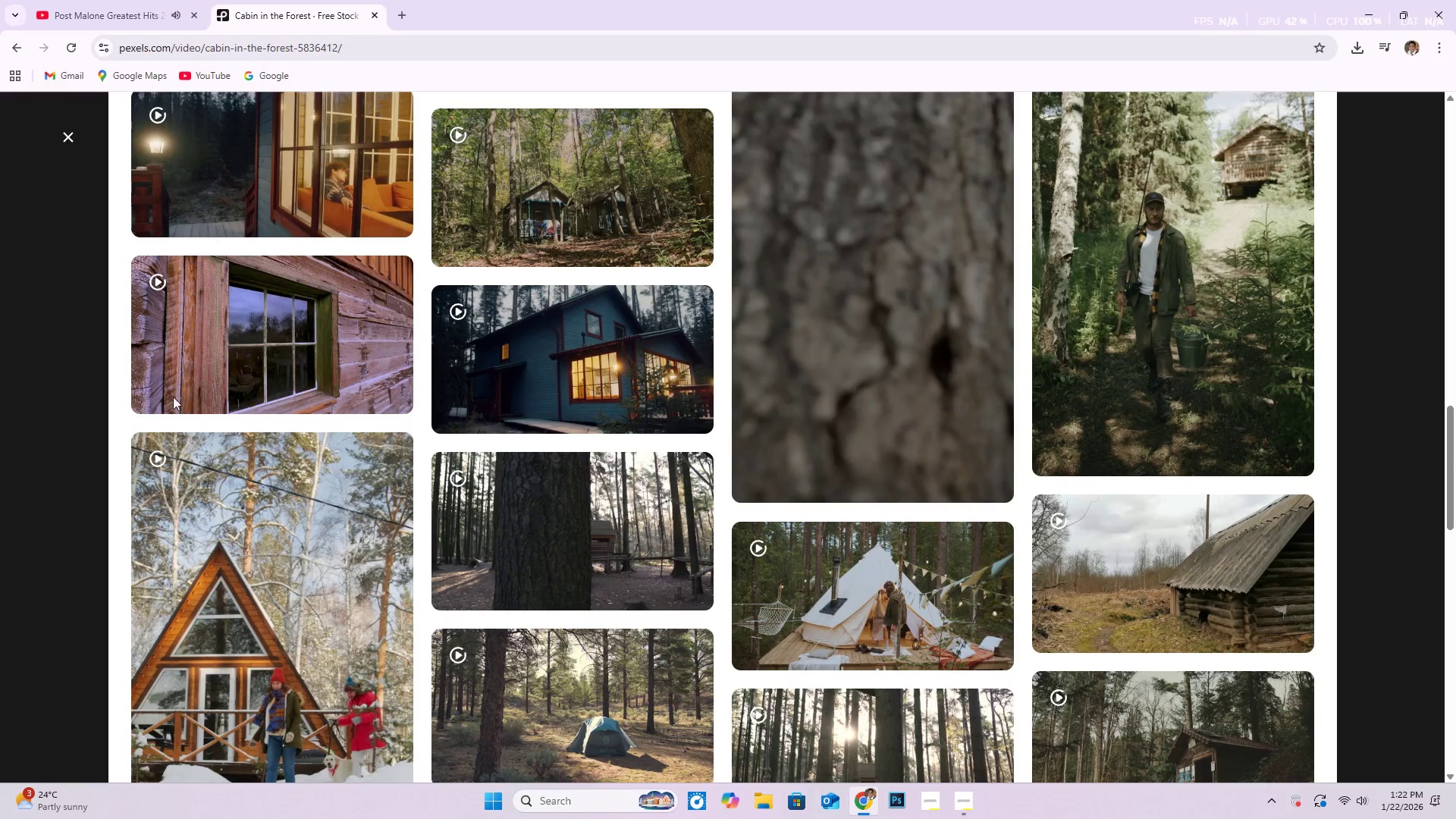 
mouse_move([607, 324])
 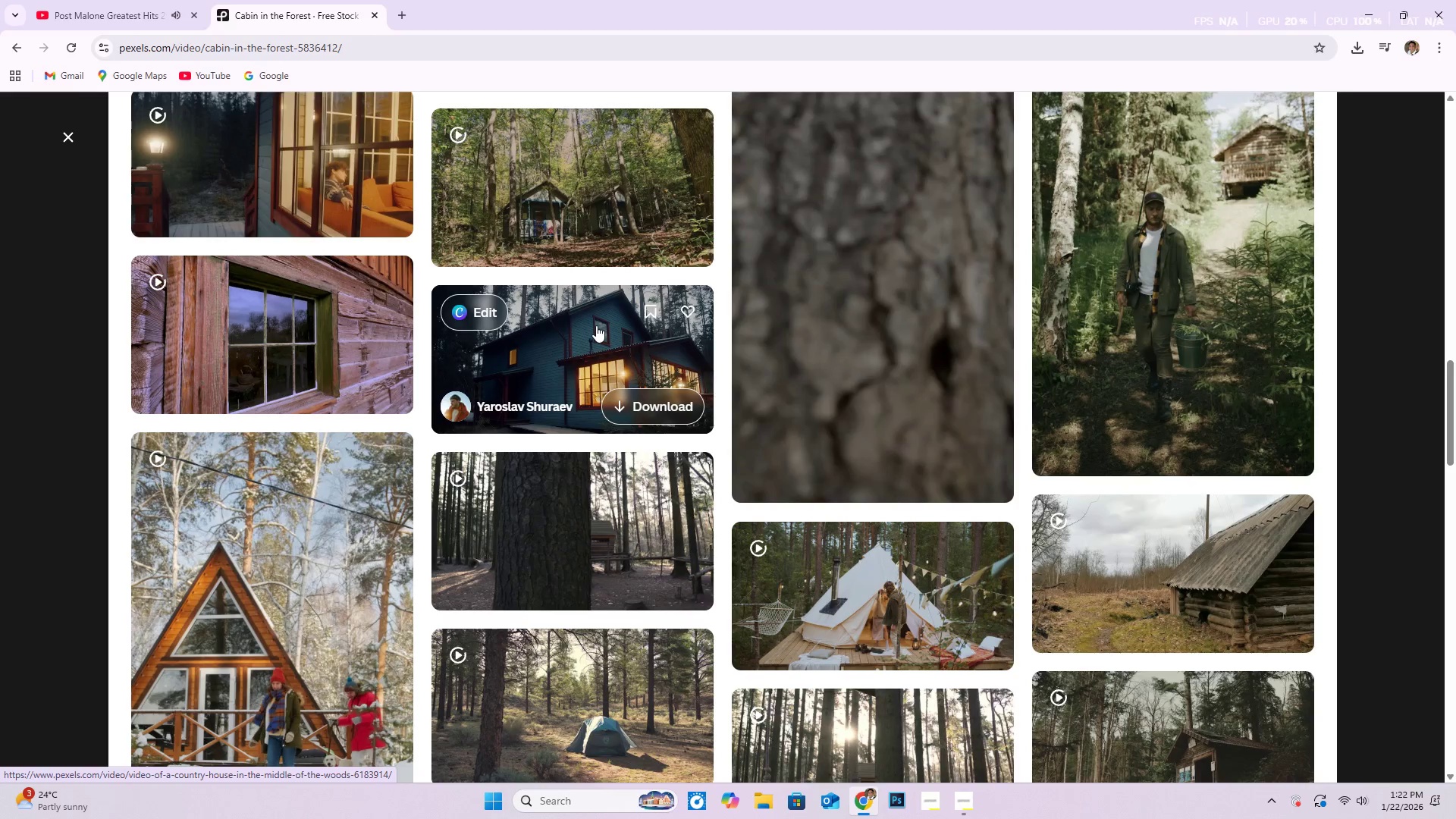 
left_click([596, 325])
 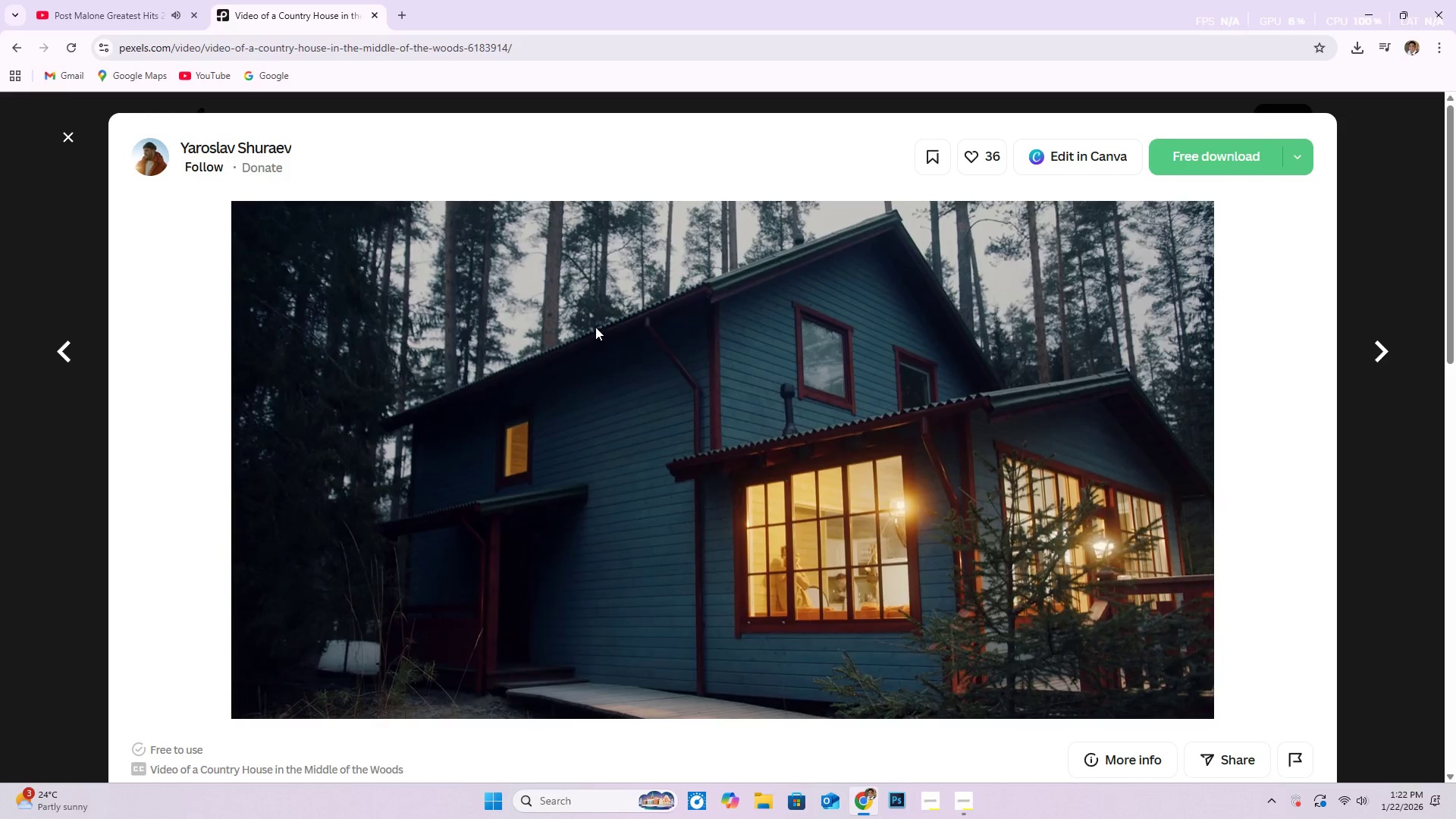 
wait(7.0)
 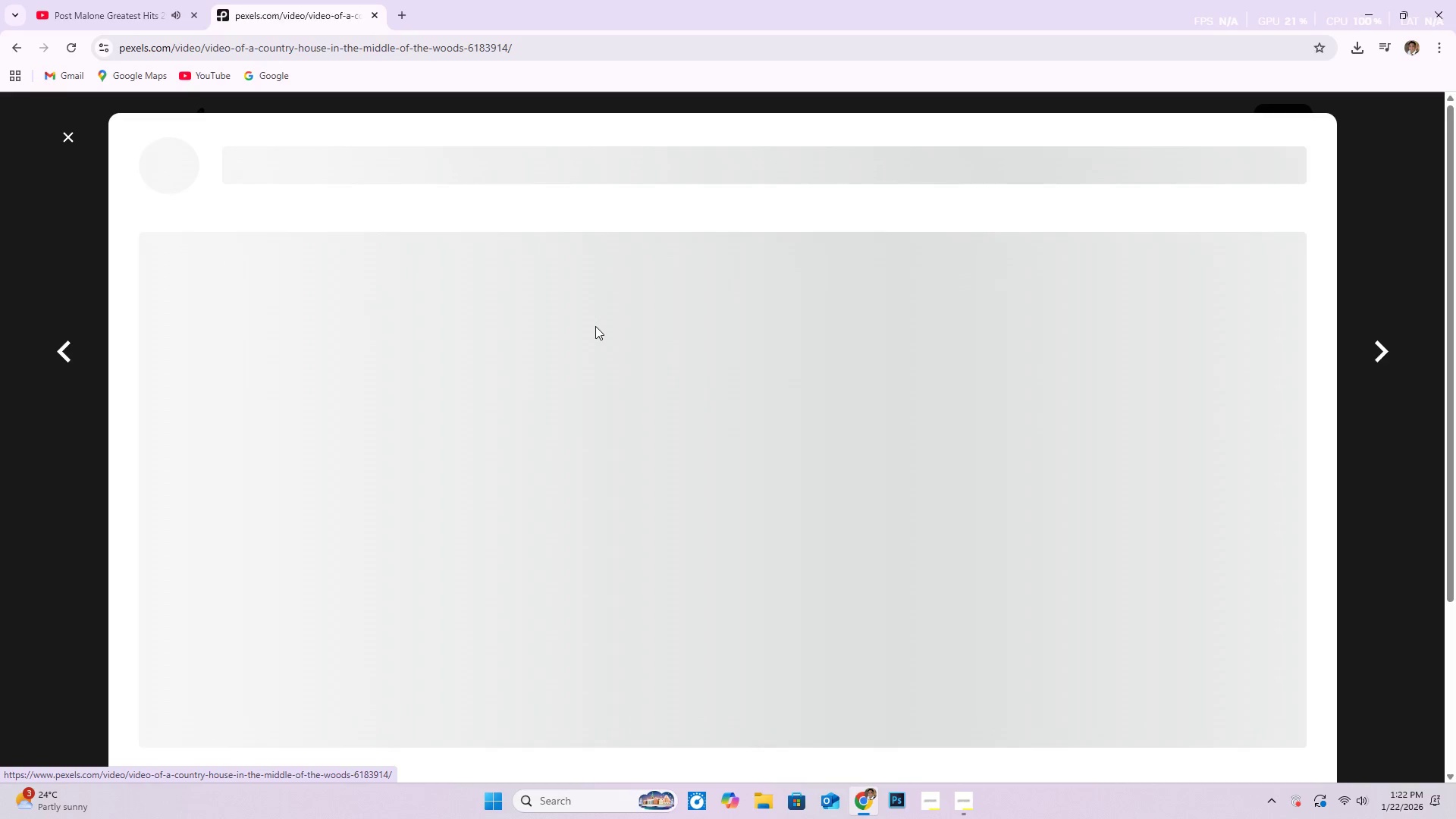 
scroll: coordinate [582, 284], scroll_direction: down, amount: 23.0
 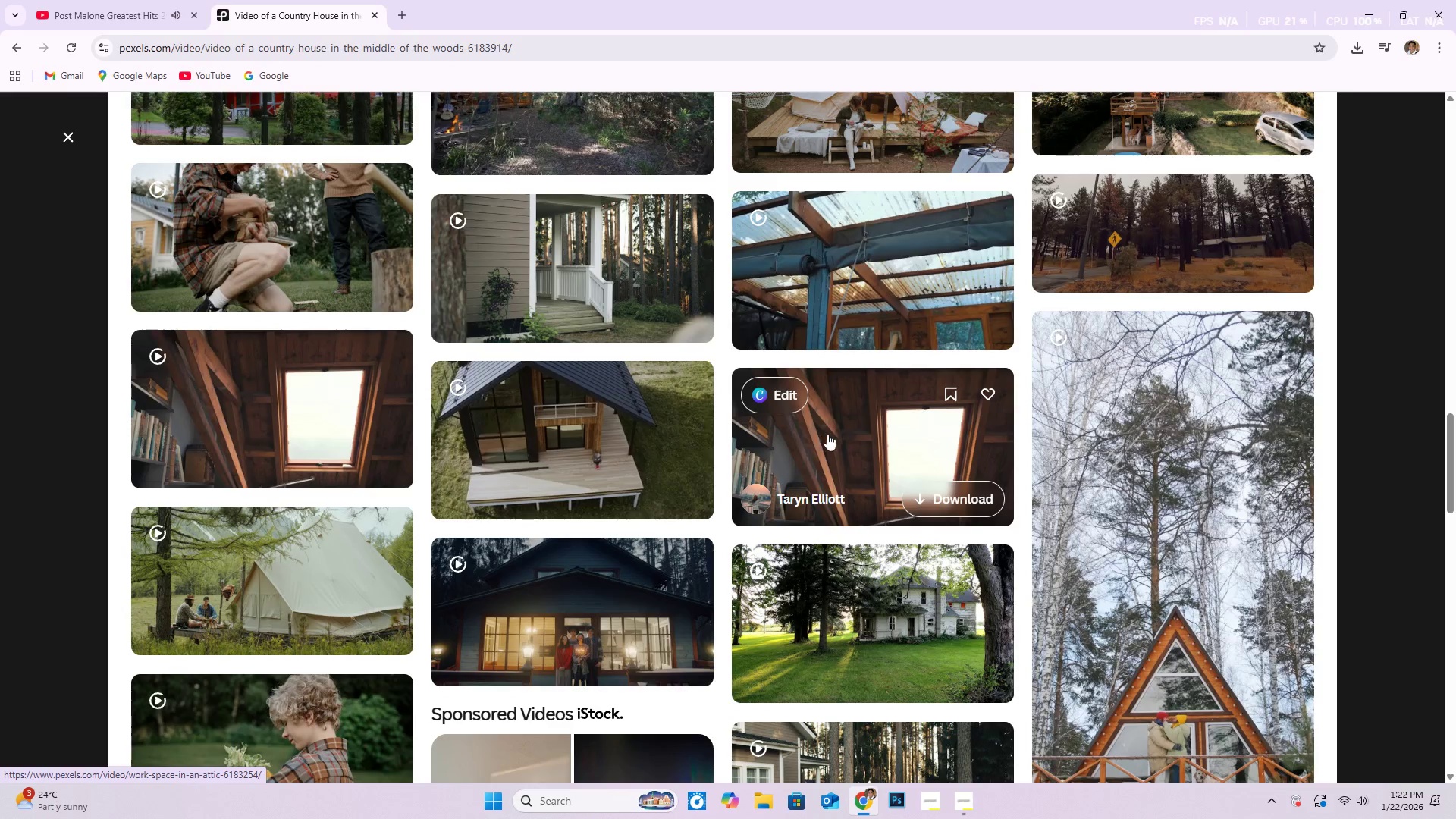 
wait(5.59)
 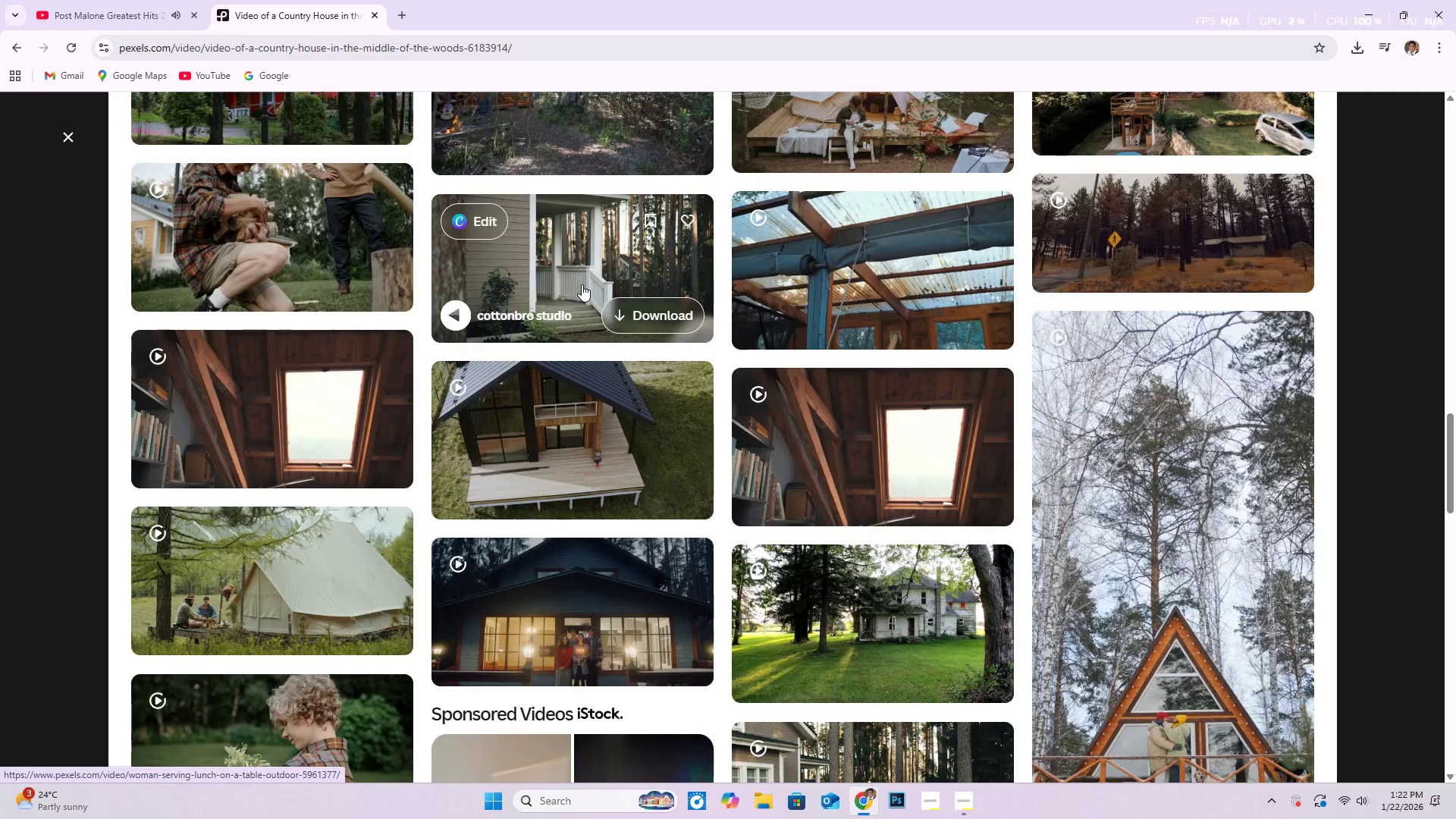 
left_click([850, 432])
 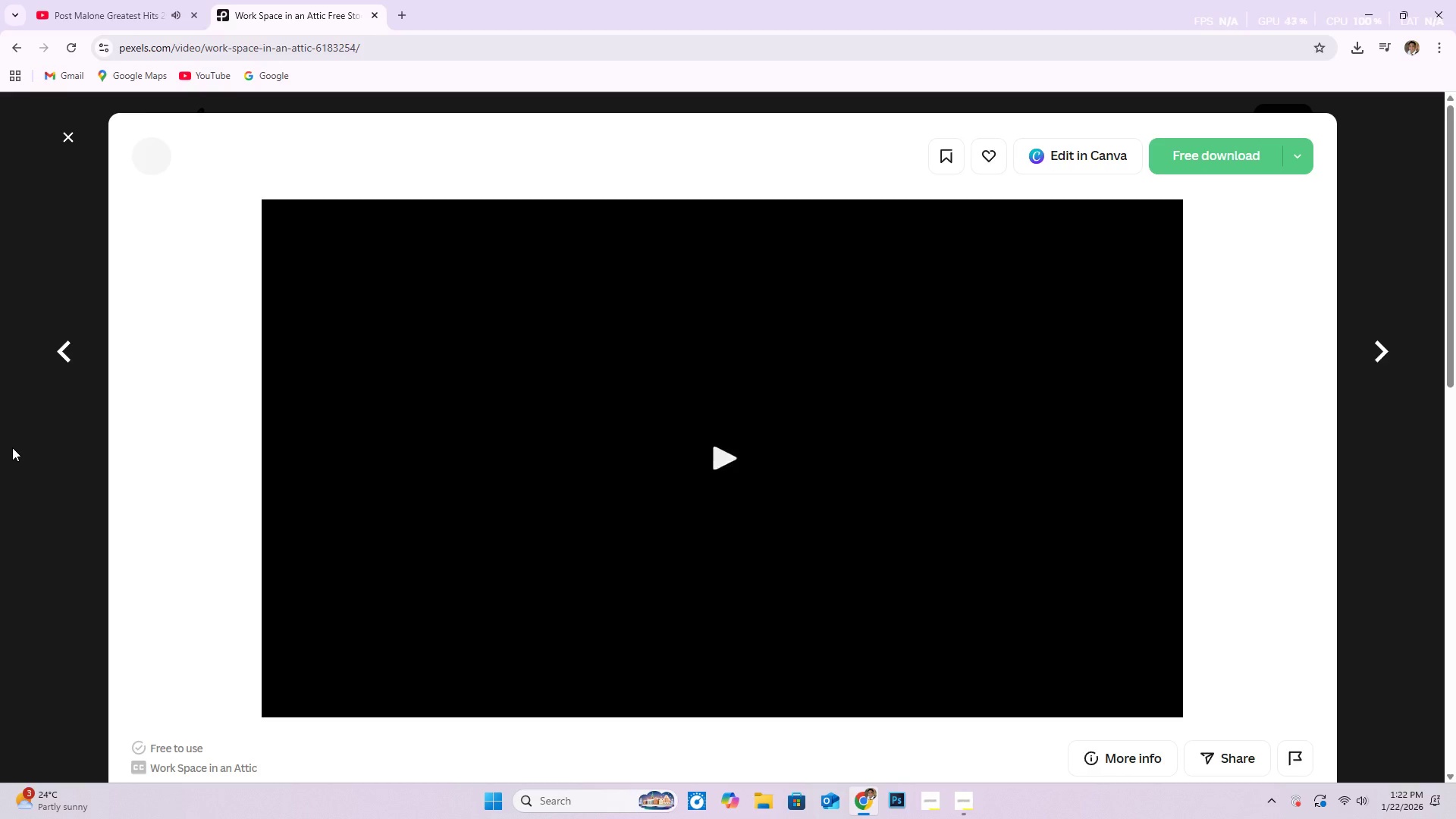 
scroll: coordinate [27, 419], scroll_direction: down, amount: 7.0
 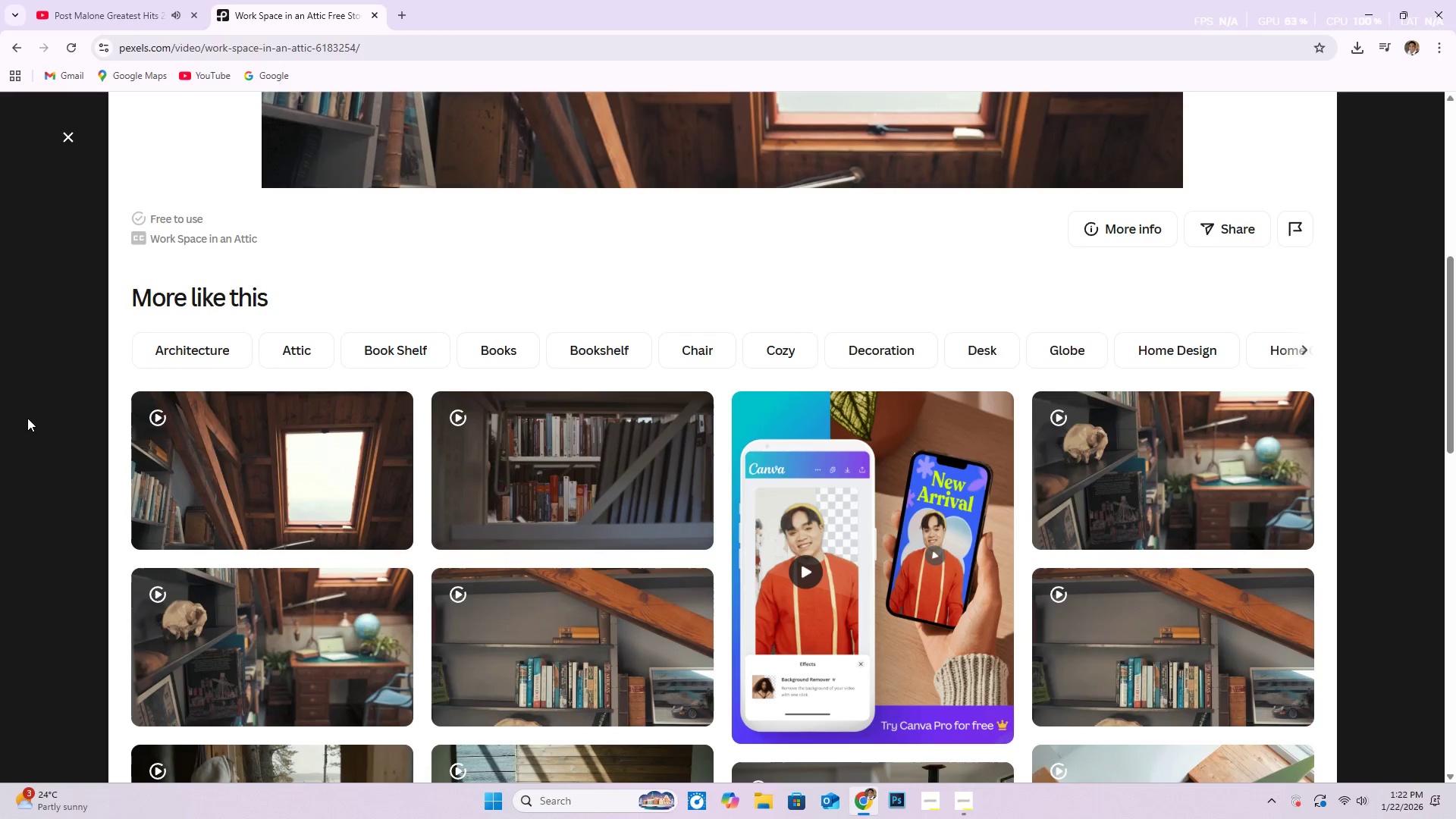 
scroll: coordinate [27, 409], scroll_direction: up, amount: 2.0
 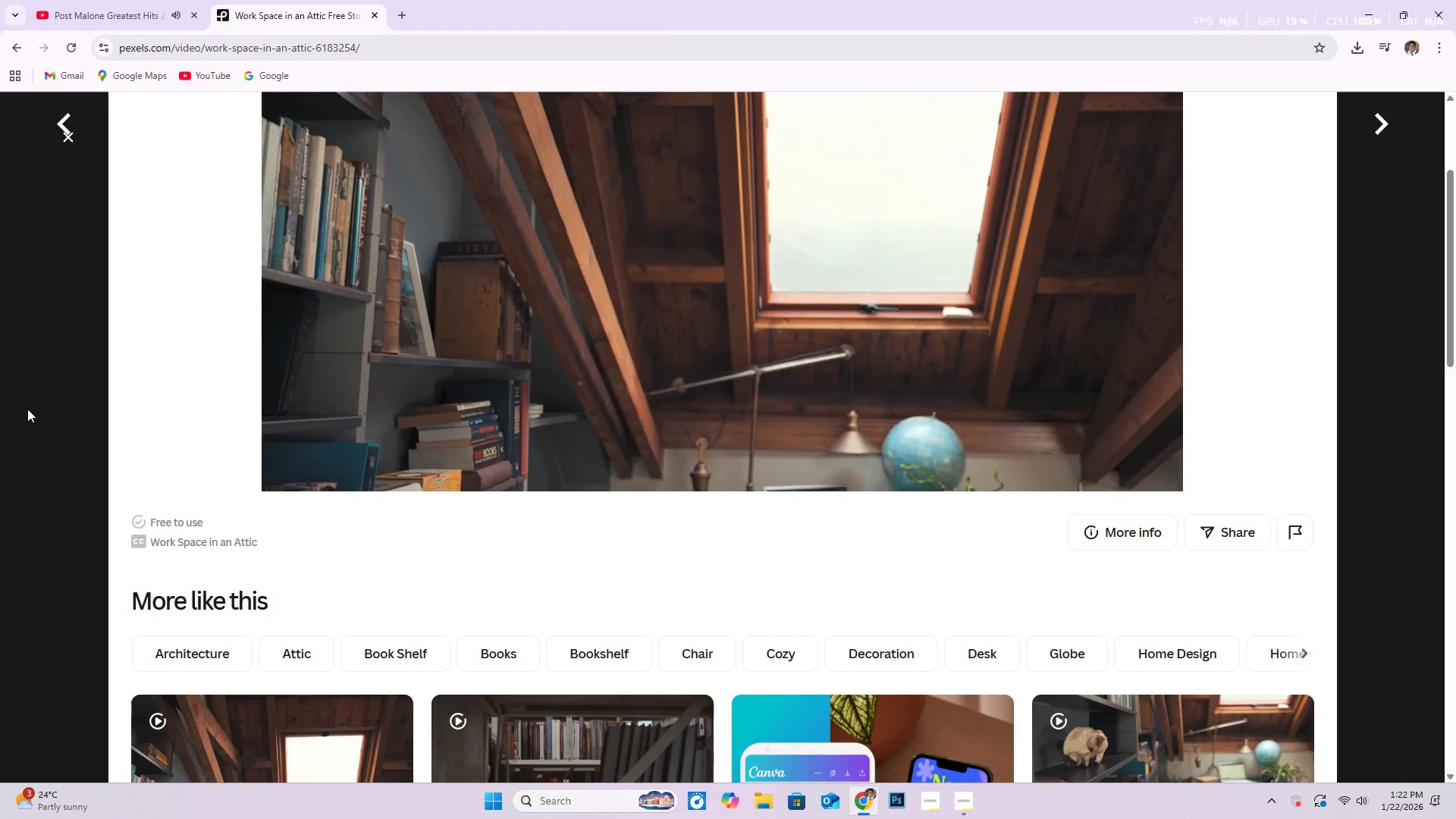 
scroll: coordinate [36, 388], scroll_direction: down, amount: 21.0
 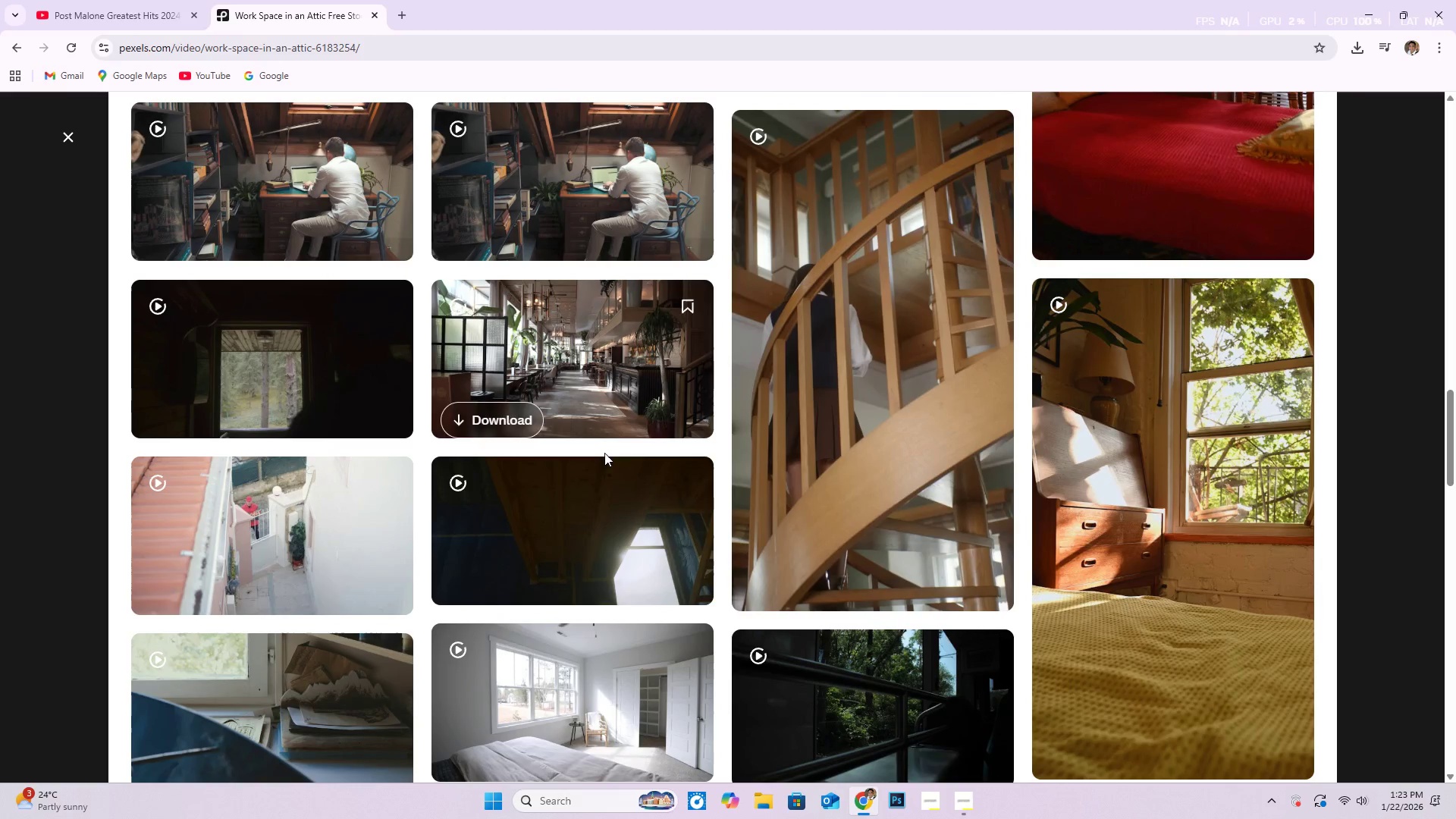 
mouse_move([774, 461])
 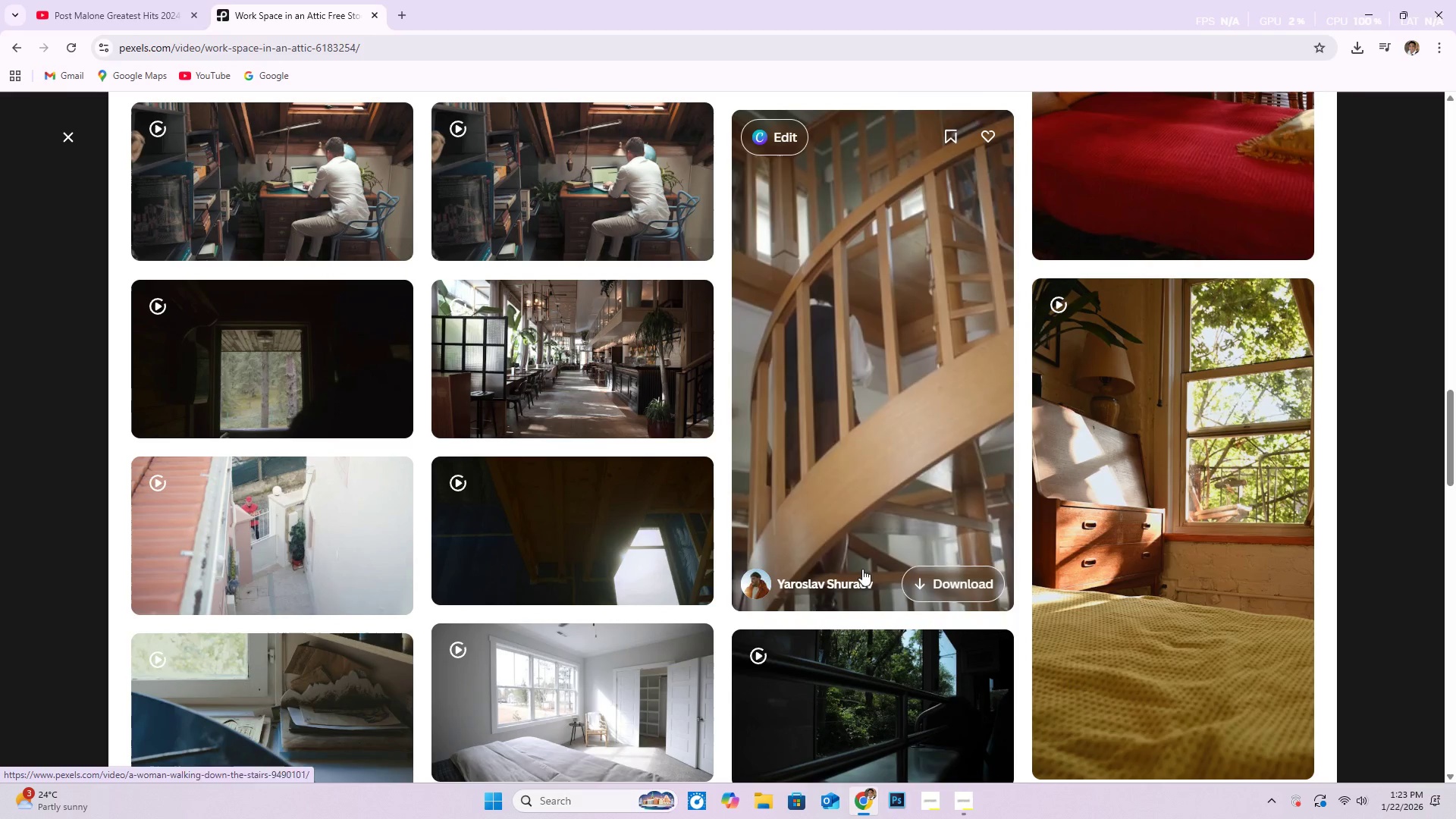 
left_click([847, 583])
 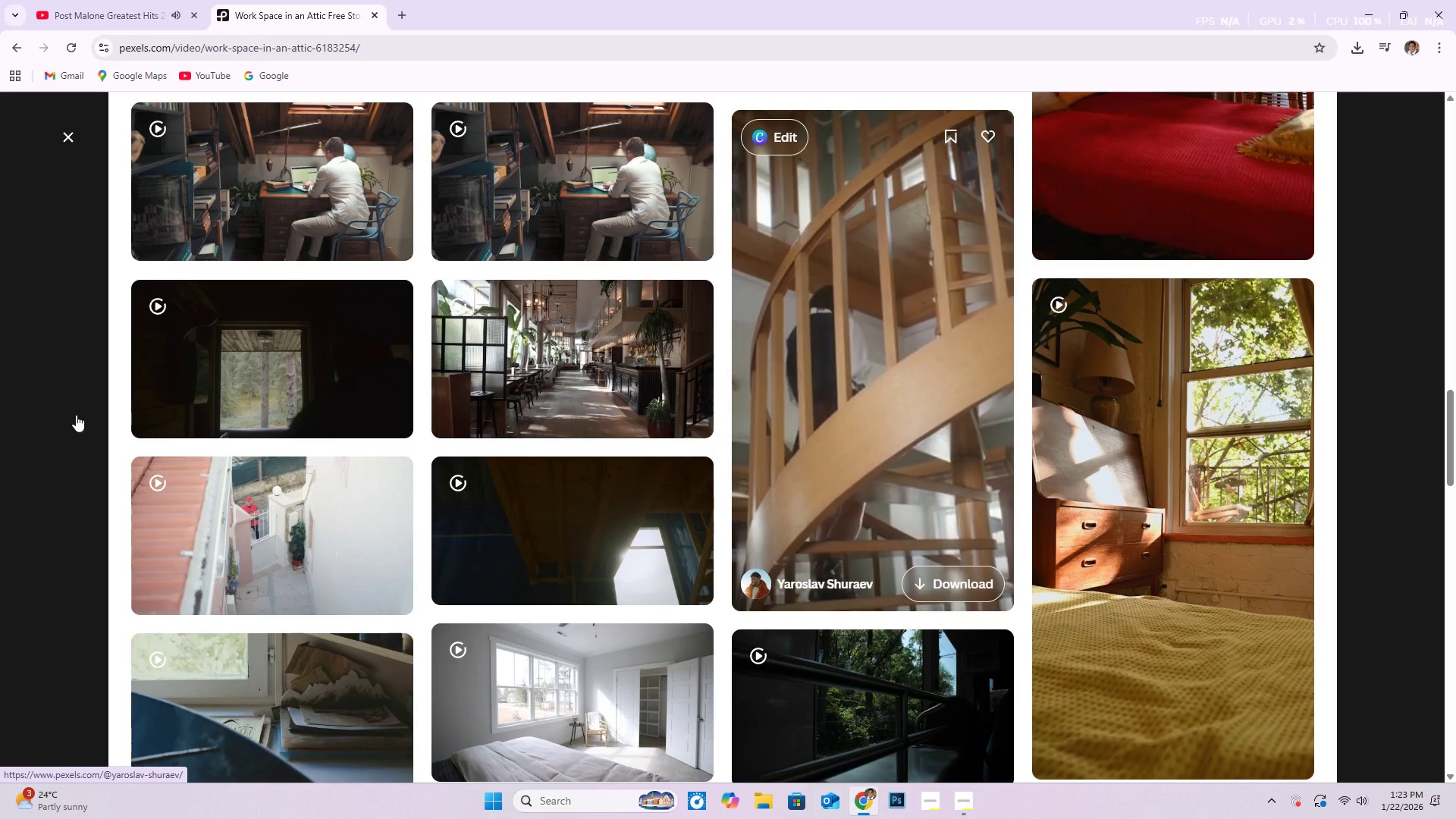 
scroll: coordinate [133, 411], scroll_direction: up, amount: 12.0
 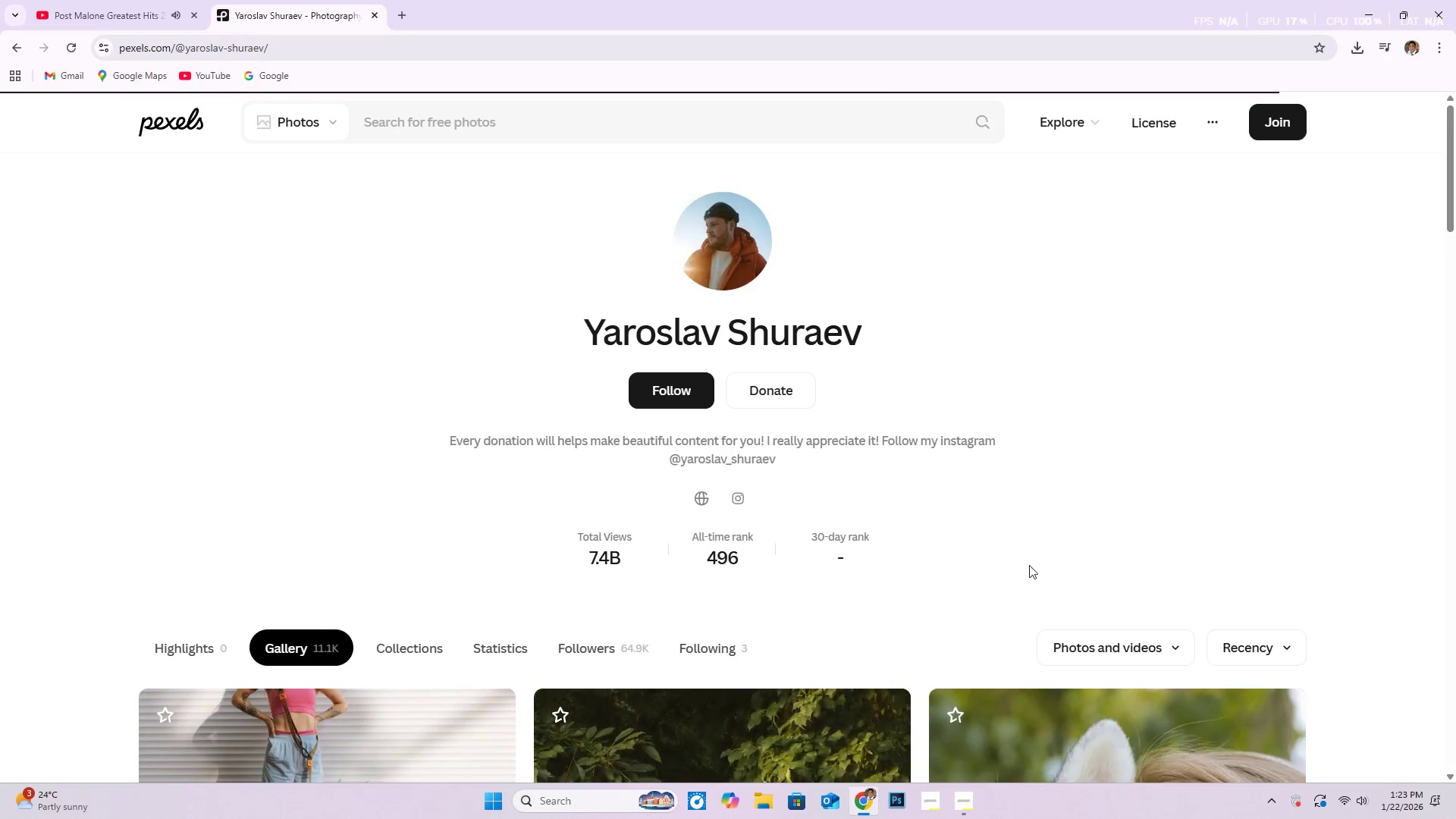 
scroll: coordinate [726, 518], scroll_direction: down, amount: 11.0
 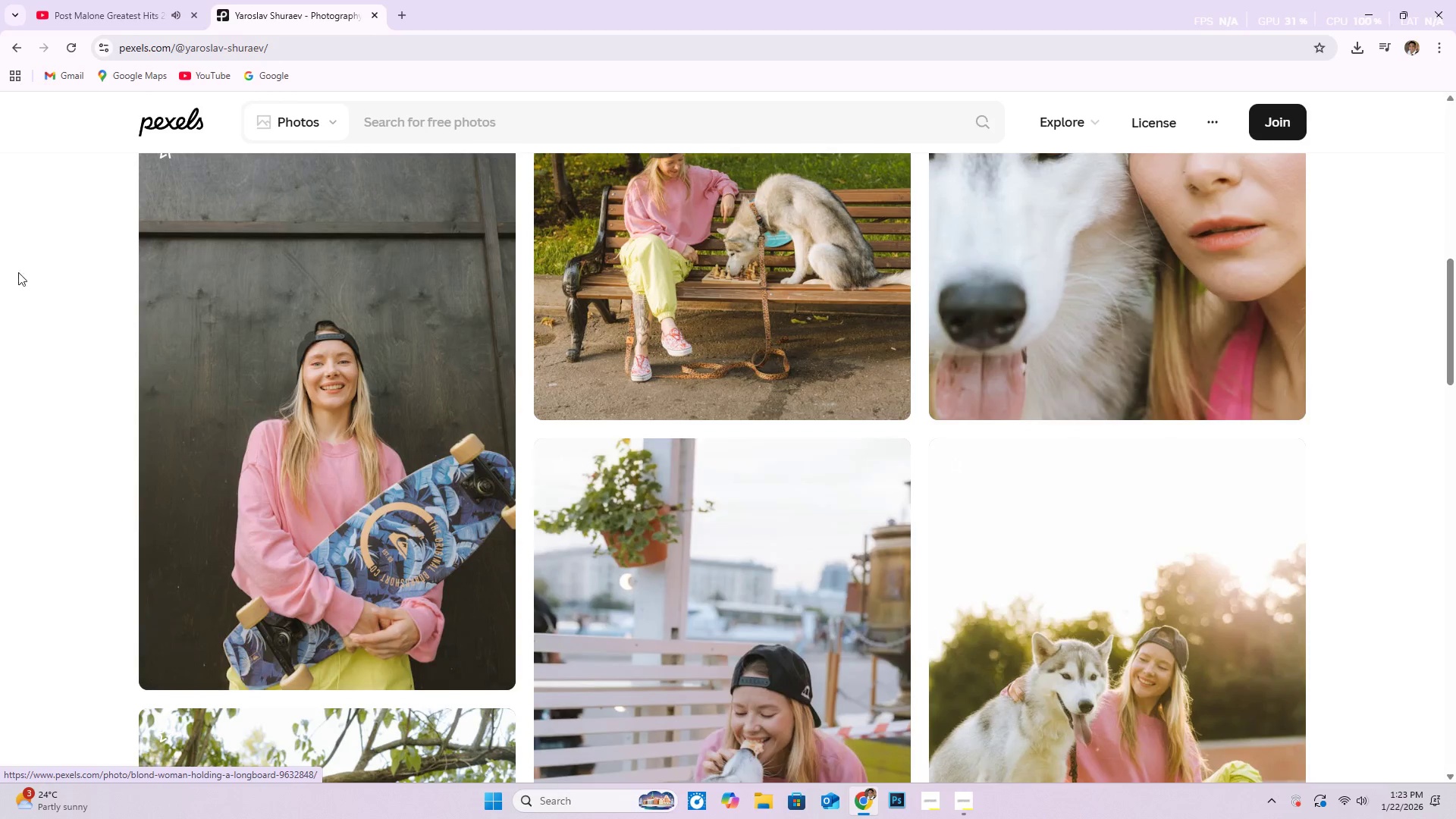 
scroll: coordinate [20, 149], scroll_direction: up, amount: 8.0
 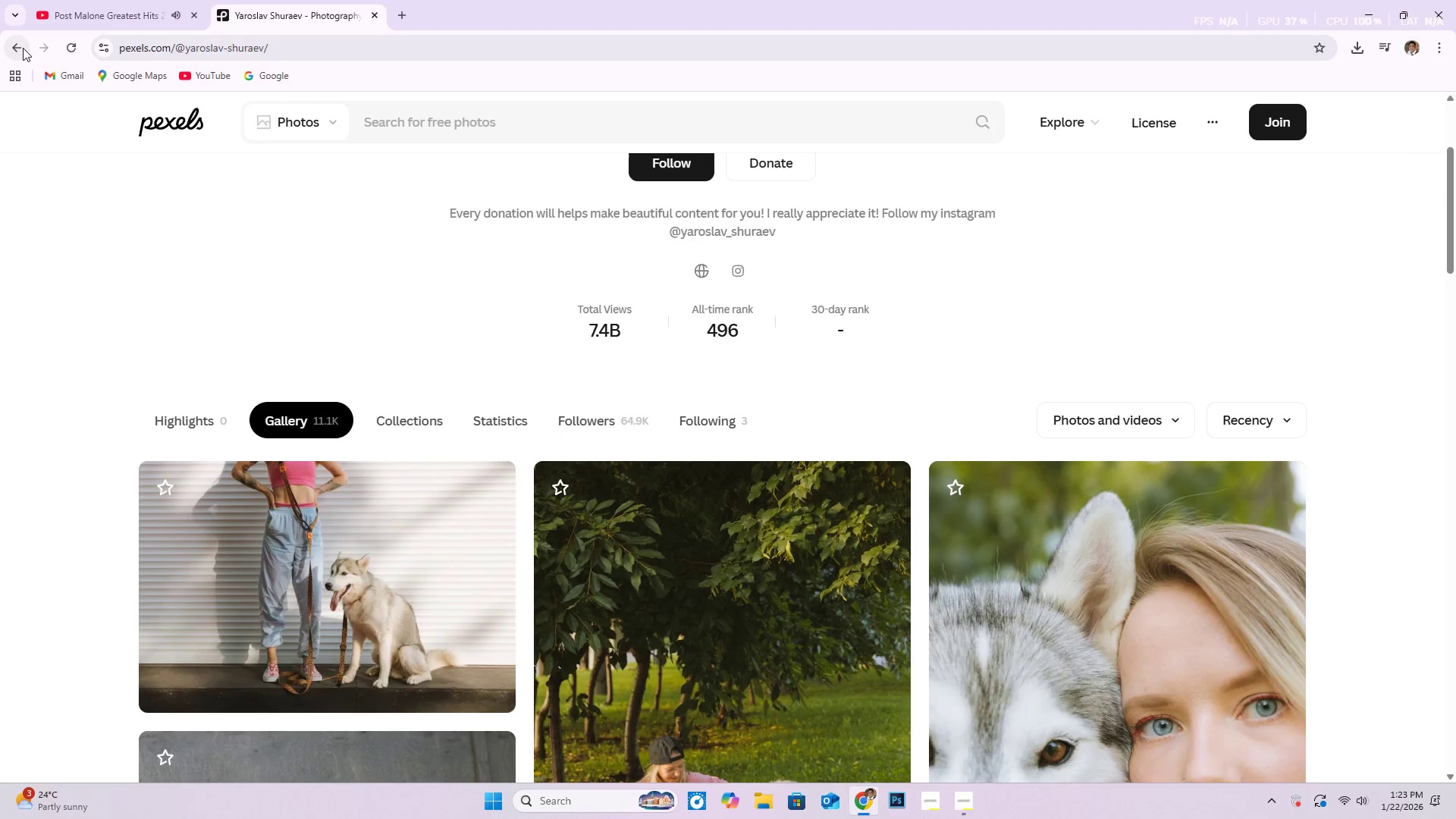 
left_click([18, 43])
 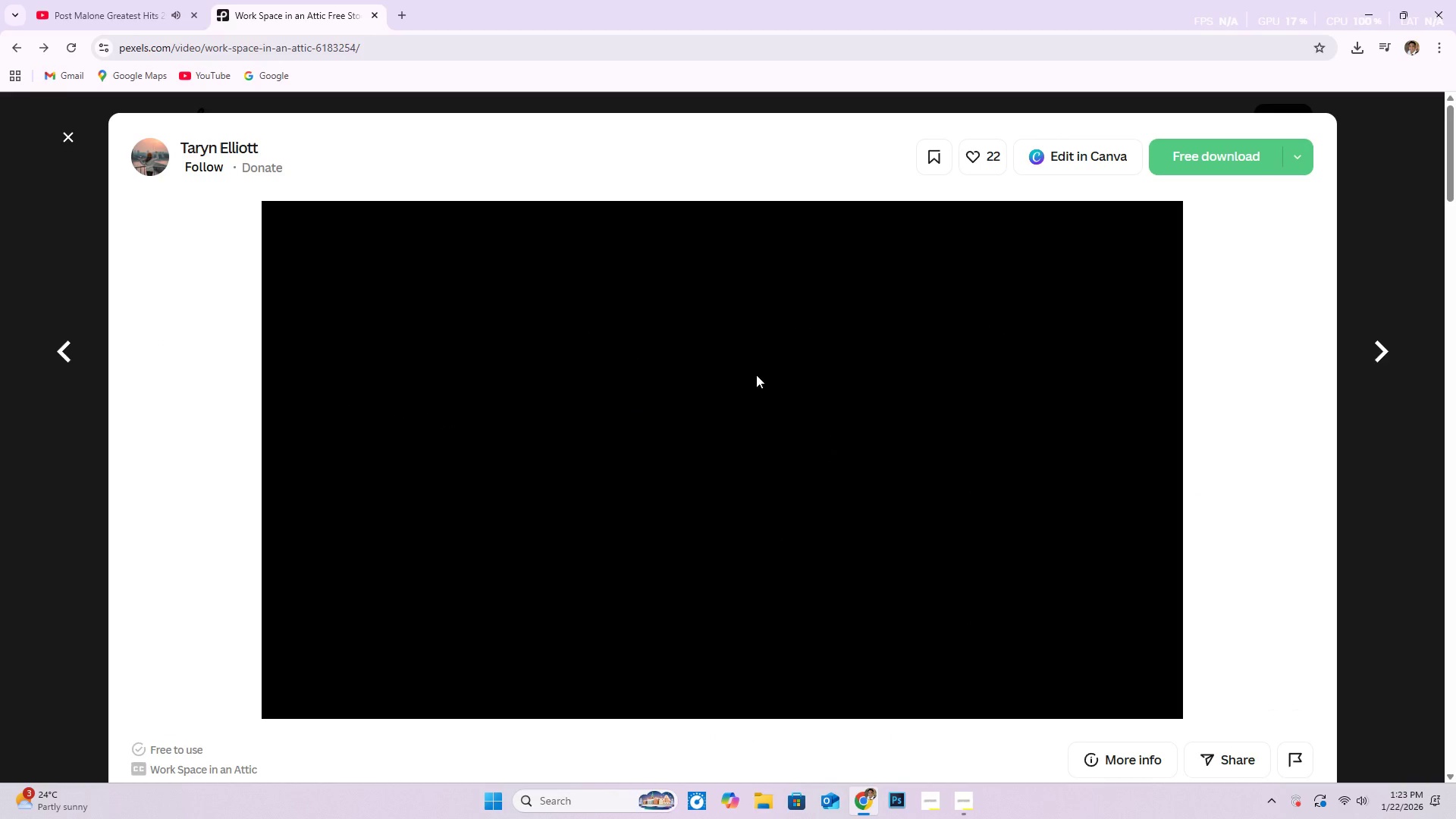 
scroll: coordinate [811, 472], scroll_direction: down, amount: 6.0
 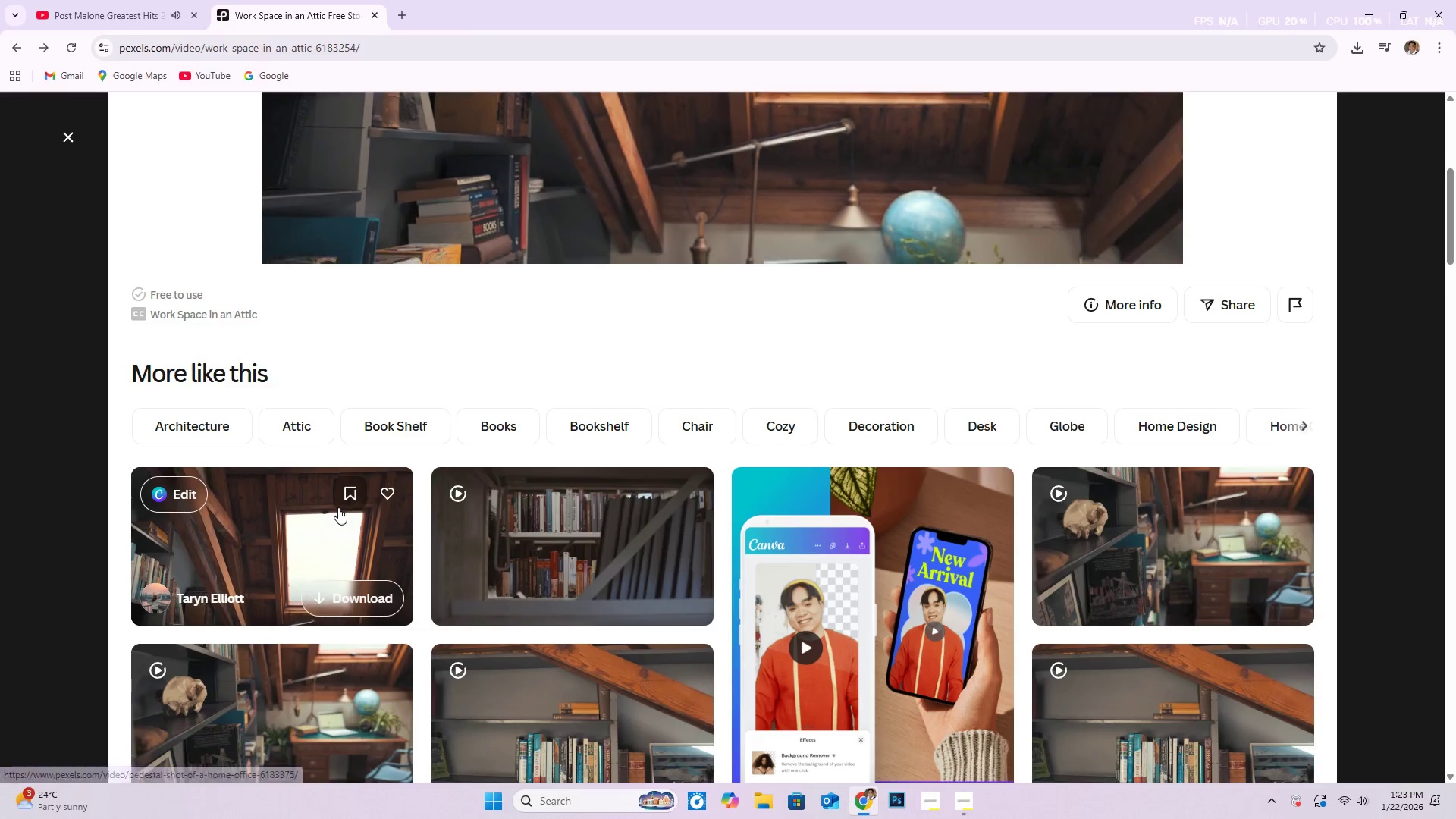 
left_click([284, 434])
 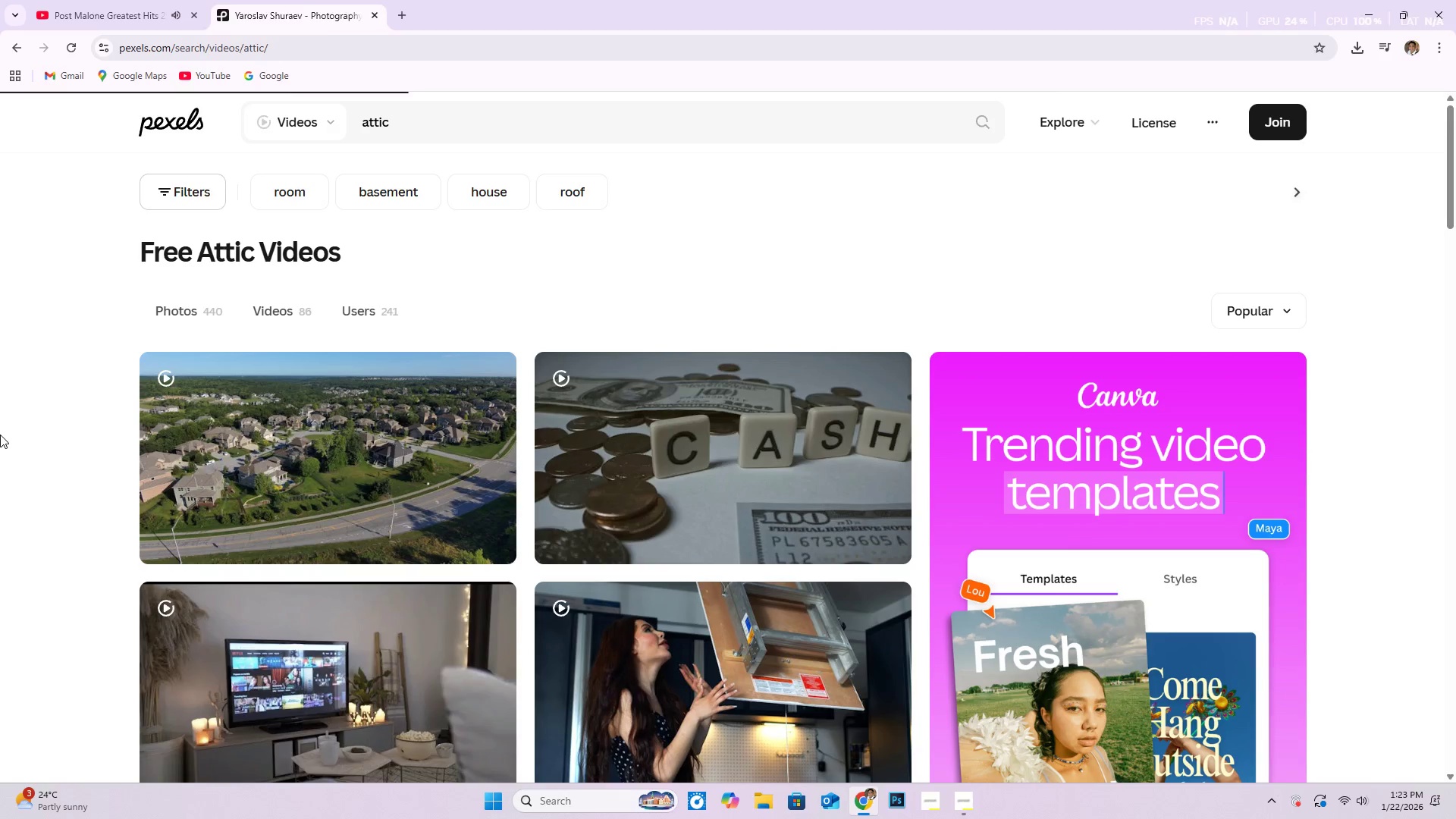 
scroll: coordinate [6, 426], scroll_direction: down, amount: 9.0
 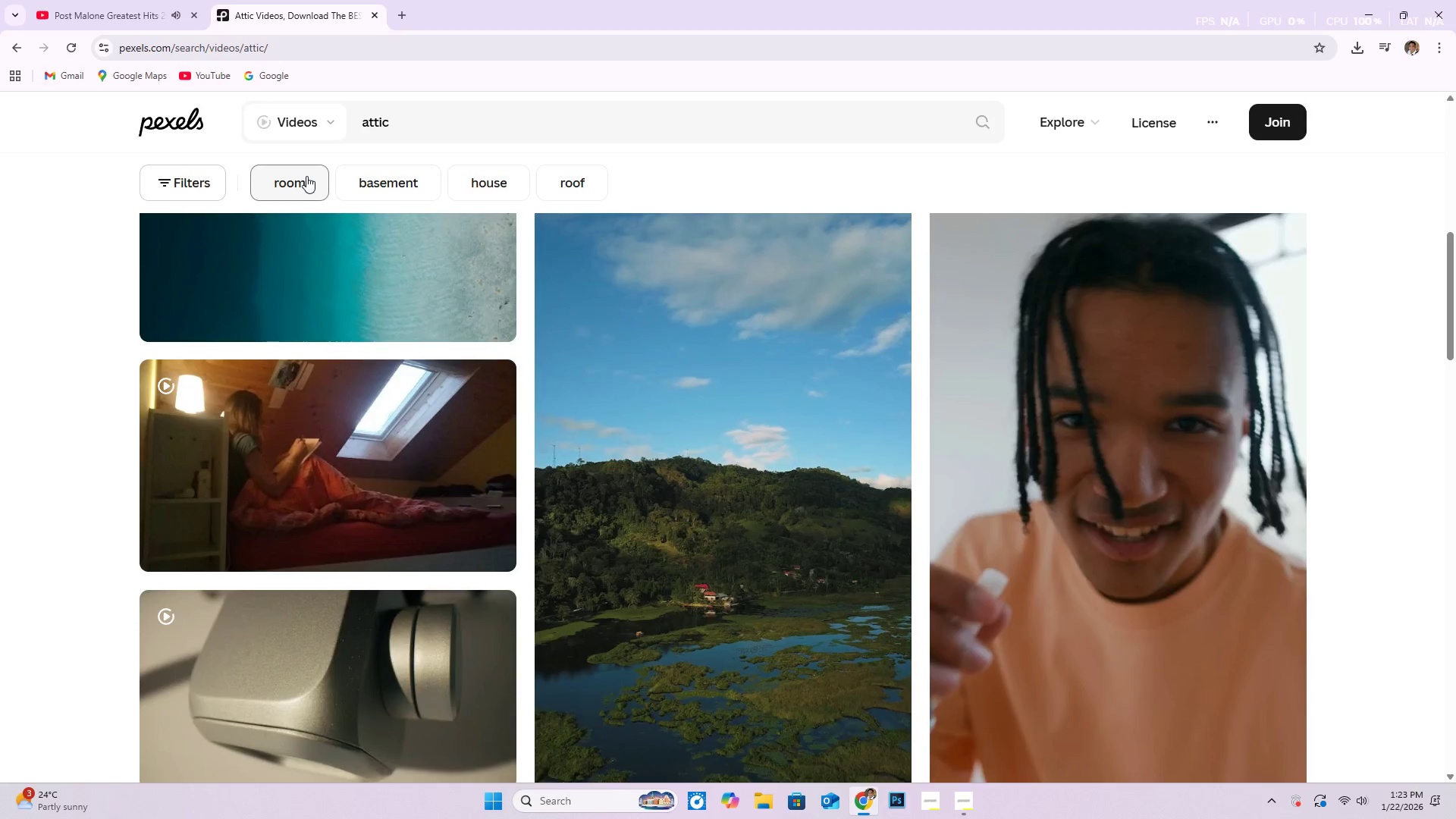 
left_click([312, 177])
 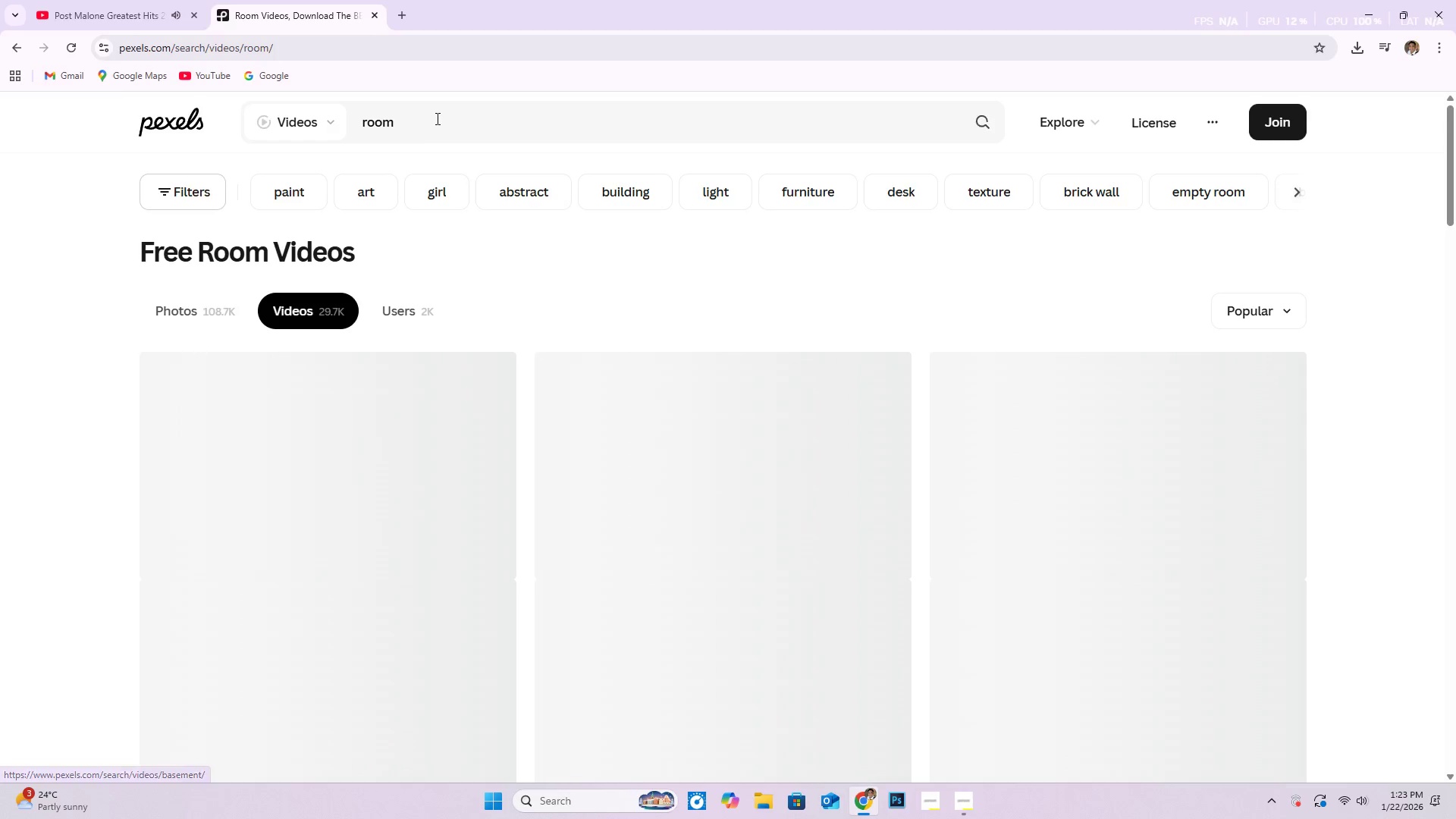 
left_click([436, 121])
 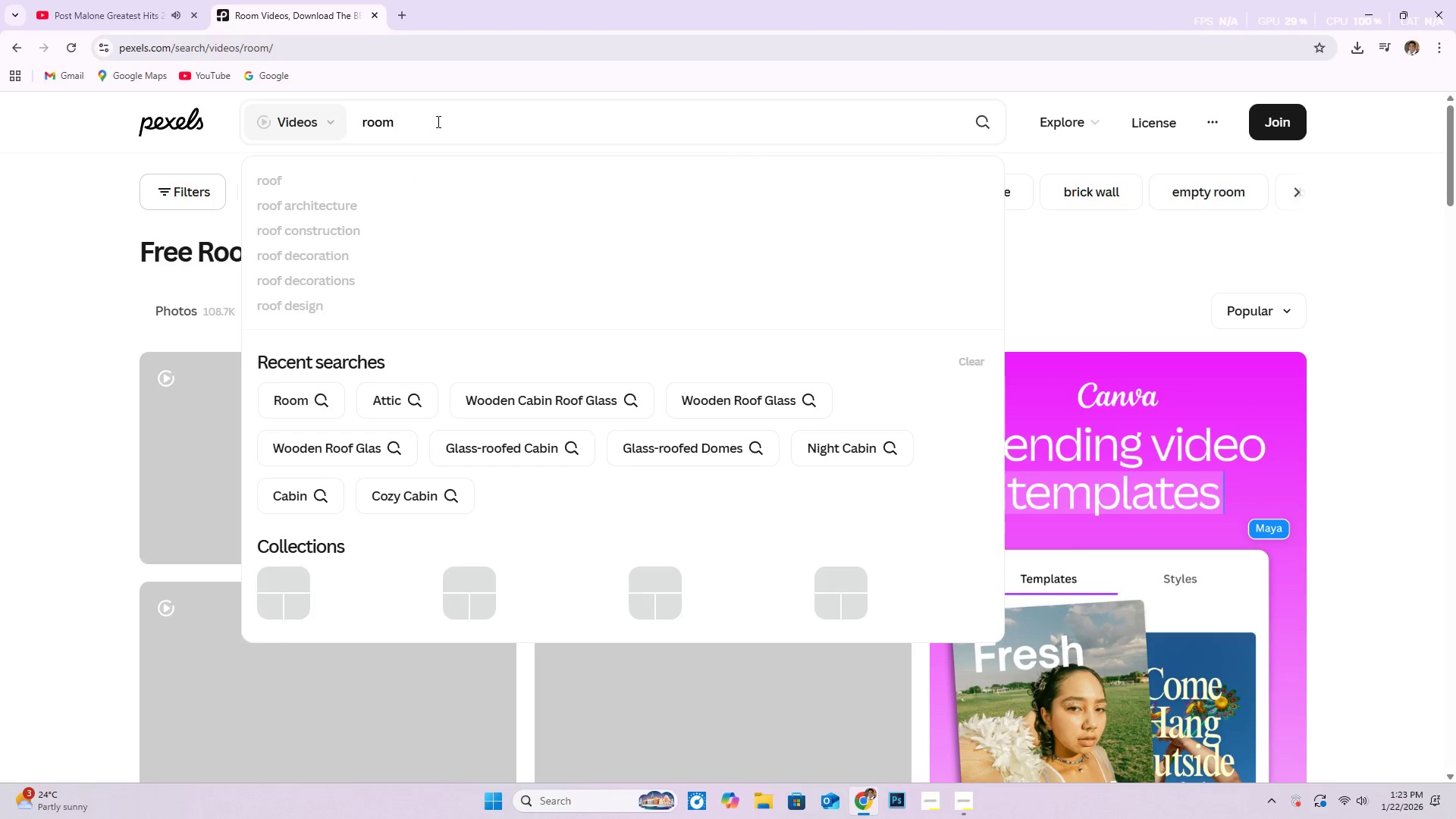 
left_click_drag(start_coordinate=[437, 121], to_coordinate=[337, 121])
 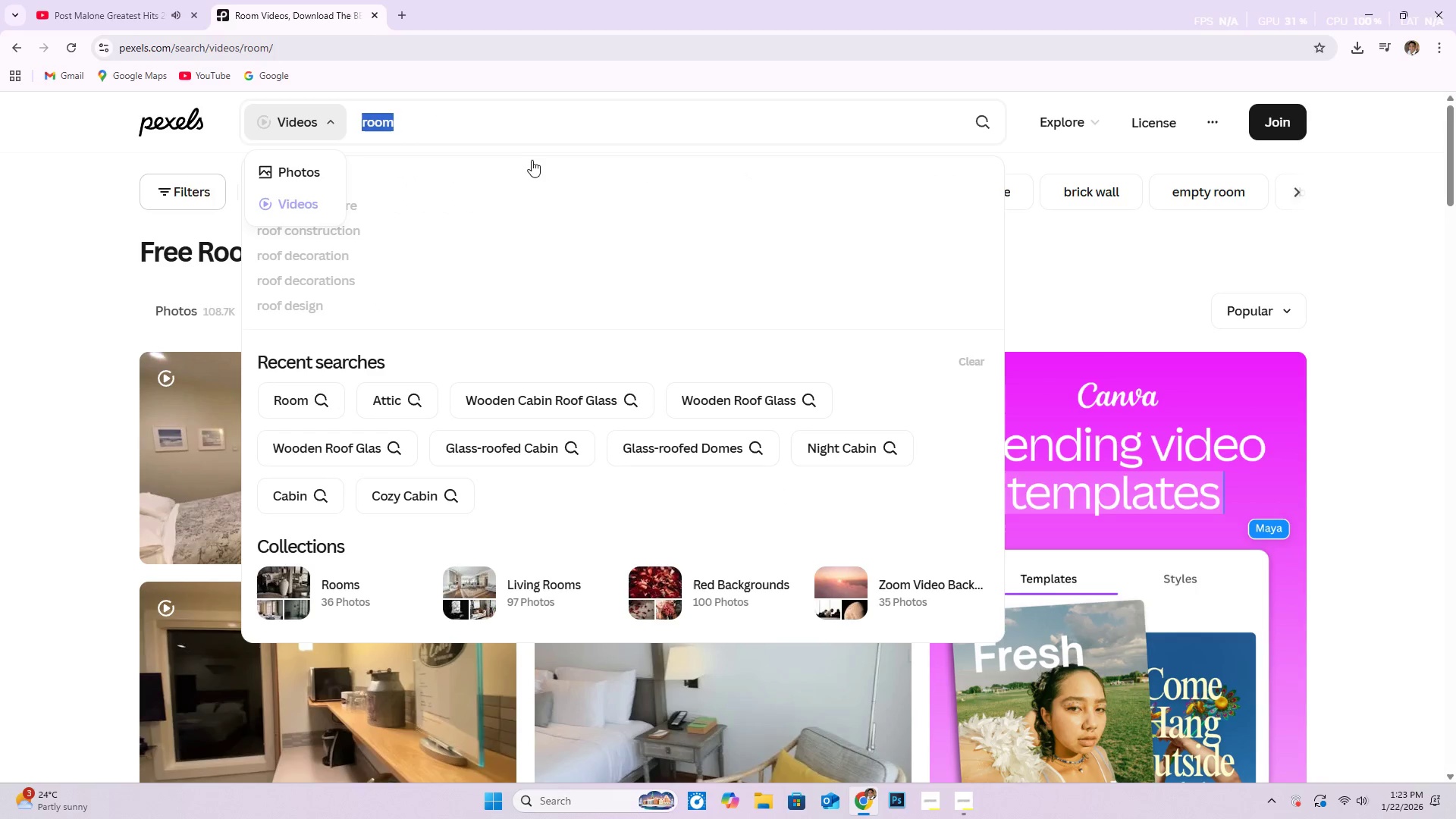 
type(attic roof)
 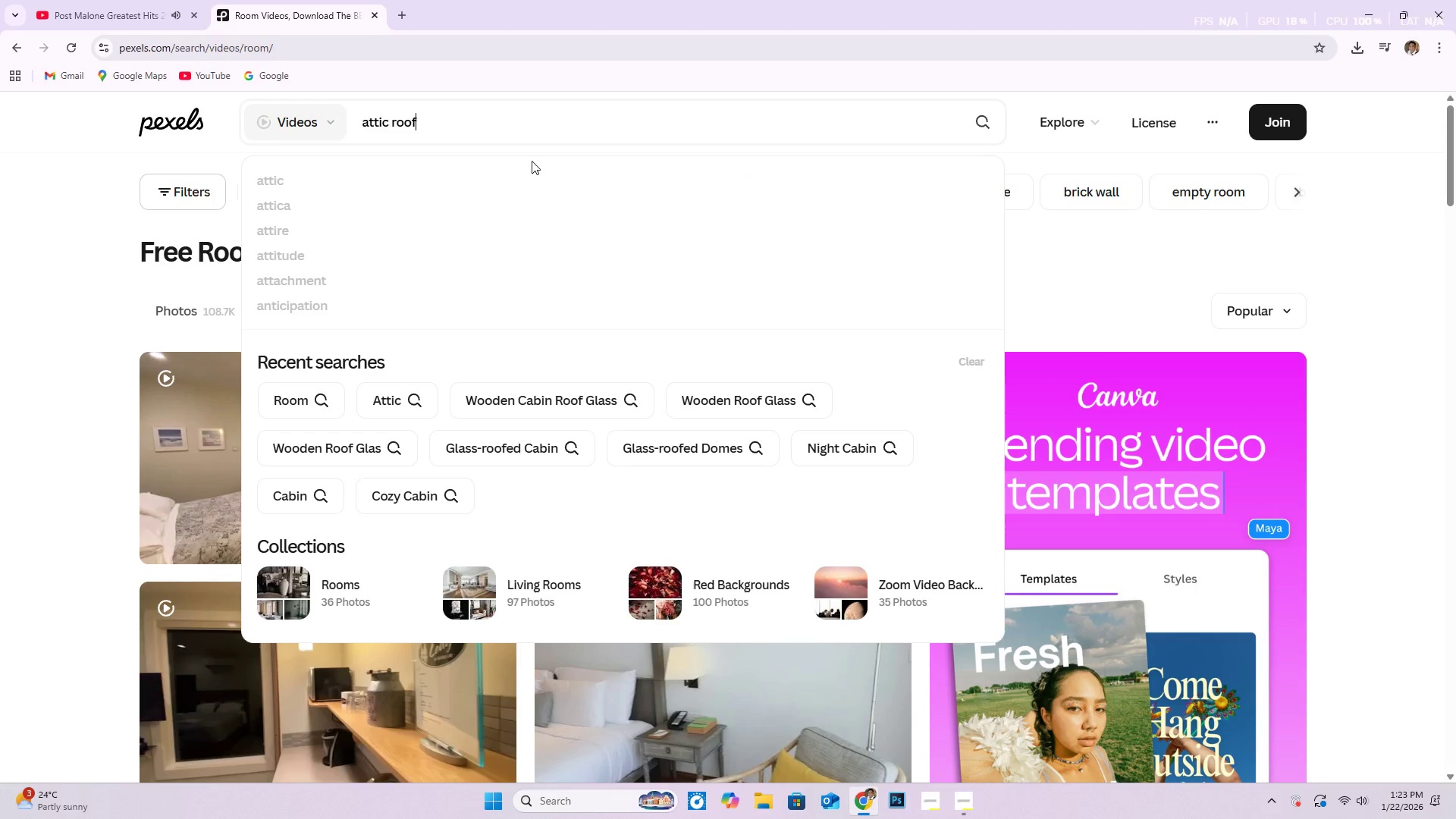 
key(Enter)
 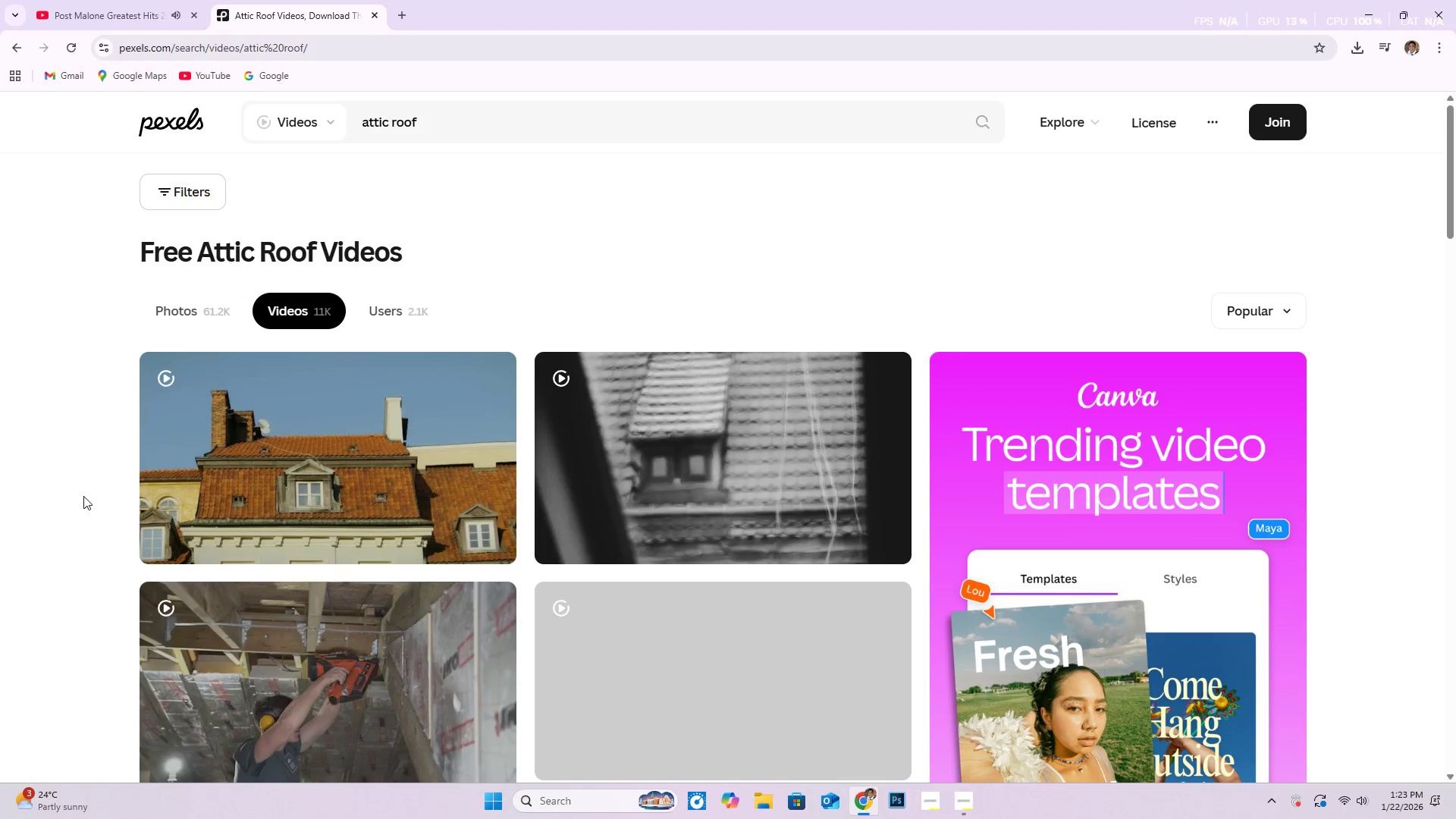 
scroll: coordinate [695, 419], scroll_direction: down, amount: 23.0
 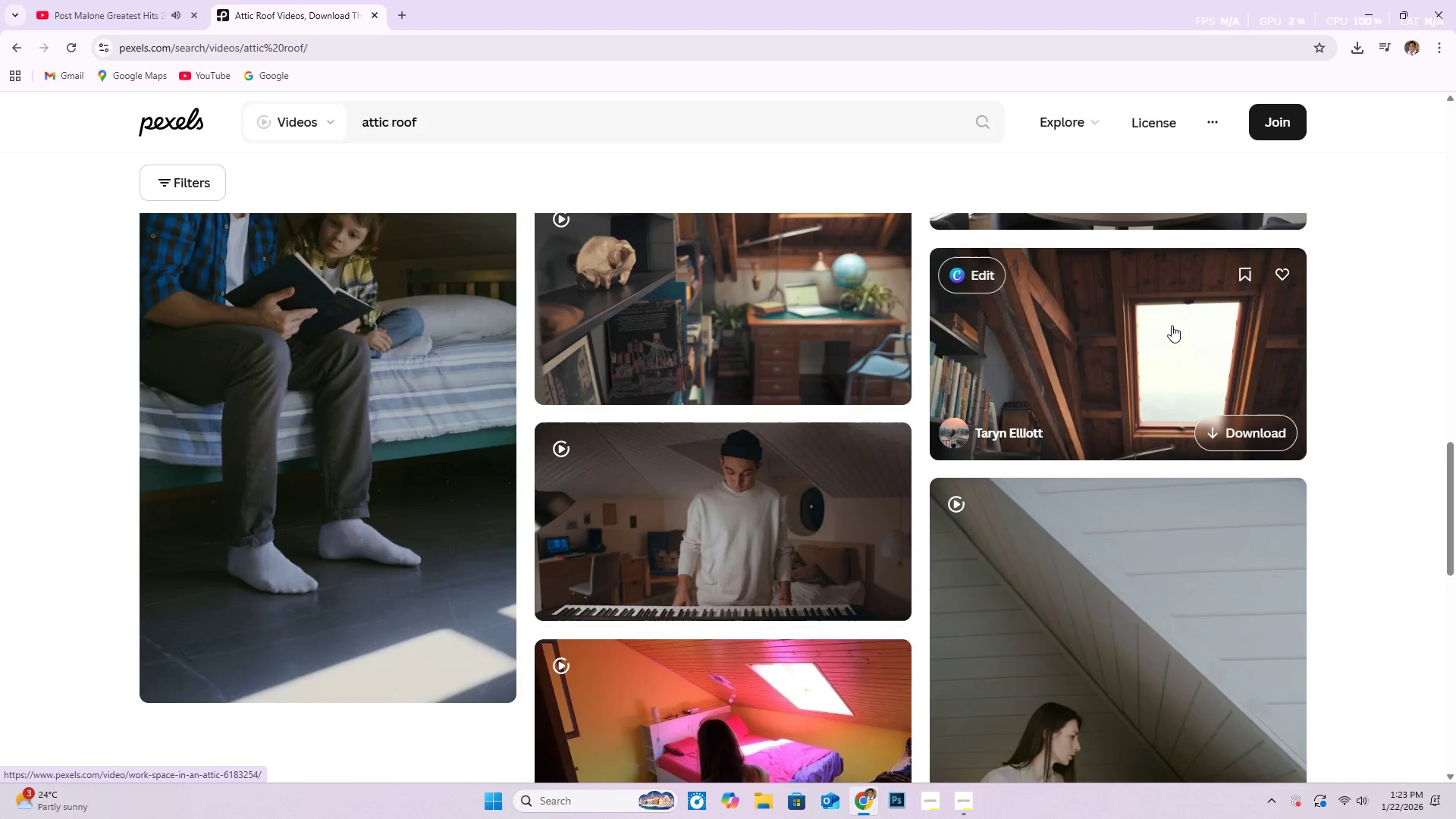 
scroll: coordinate [833, 321], scroll_direction: down, amount: 26.0
 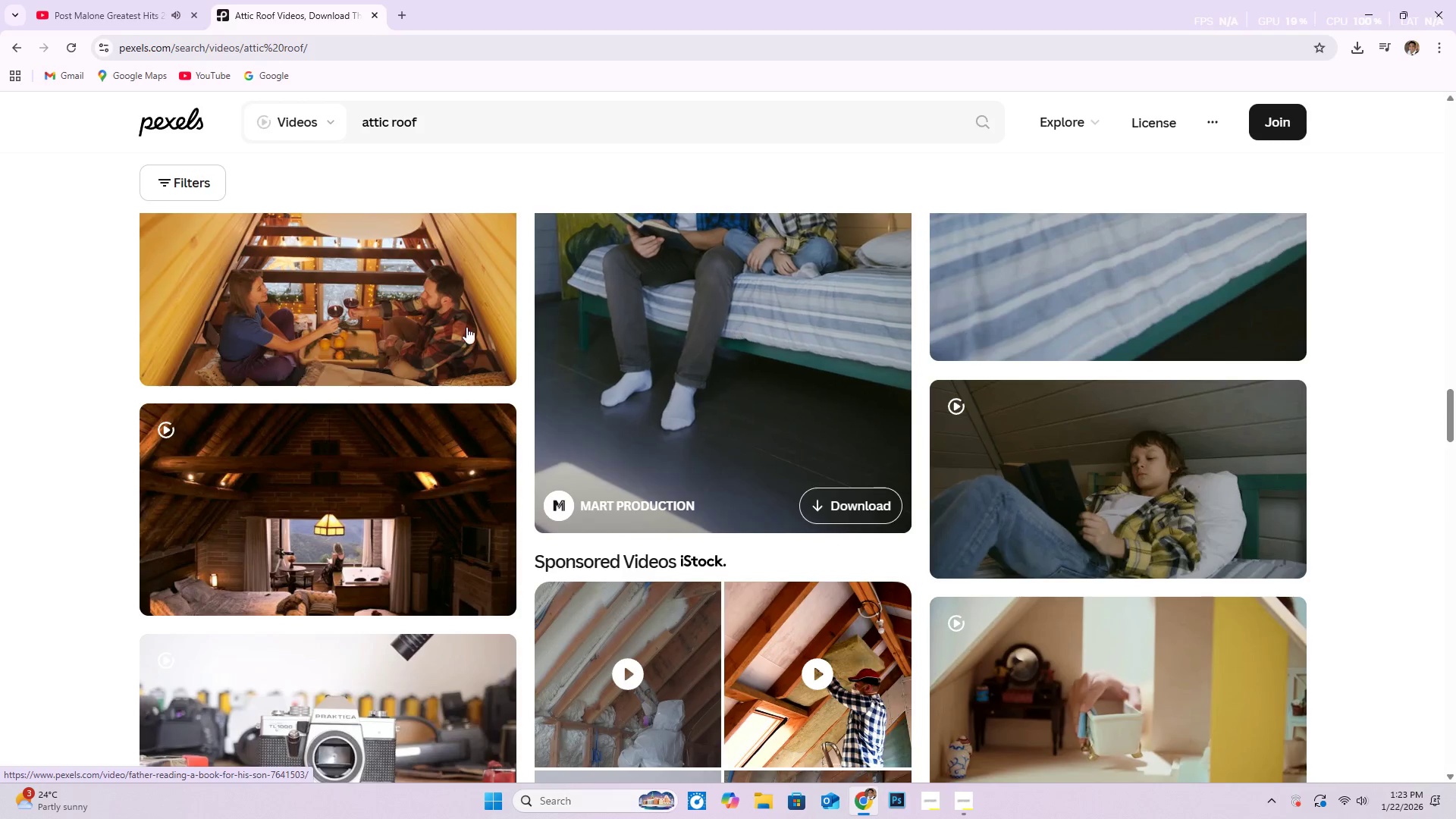 
scroll: coordinate [408, 318], scroll_direction: up, amount: 1.0
 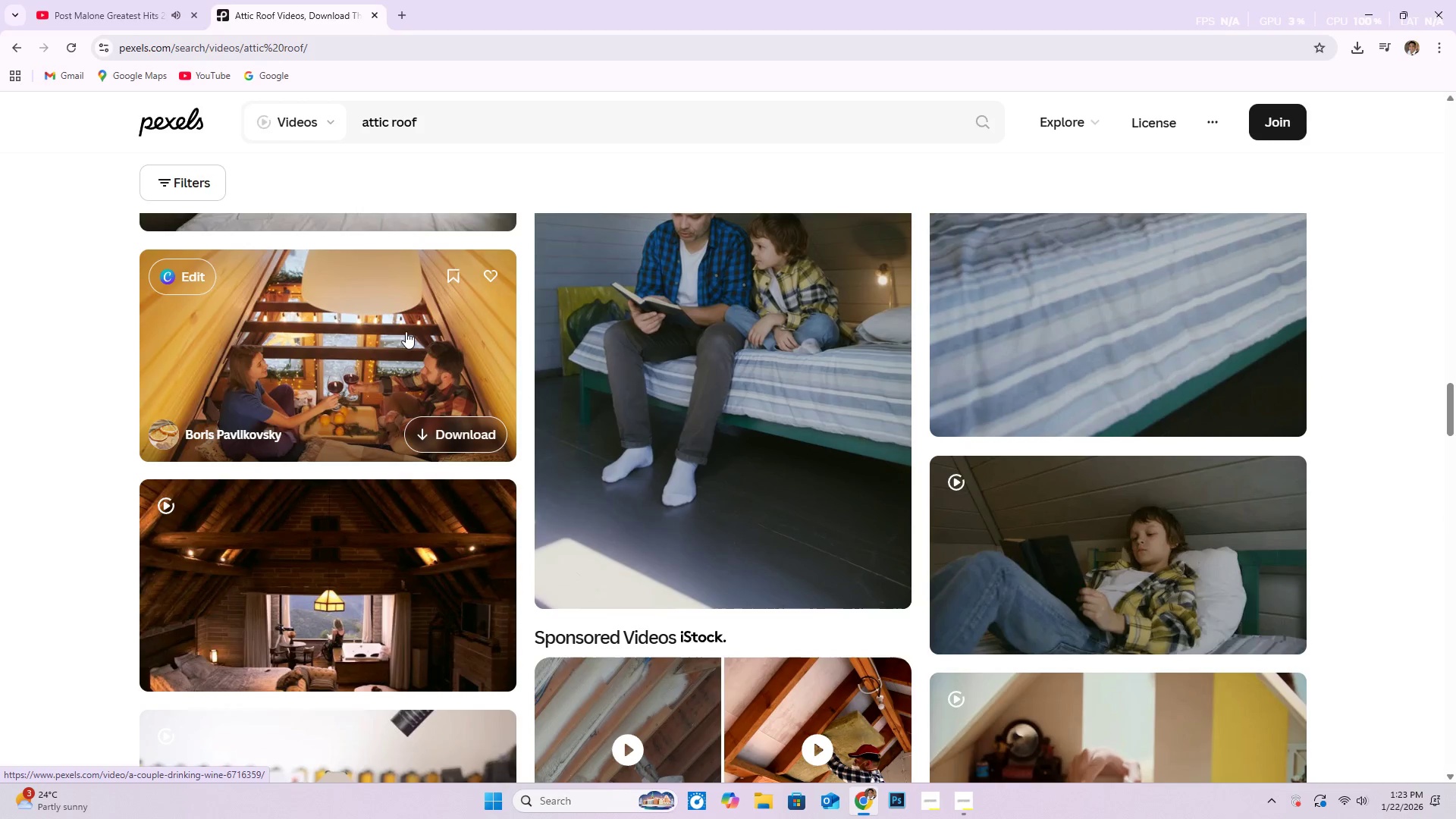 
scroll: coordinate [415, 314], scroll_direction: down, amount: 34.0
 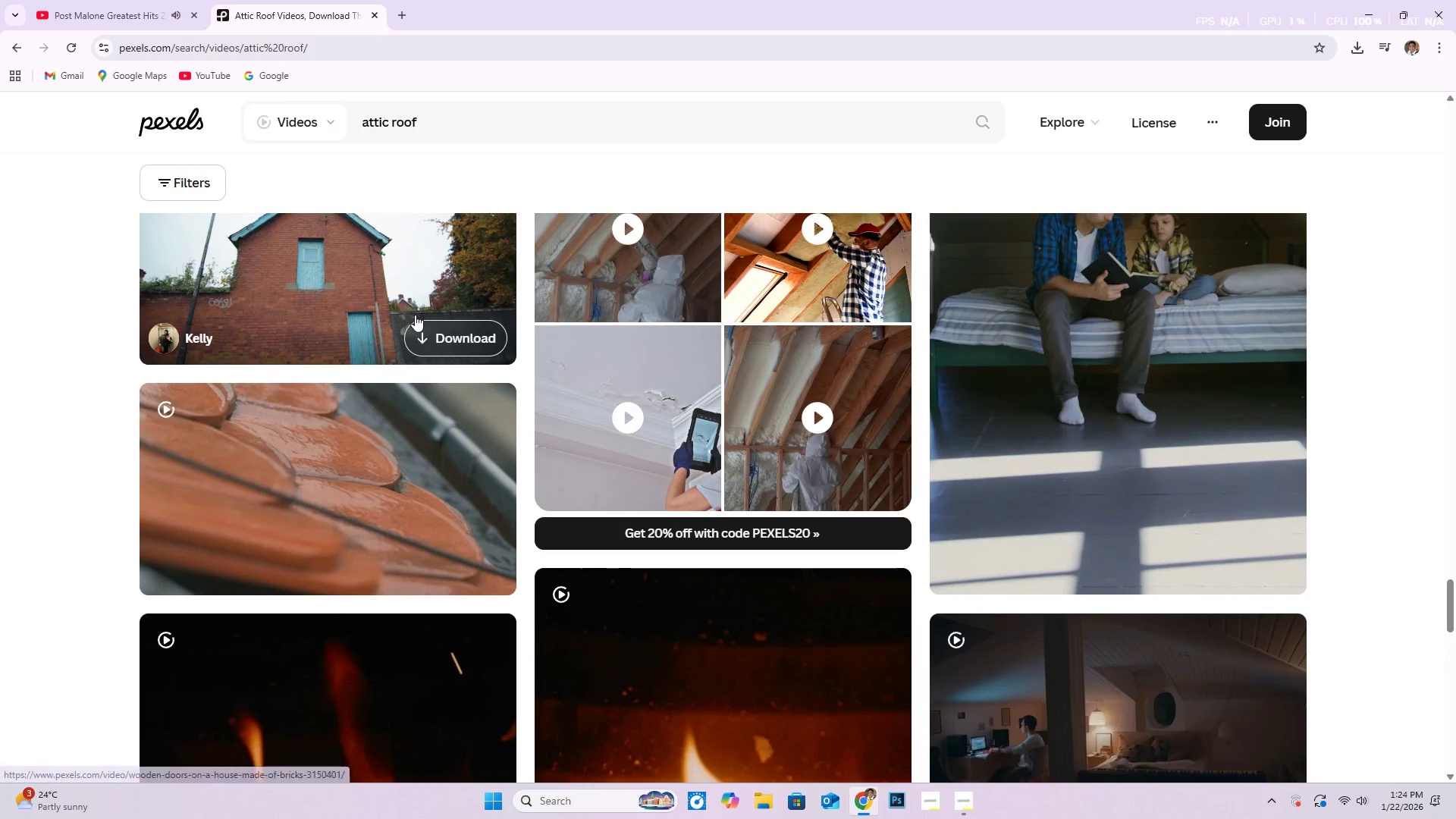 
scroll: coordinate [466, 469], scroll_direction: down, amount: 25.0
 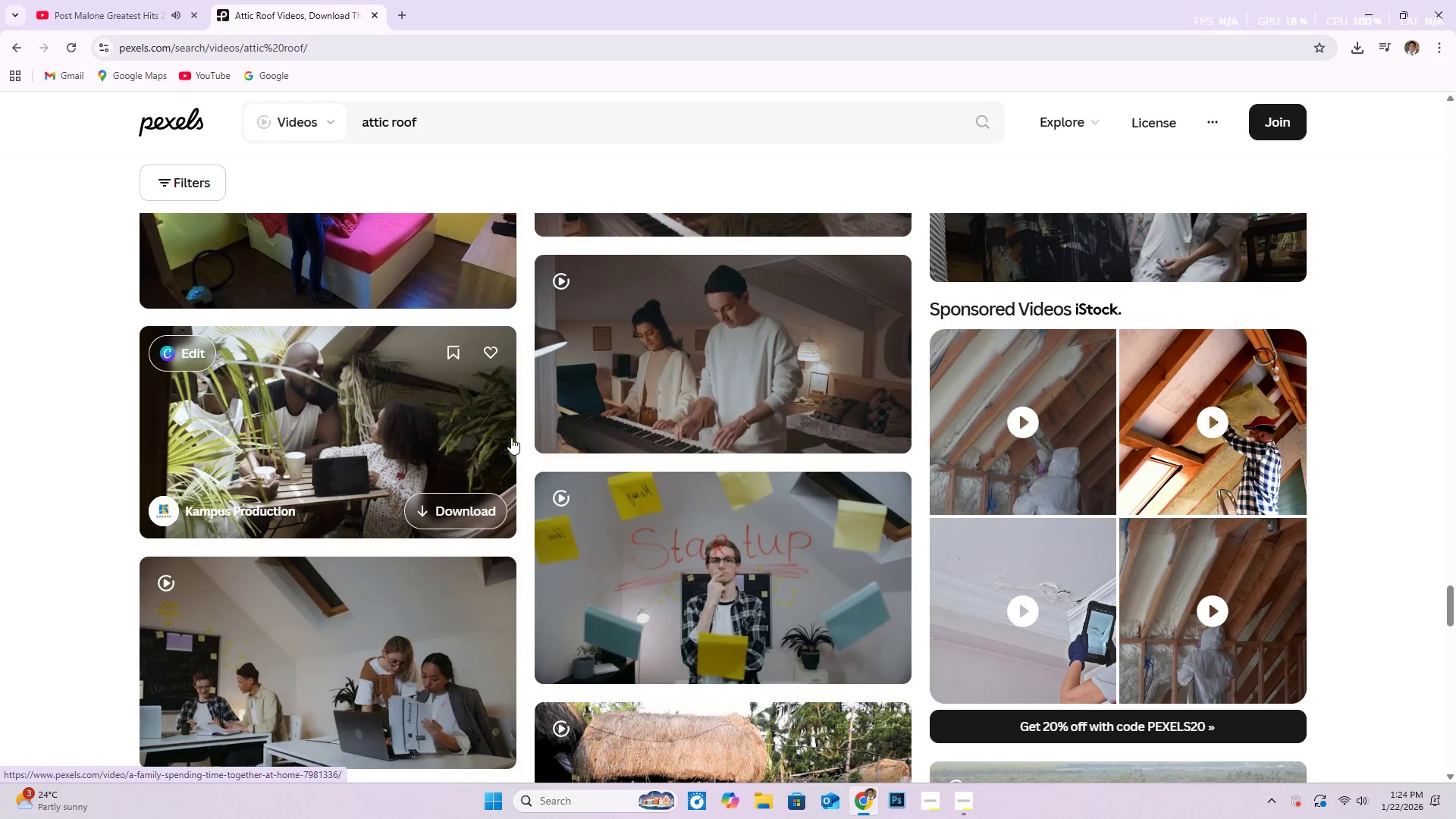 
scroll: coordinate [477, 405], scroll_direction: down, amount: 12.0
 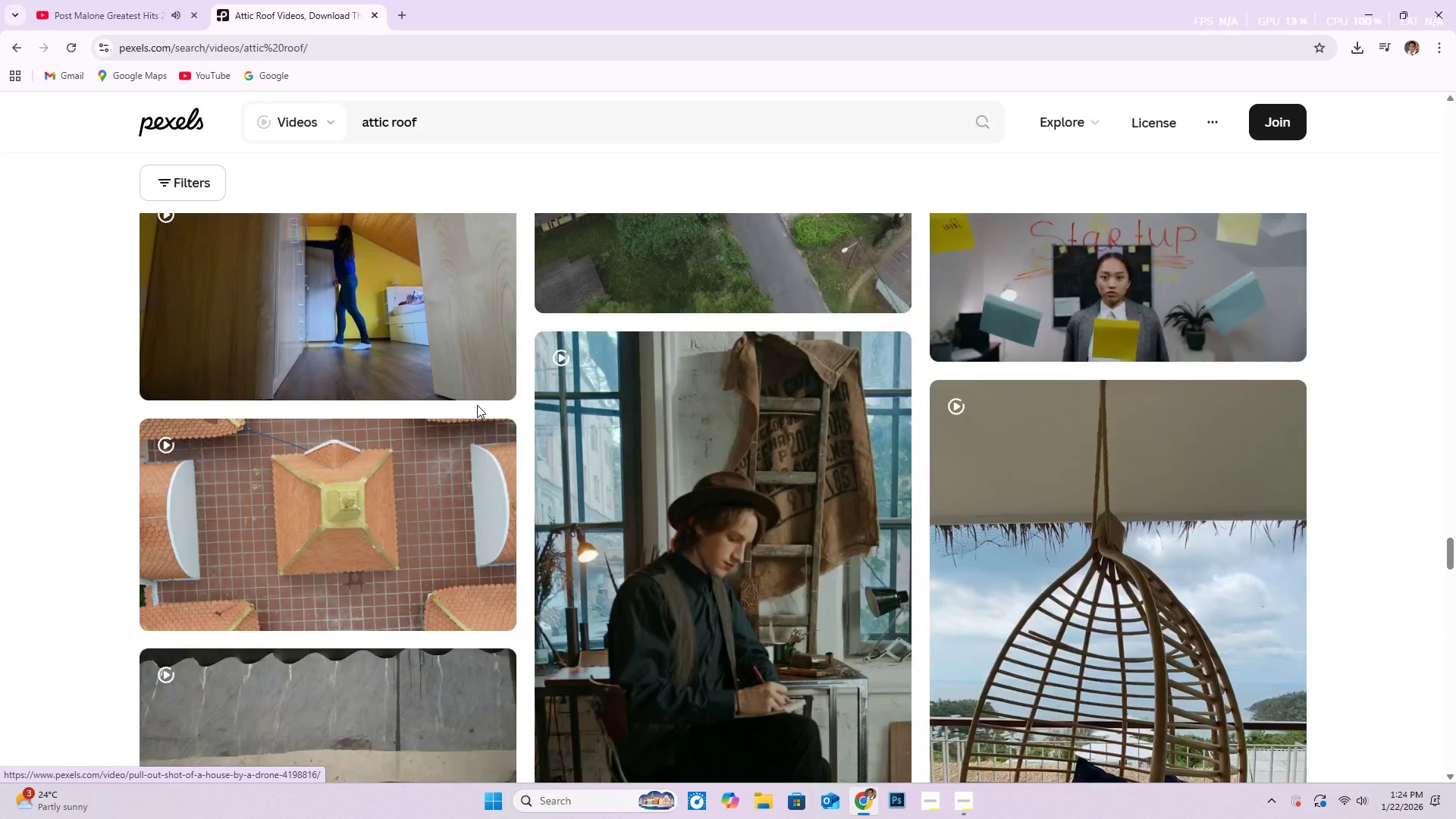 
scroll: coordinate [561, 467], scroll_direction: up, amount: 28.0
 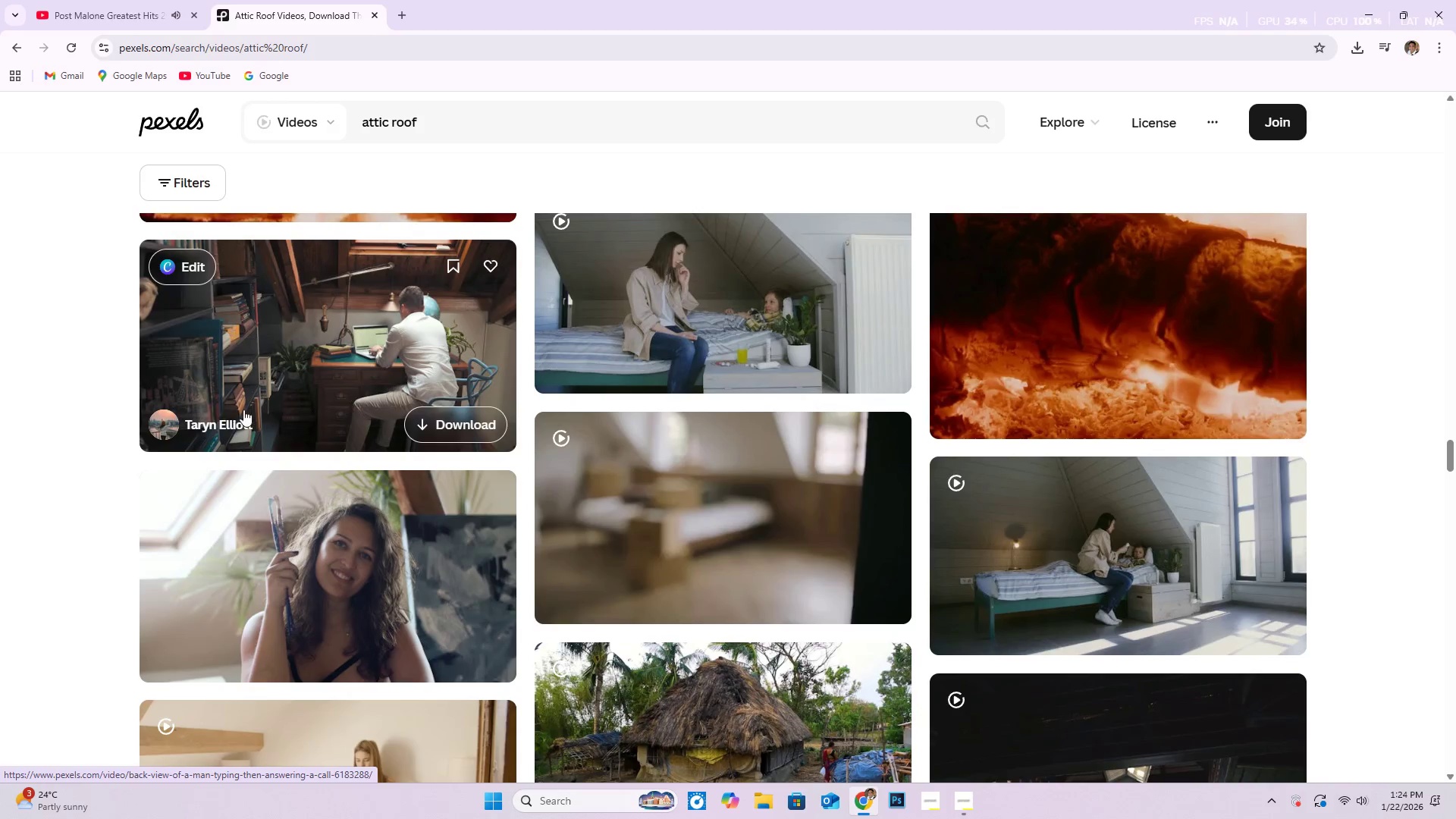 
left_click([198, 424])
 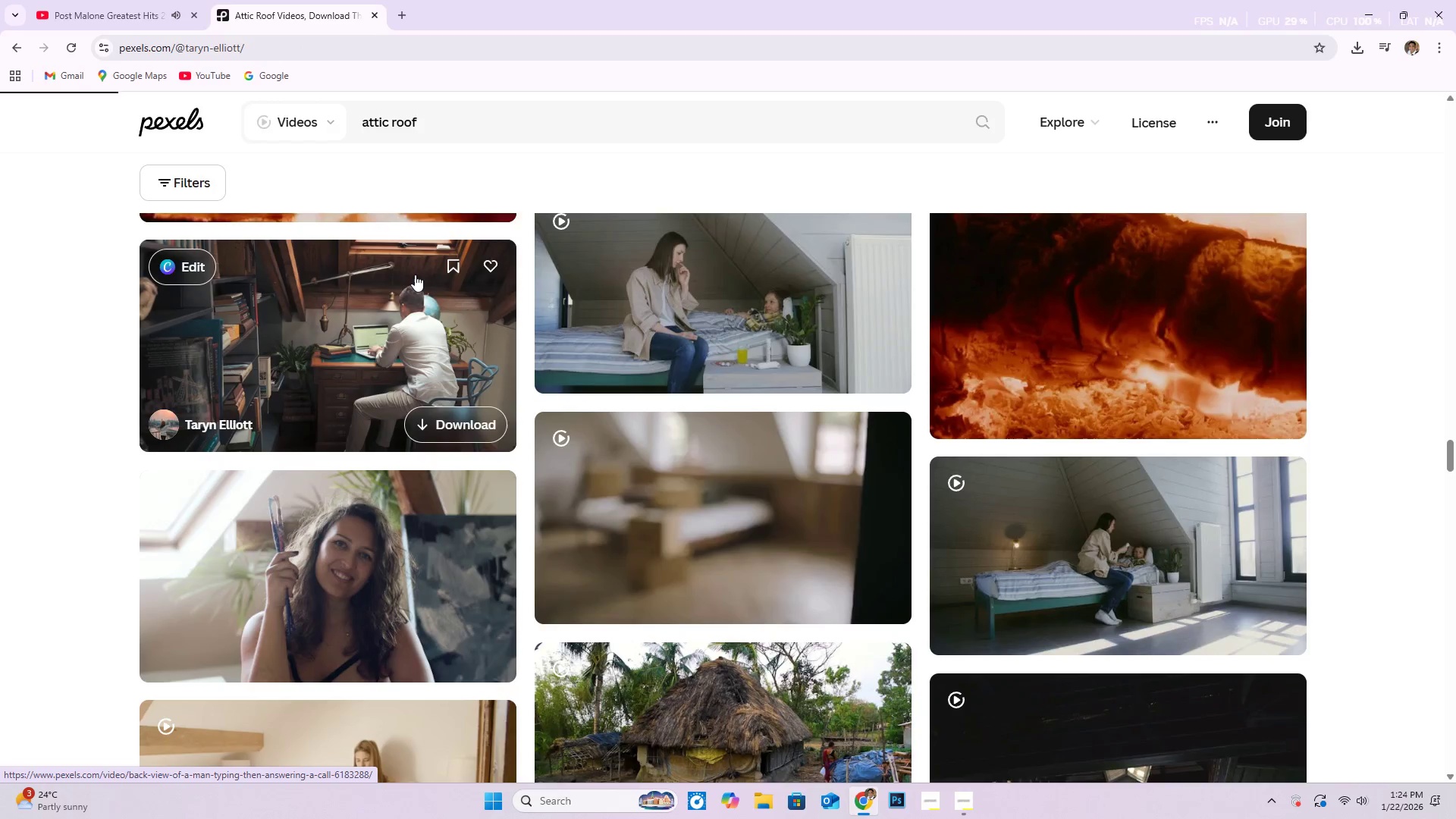 
scroll: coordinate [676, 350], scroll_direction: down, amount: 6.0
 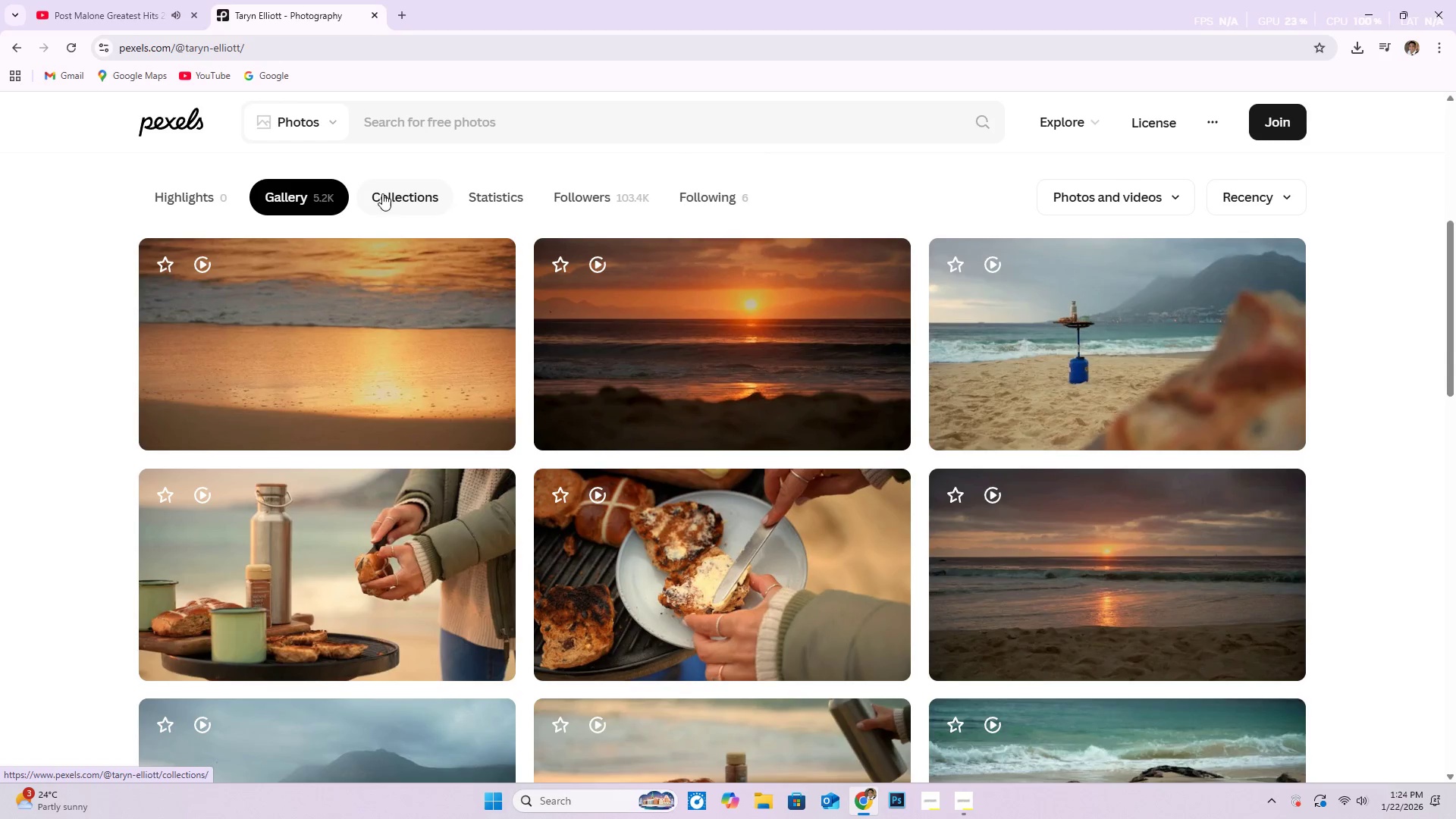 
left_click([396, 196])
 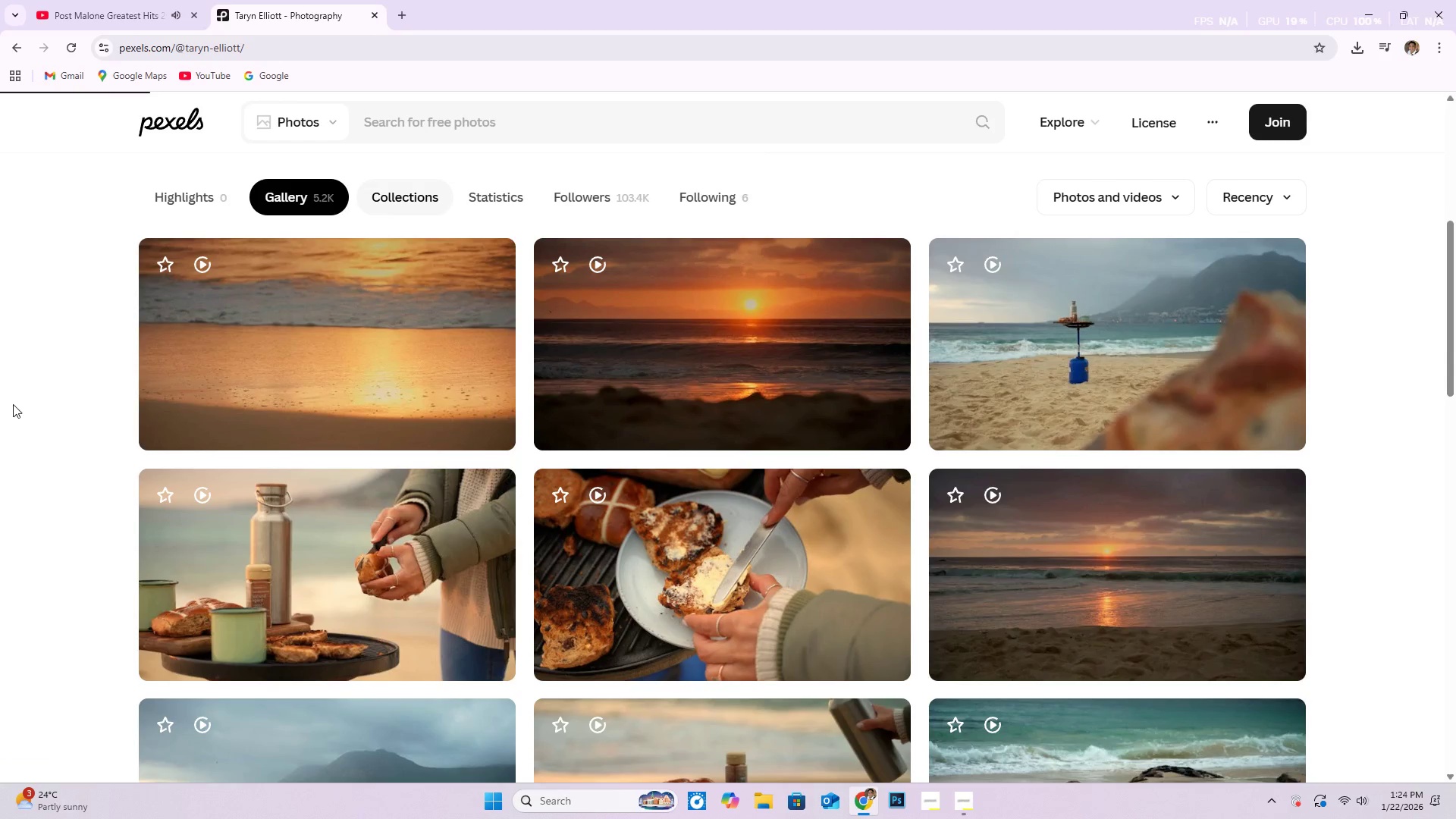 
wait(5.31)
 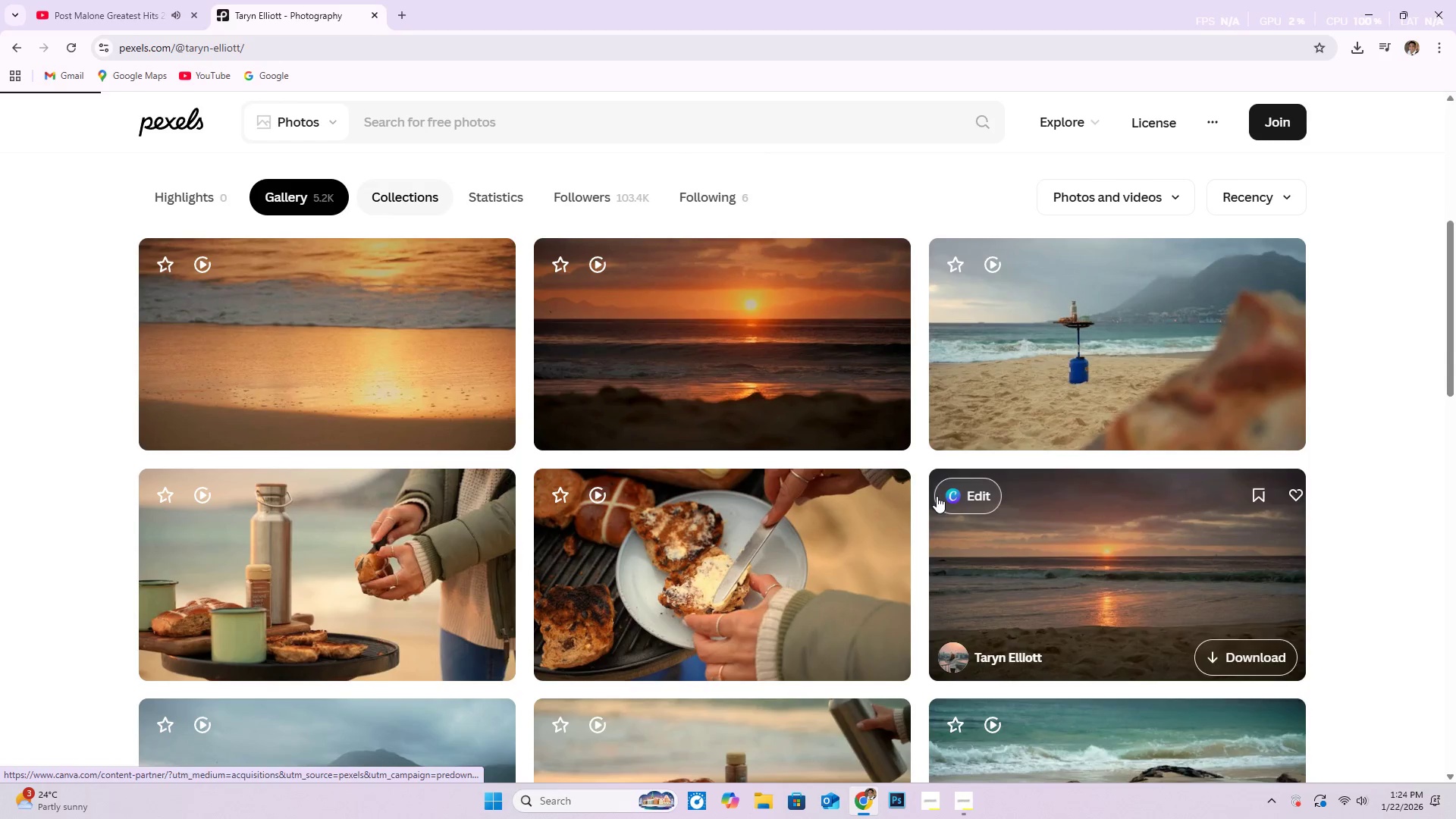 
scroll: coordinate [13, 406], scroll_direction: down, amount: 14.0
 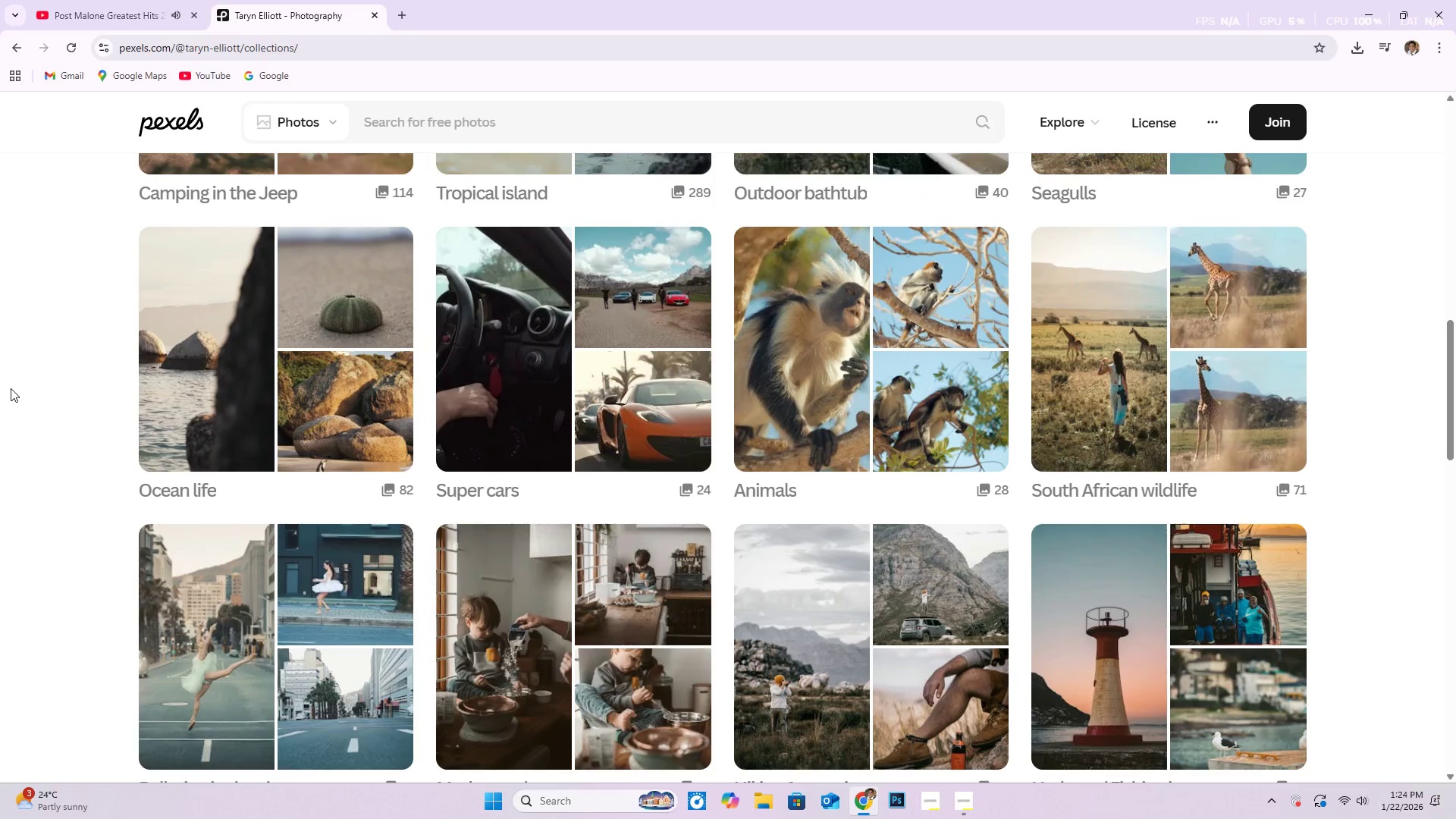 
scroll: coordinate [160, 413], scroll_direction: down, amount: 17.0
 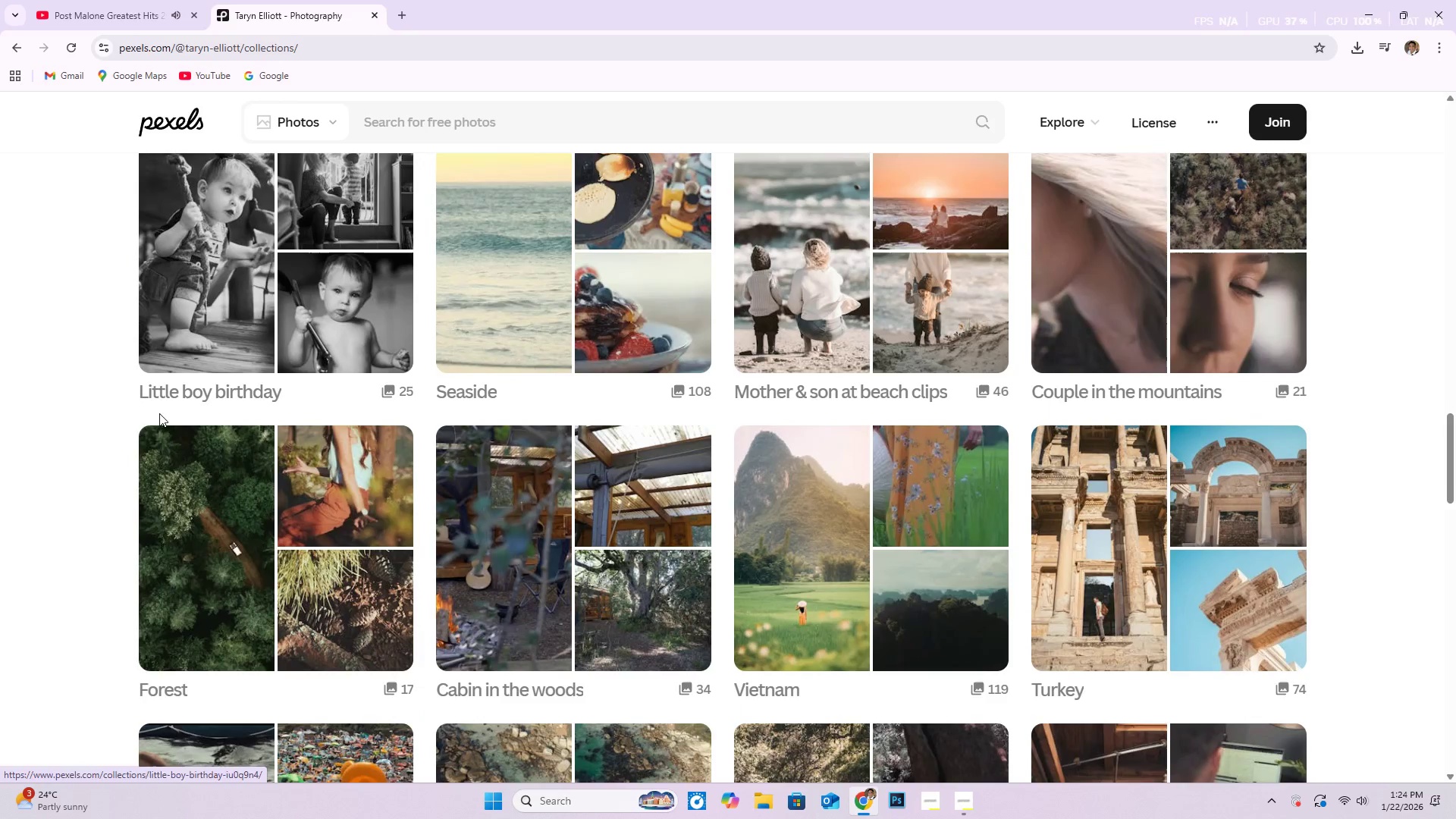 
scroll: coordinate [1207, 270], scroll_direction: down, amount: 17.0
 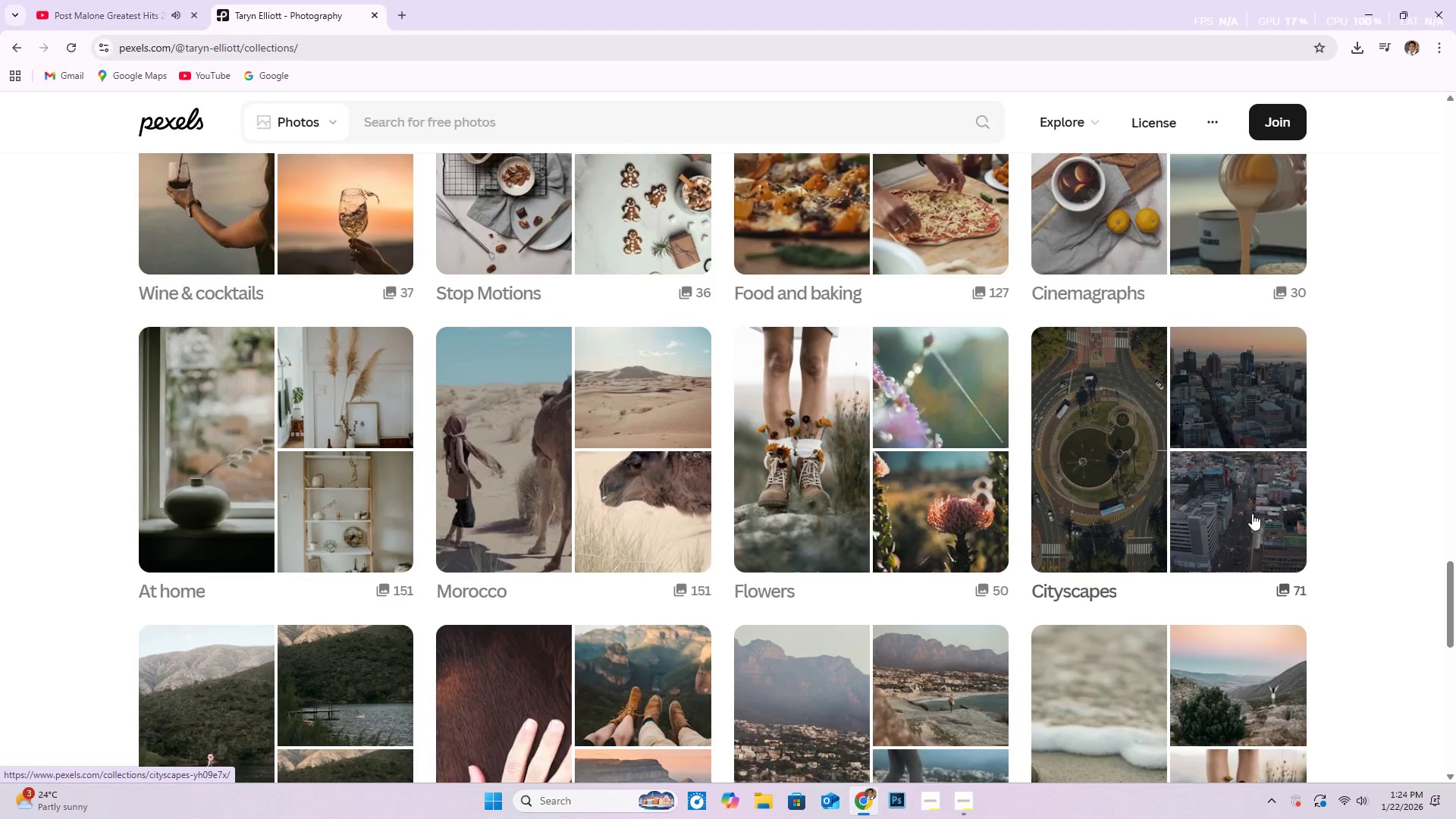 
scroll: coordinate [1263, 507], scroll_direction: down, amount: 4.0
 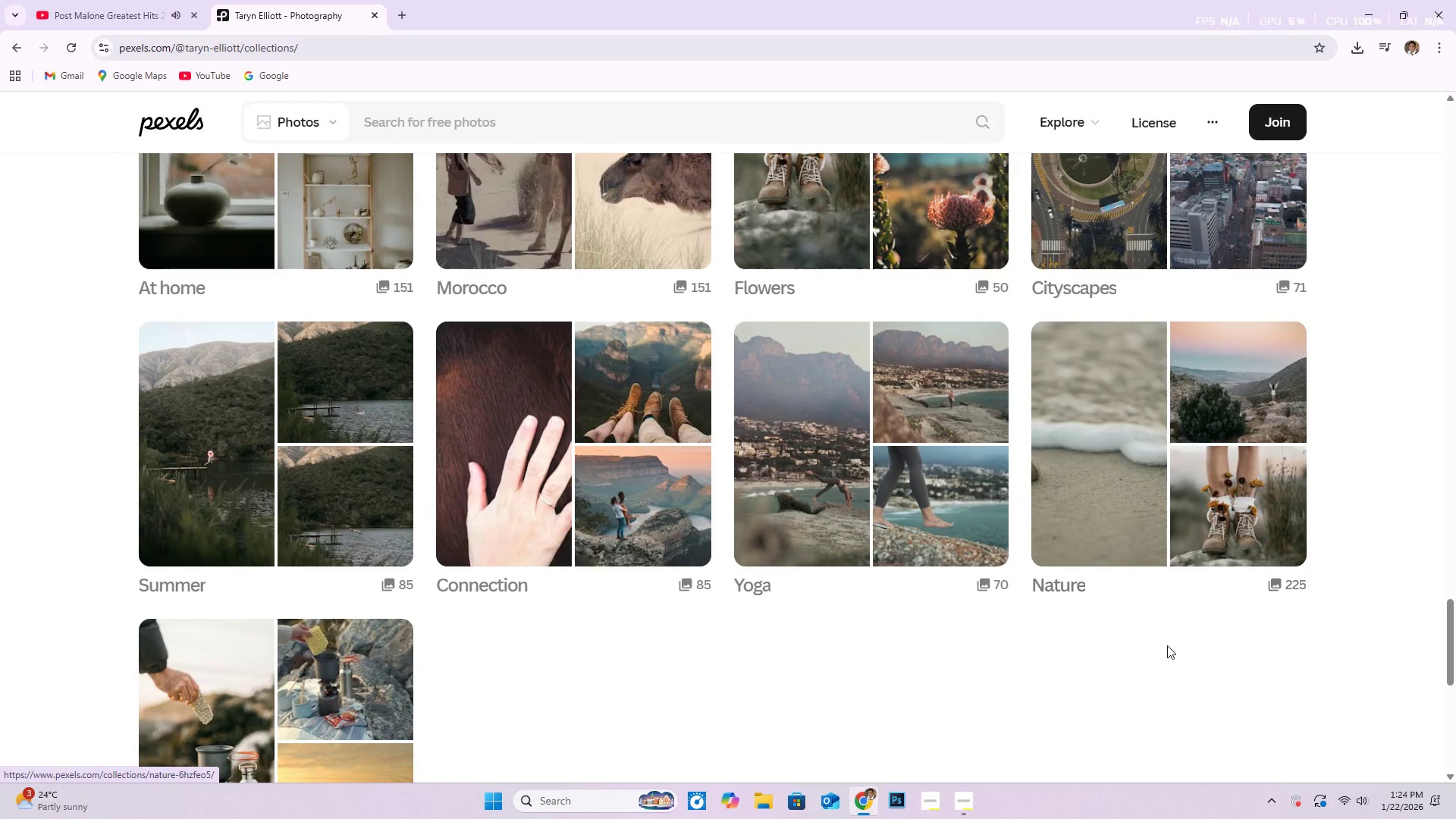 
scroll: coordinate [1202, 516], scroll_direction: up, amount: 14.0
 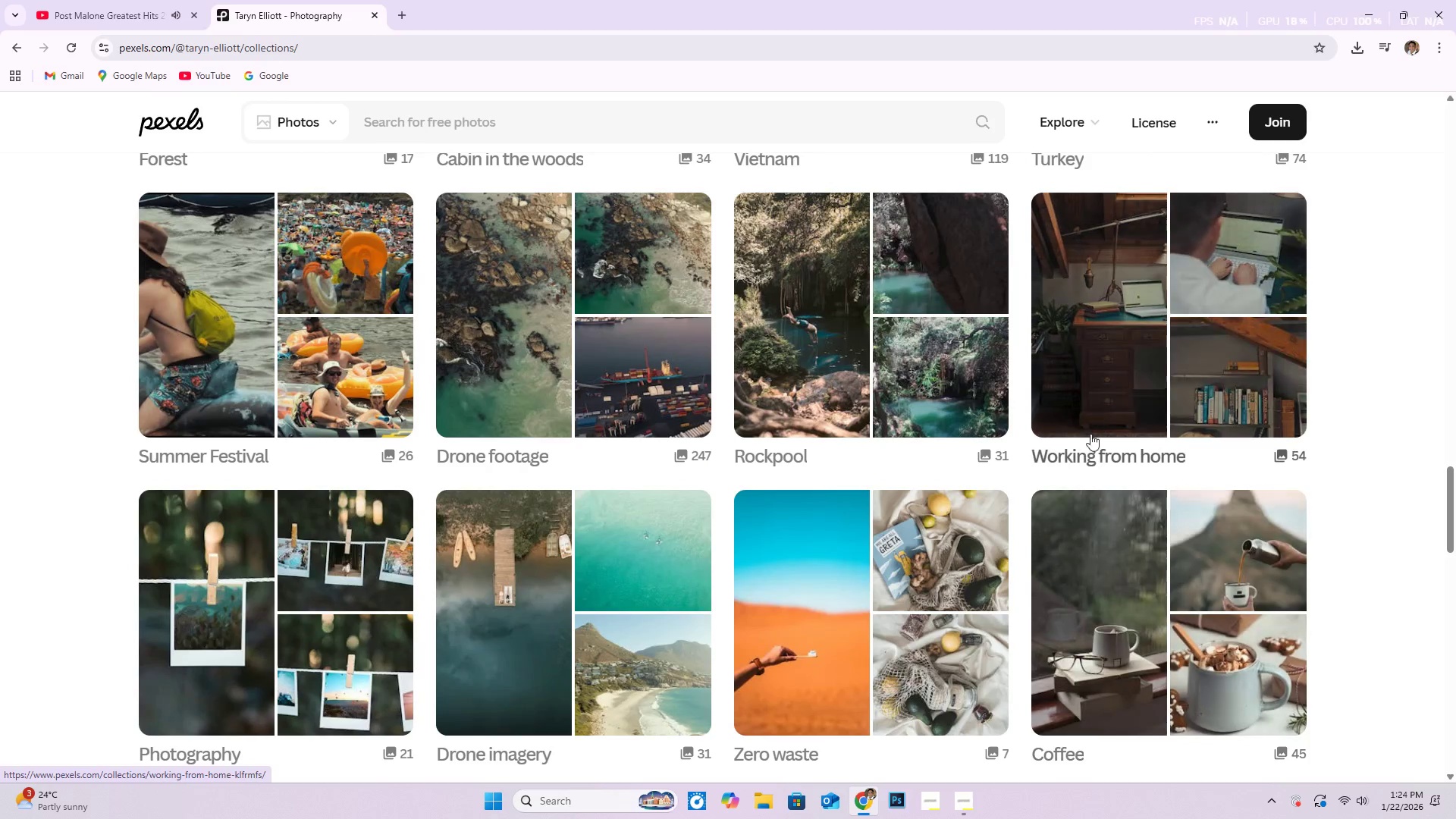 
left_click([1090, 447])
 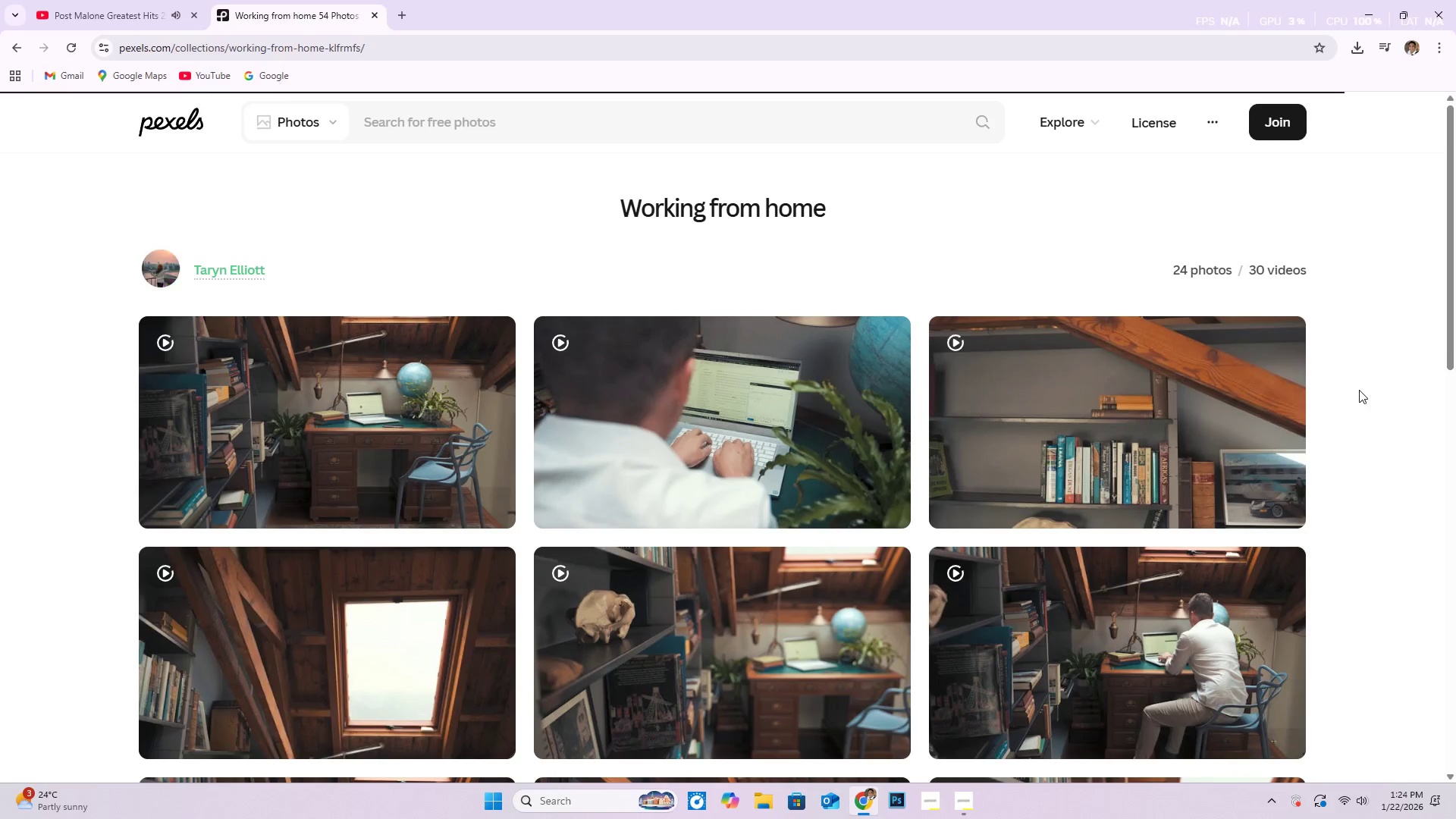 
scroll: coordinate [938, 553], scroll_direction: down, amount: 25.0
 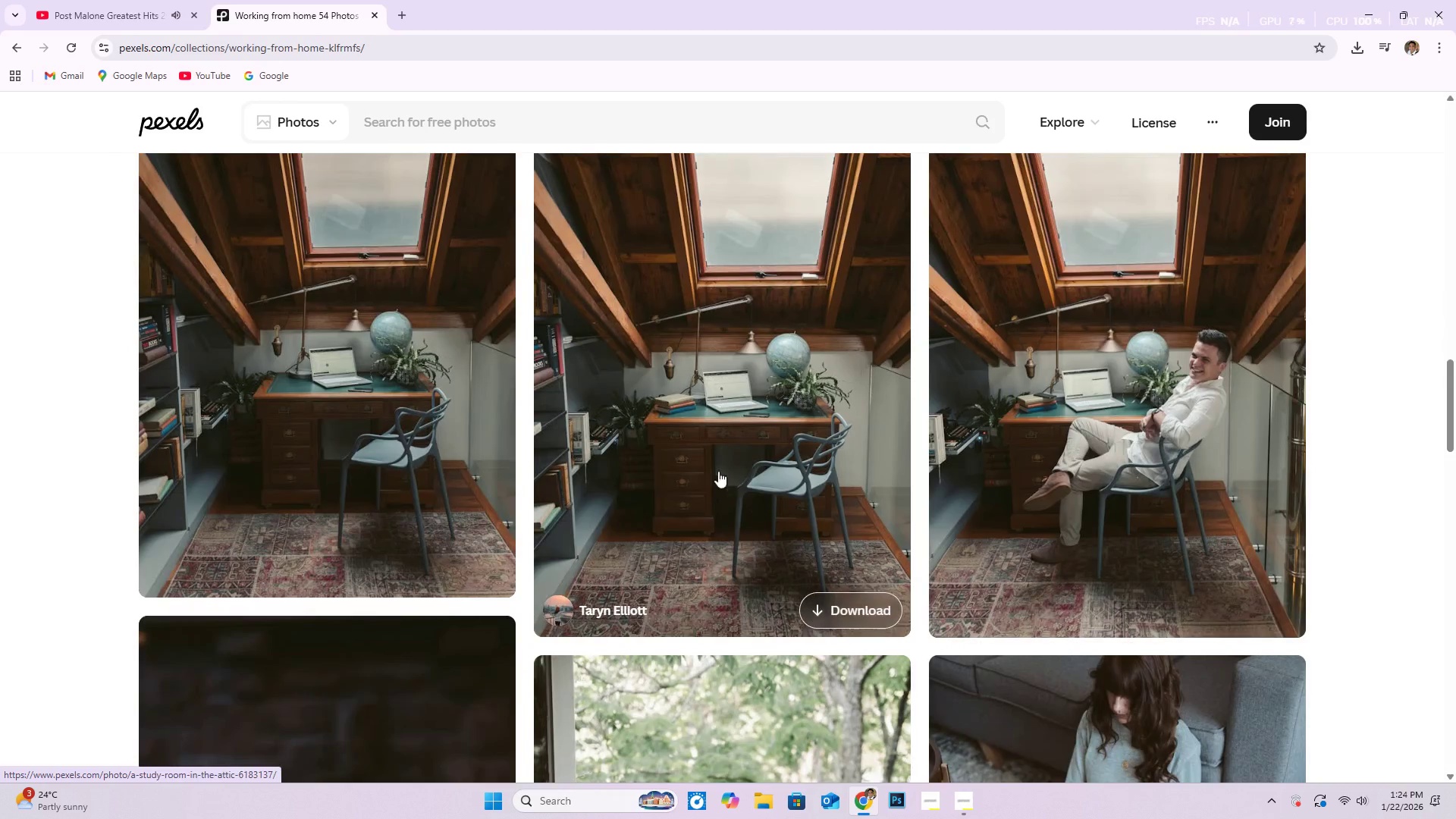 
scroll: coordinate [883, 539], scroll_direction: up, amount: 5.0
 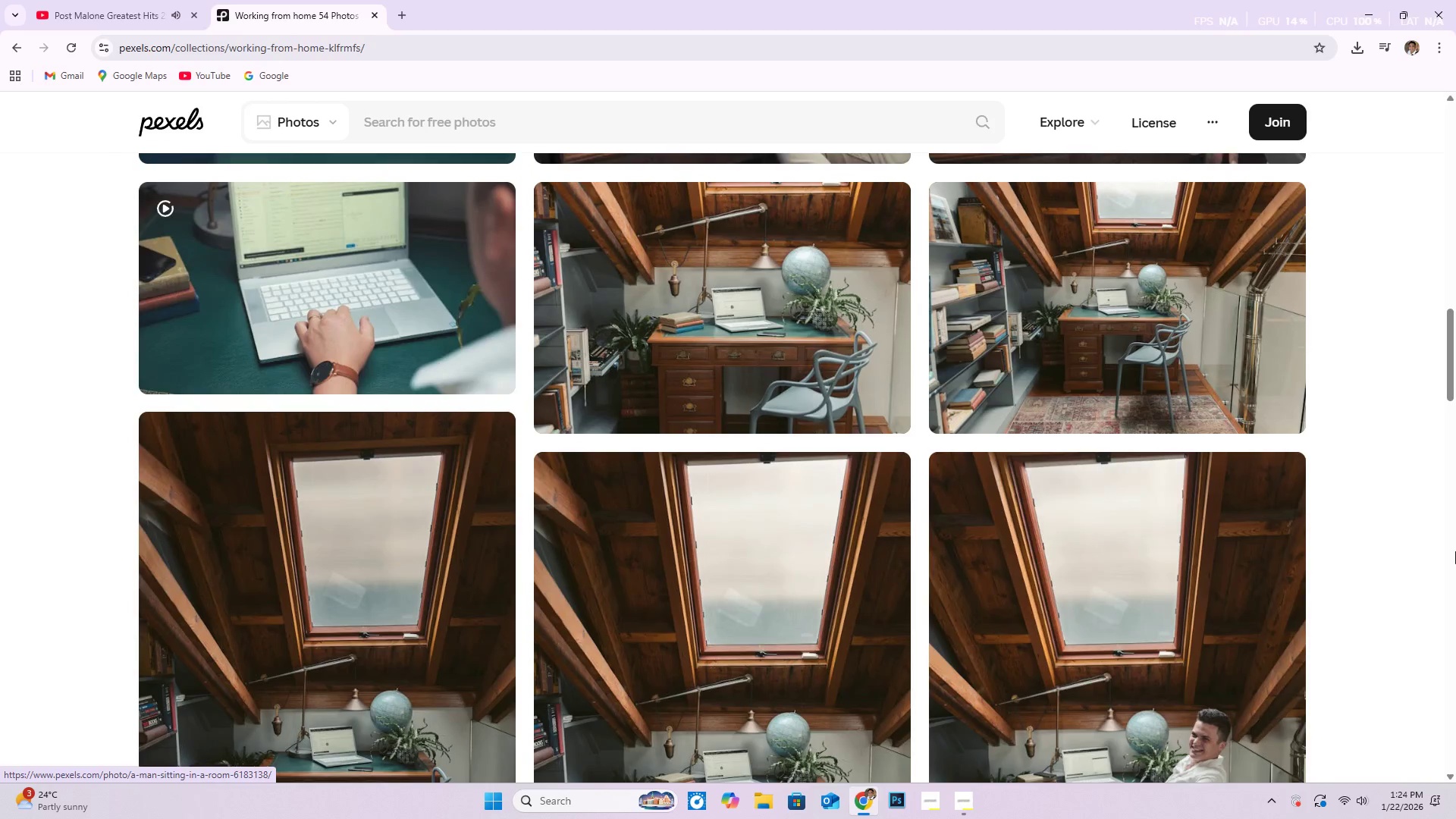 
scroll: coordinate [1455, 590], scroll_direction: down, amount: 26.0
 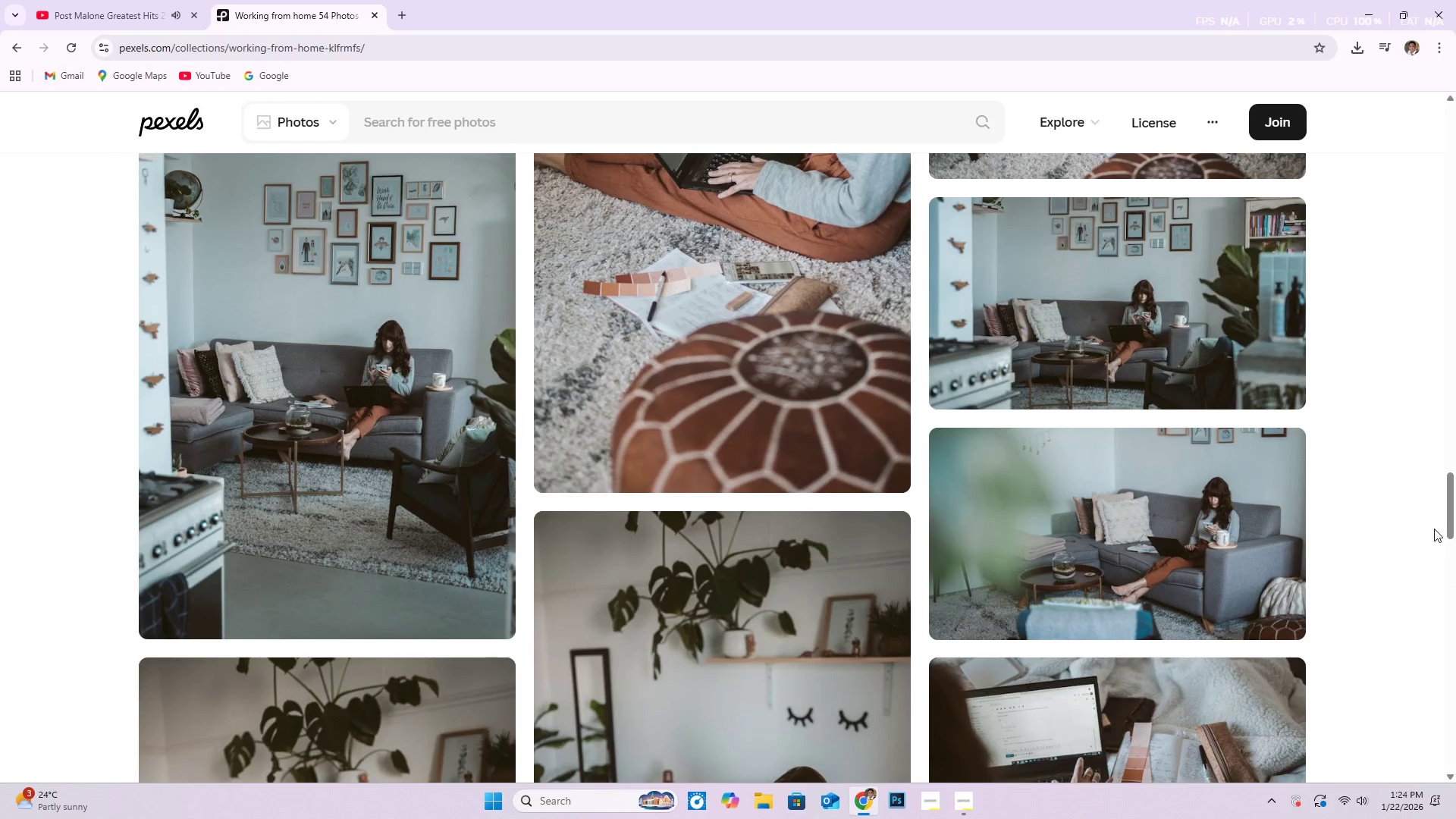 
left_click_drag(start_coordinate=[1454, 519], to_coordinate=[1455, 160])
 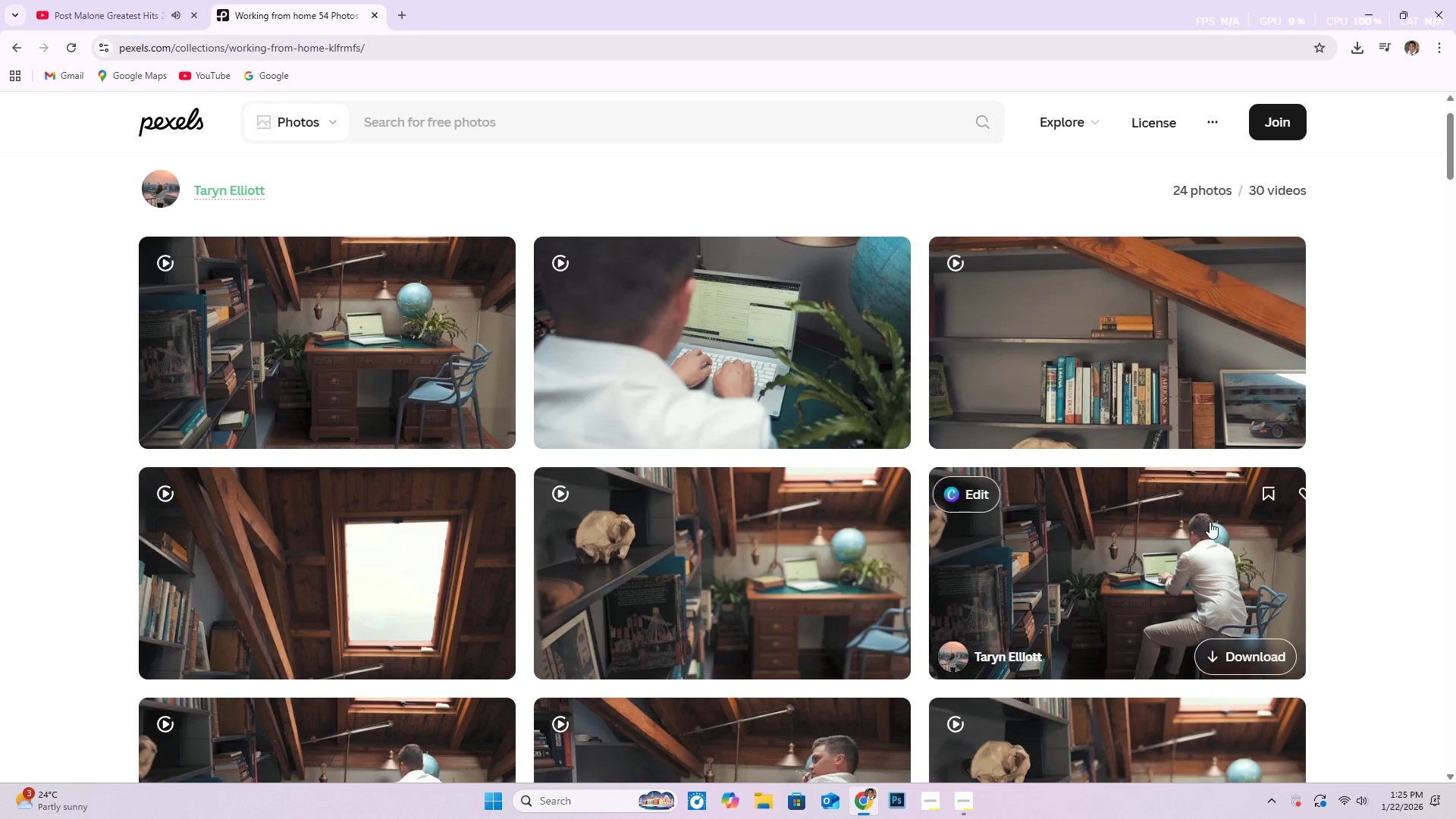 
scroll: coordinate [356, 502], scroll_direction: down, amount: 12.0
 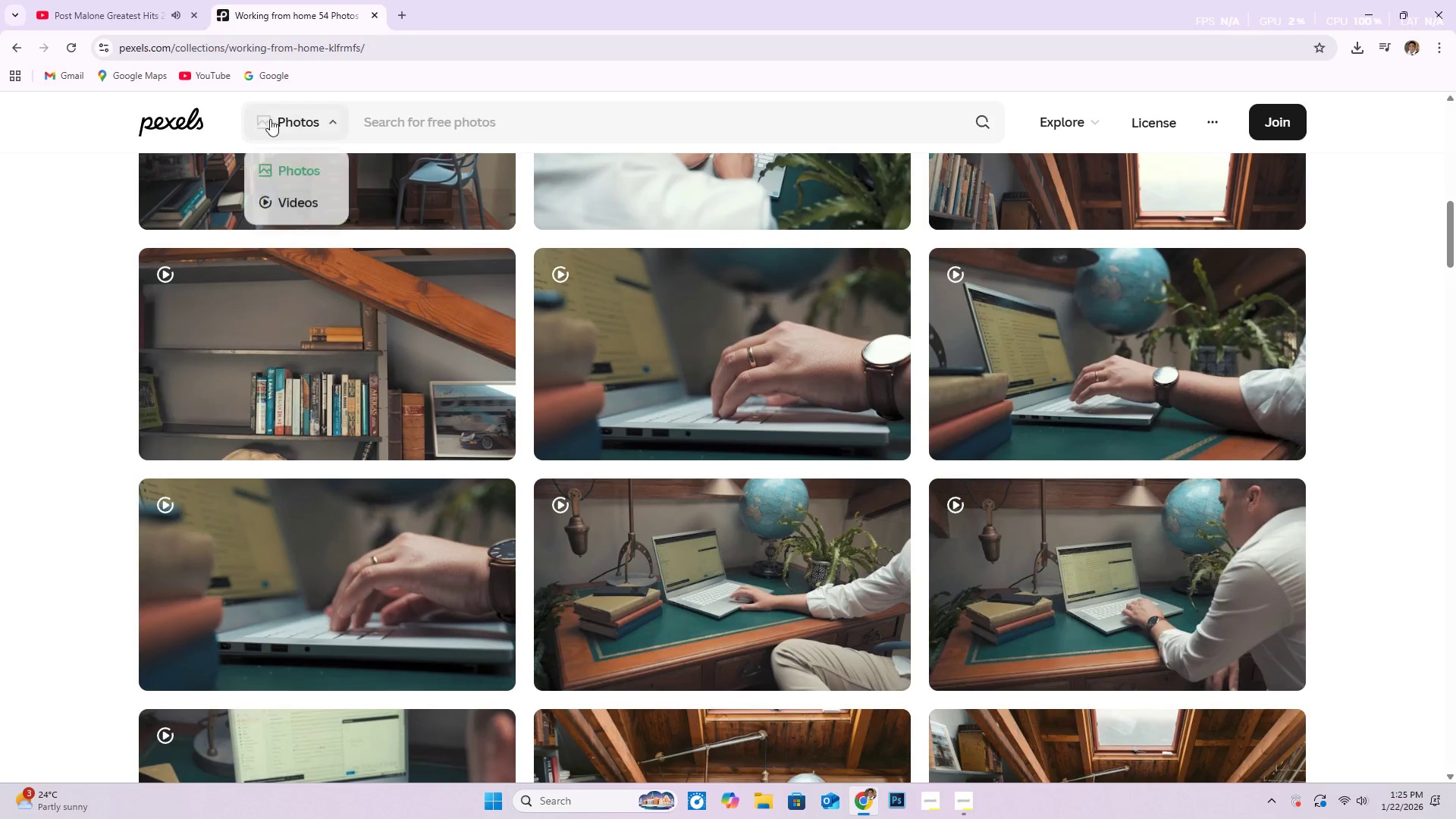 
left_click([297, 206])
 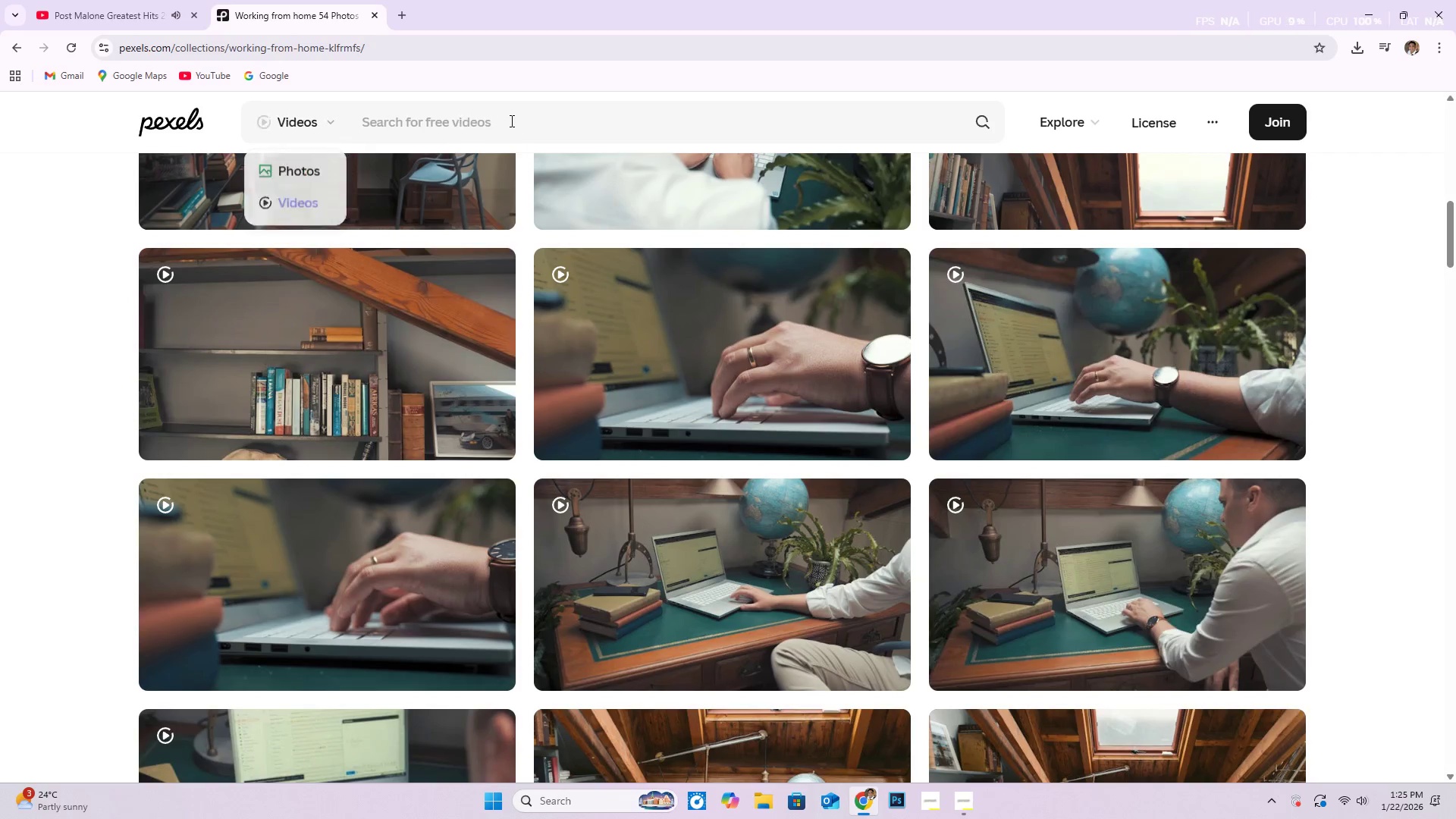 
left_click([510, 121])
 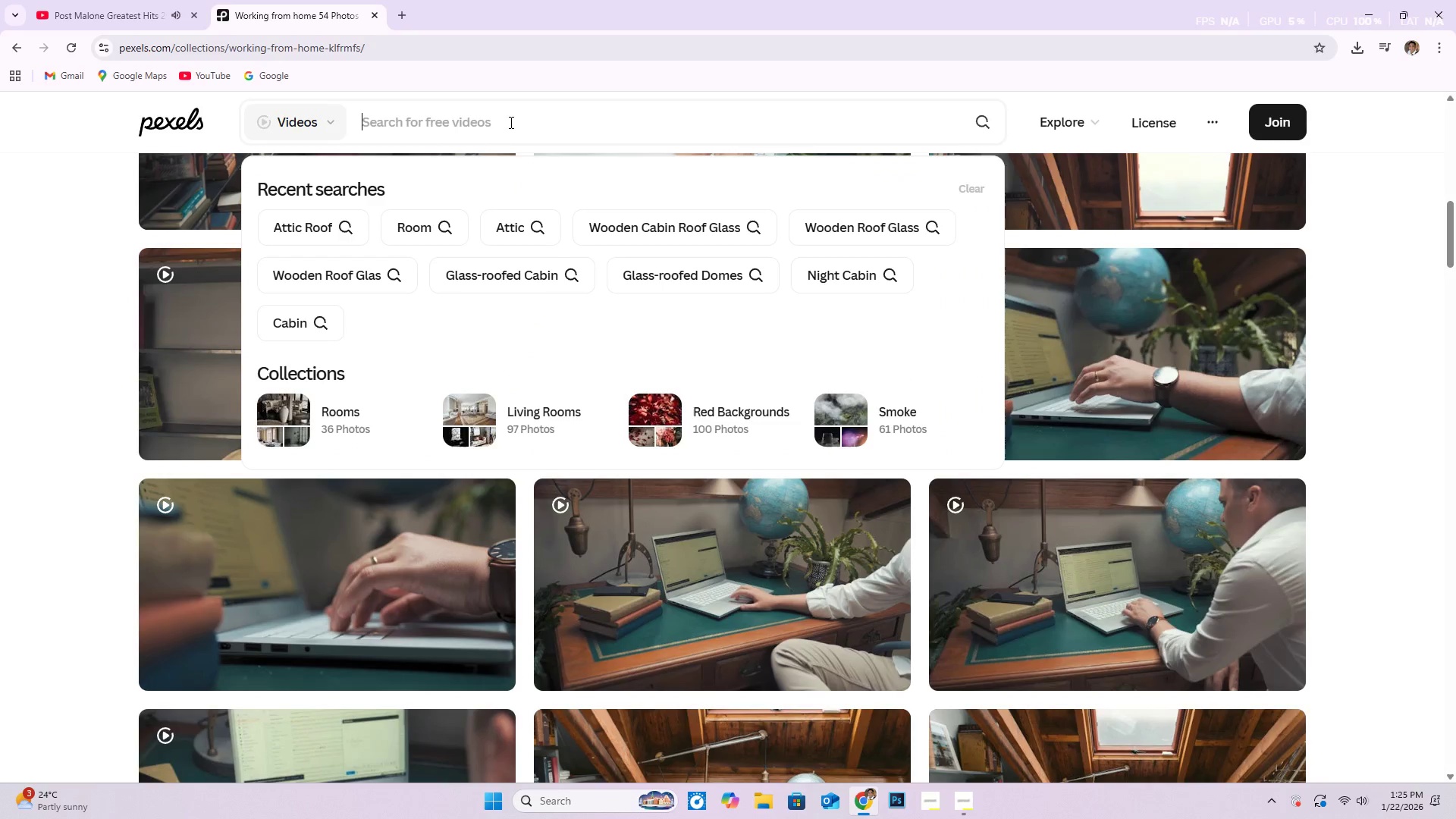 
type(roof glass)
 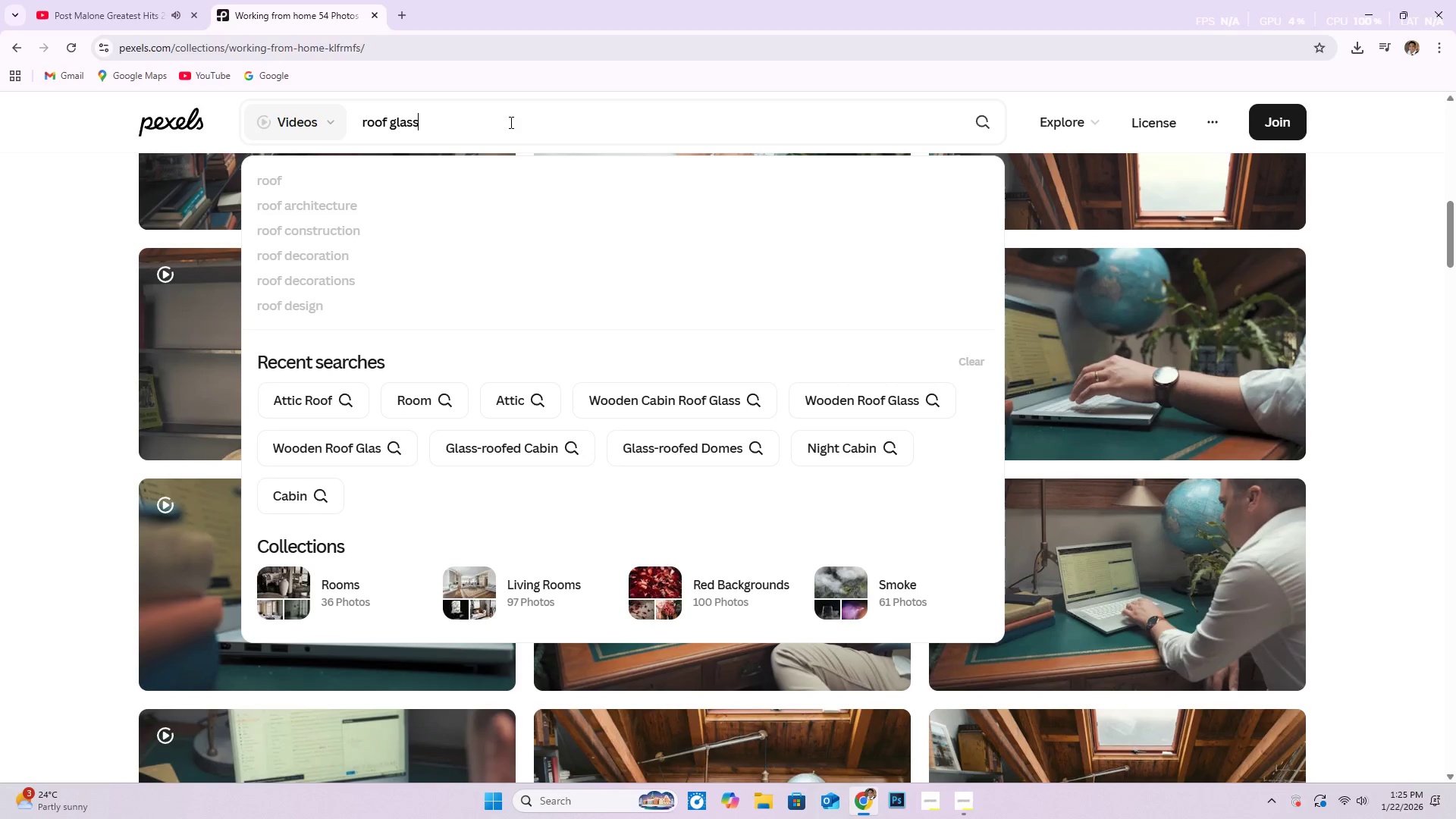 
key(Enter)
 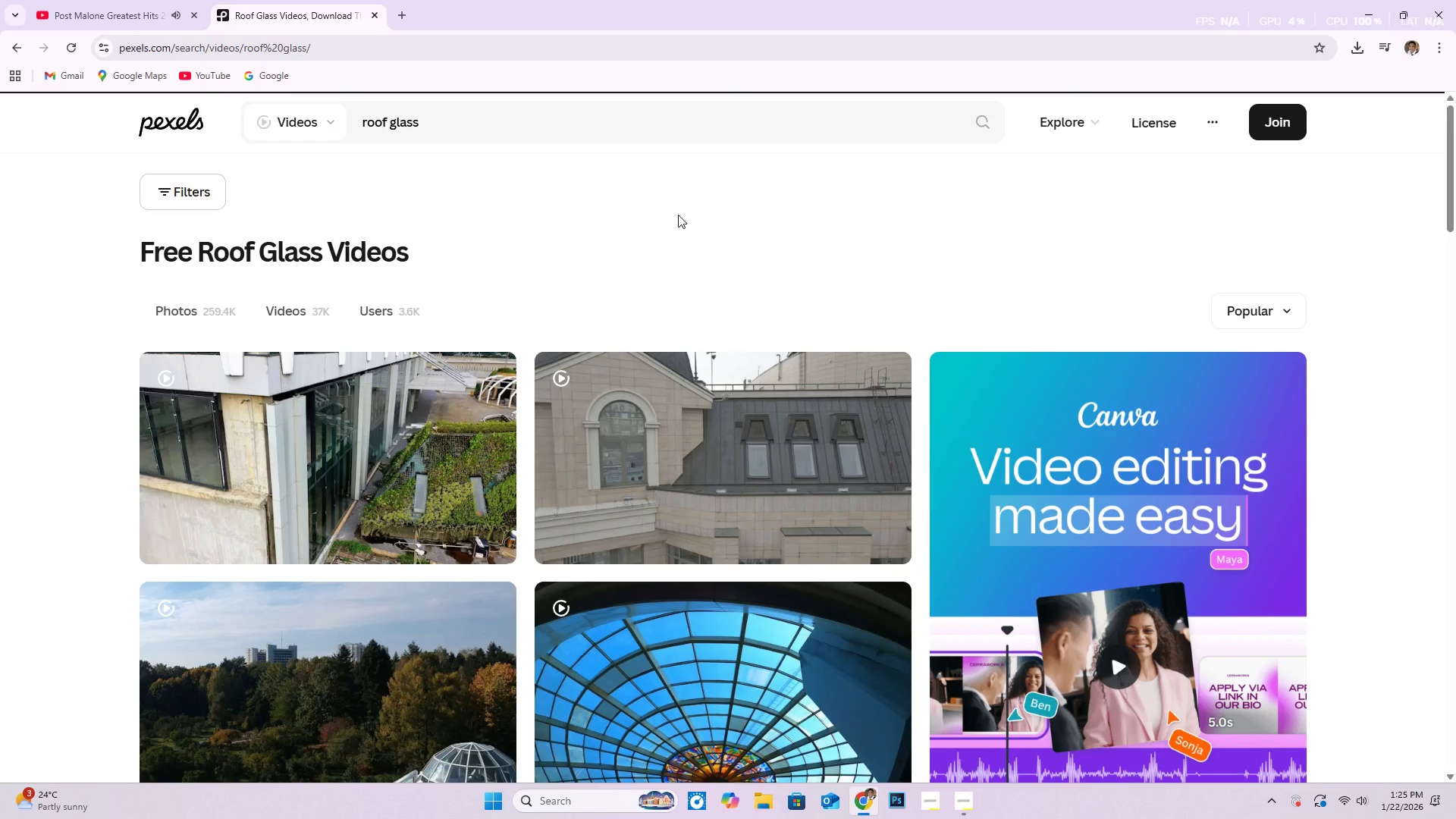 
scroll: coordinate [439, 399], scroll_direction: down, amount: 23.0
 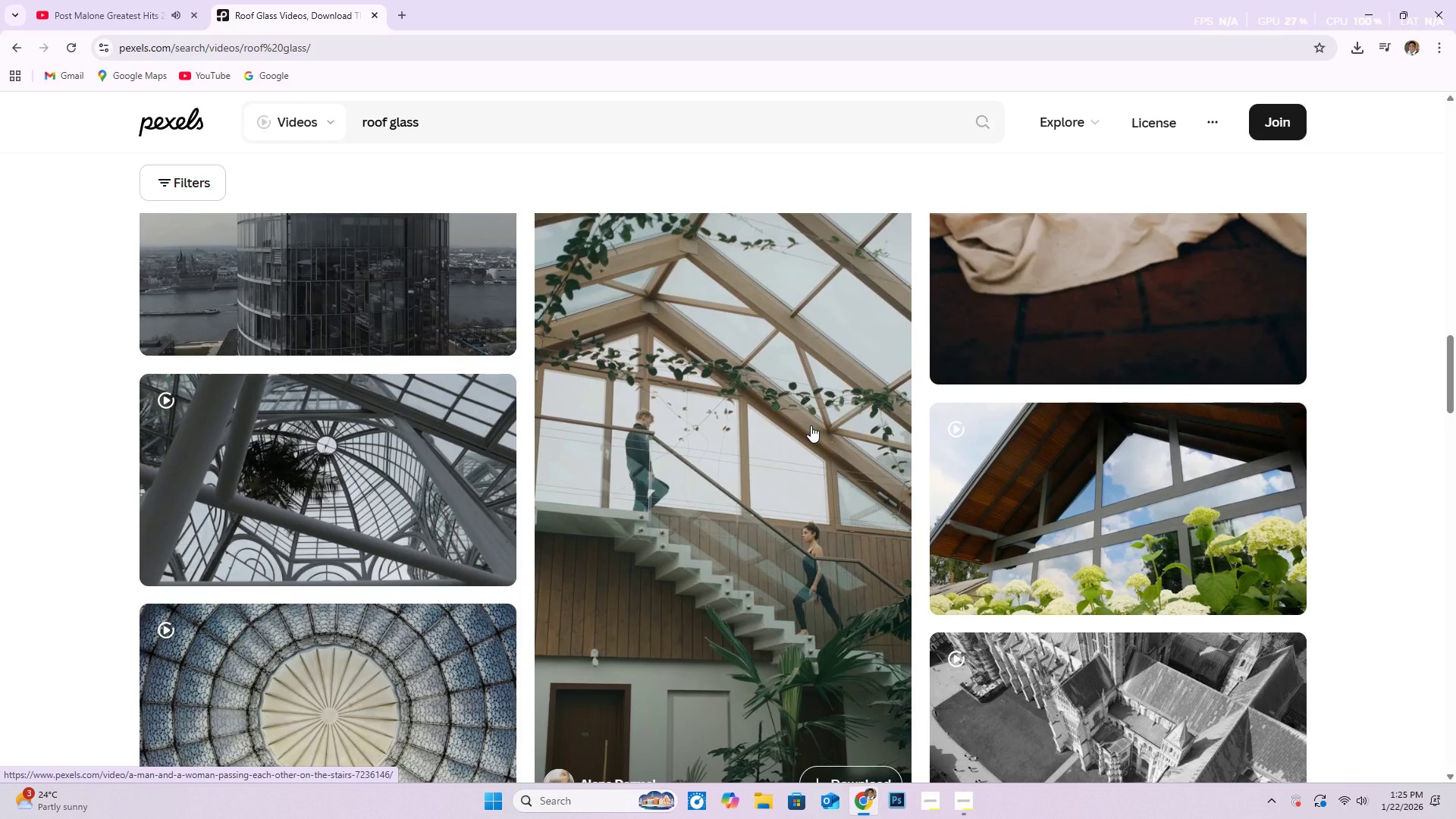 
scroll: coordinate [1122, 435], scroll_direction: down, amount: 35.0
 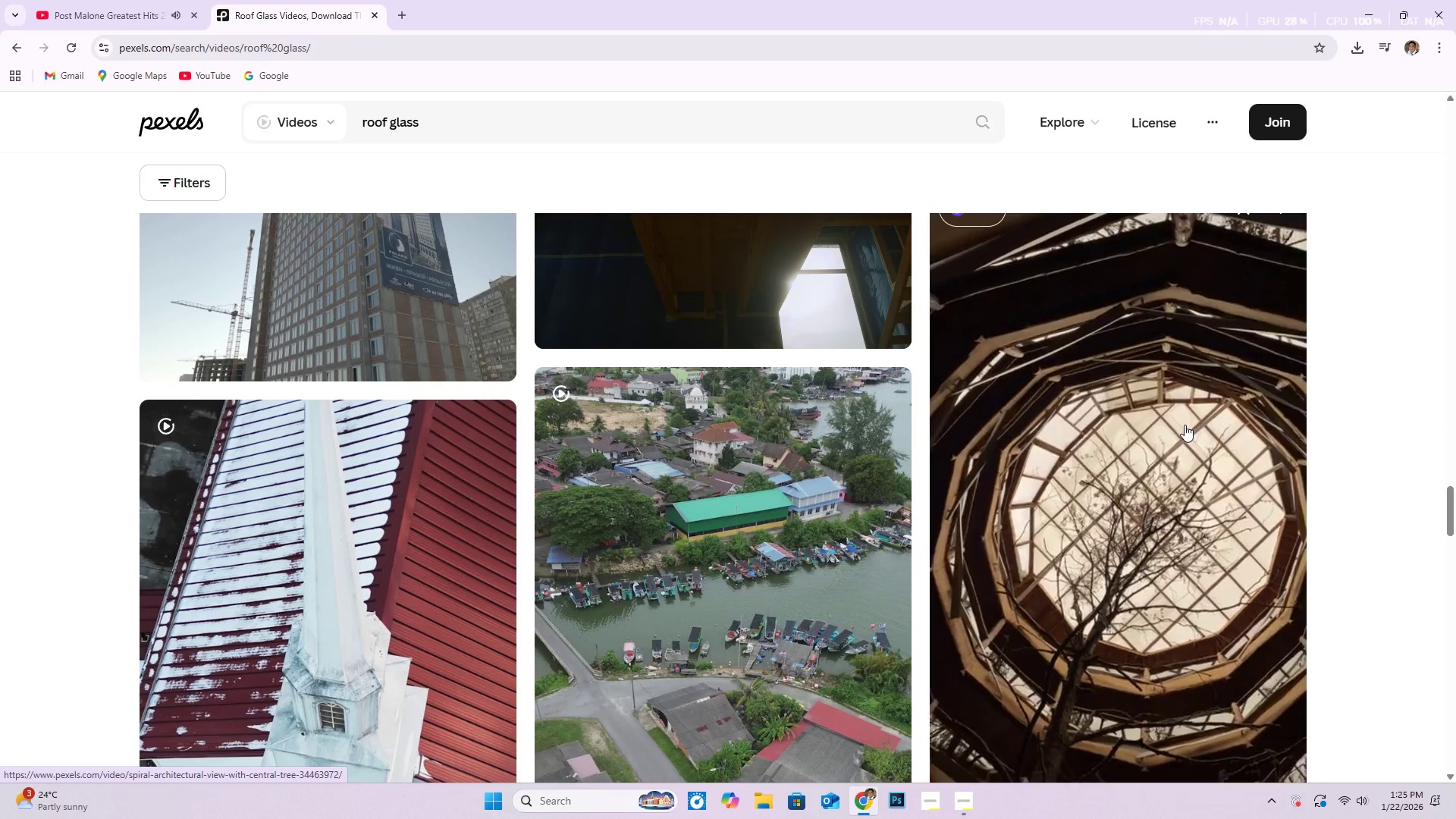 
wait(5.16)
 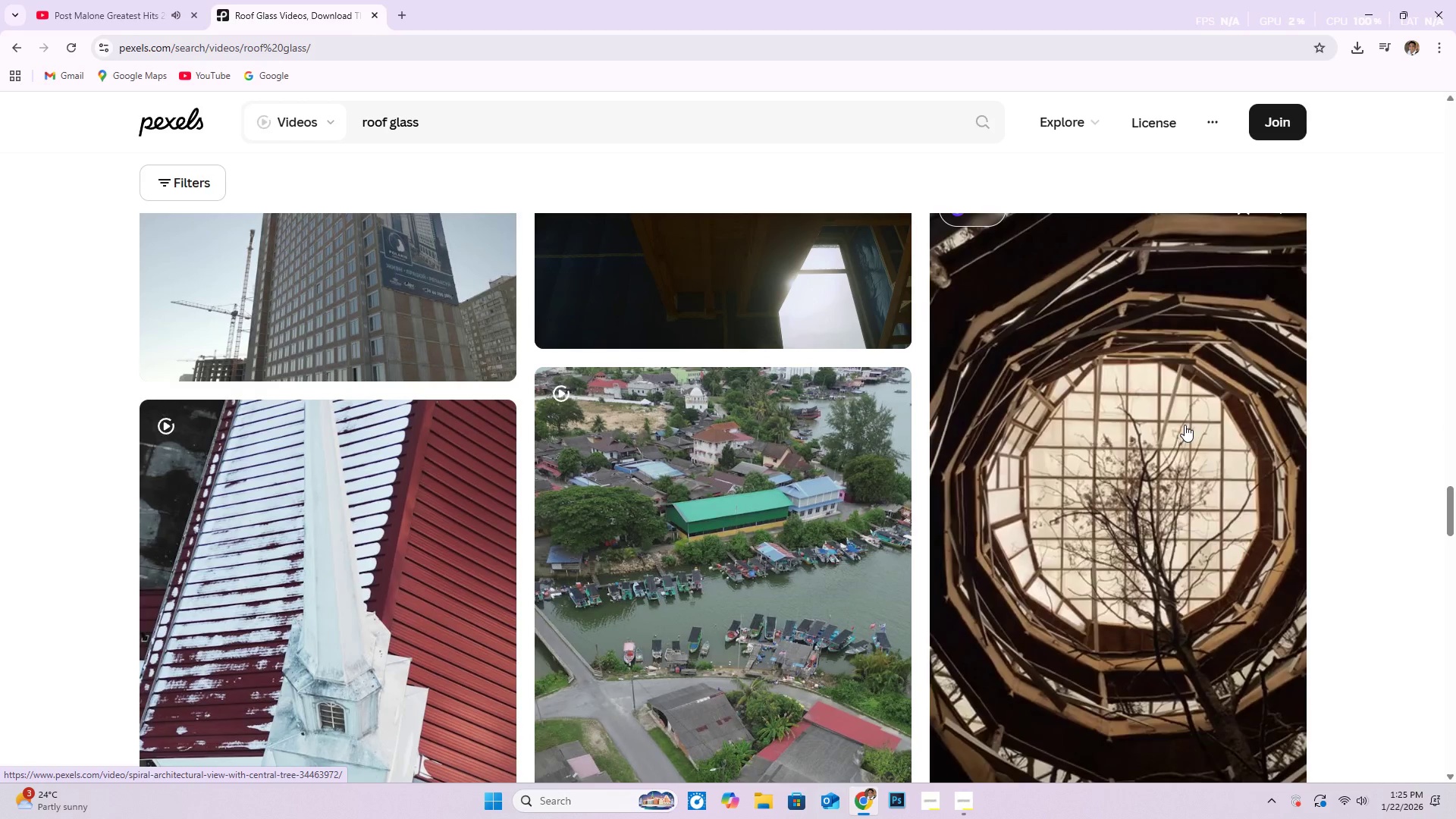 
scroll: coordinate [1182, 428], scroll_direction: down, amount: 2.0
 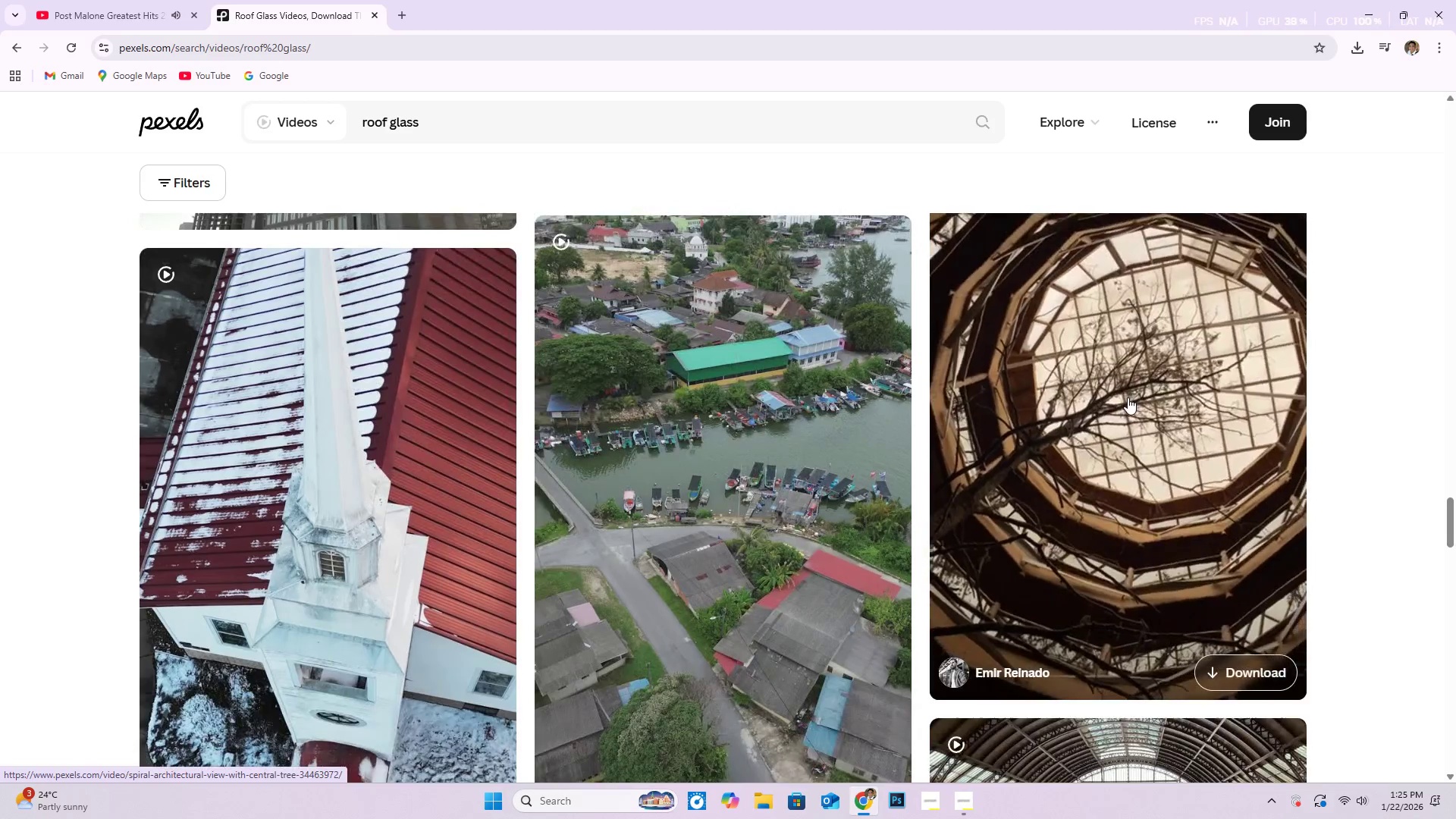 
left_click([1128, 397])
 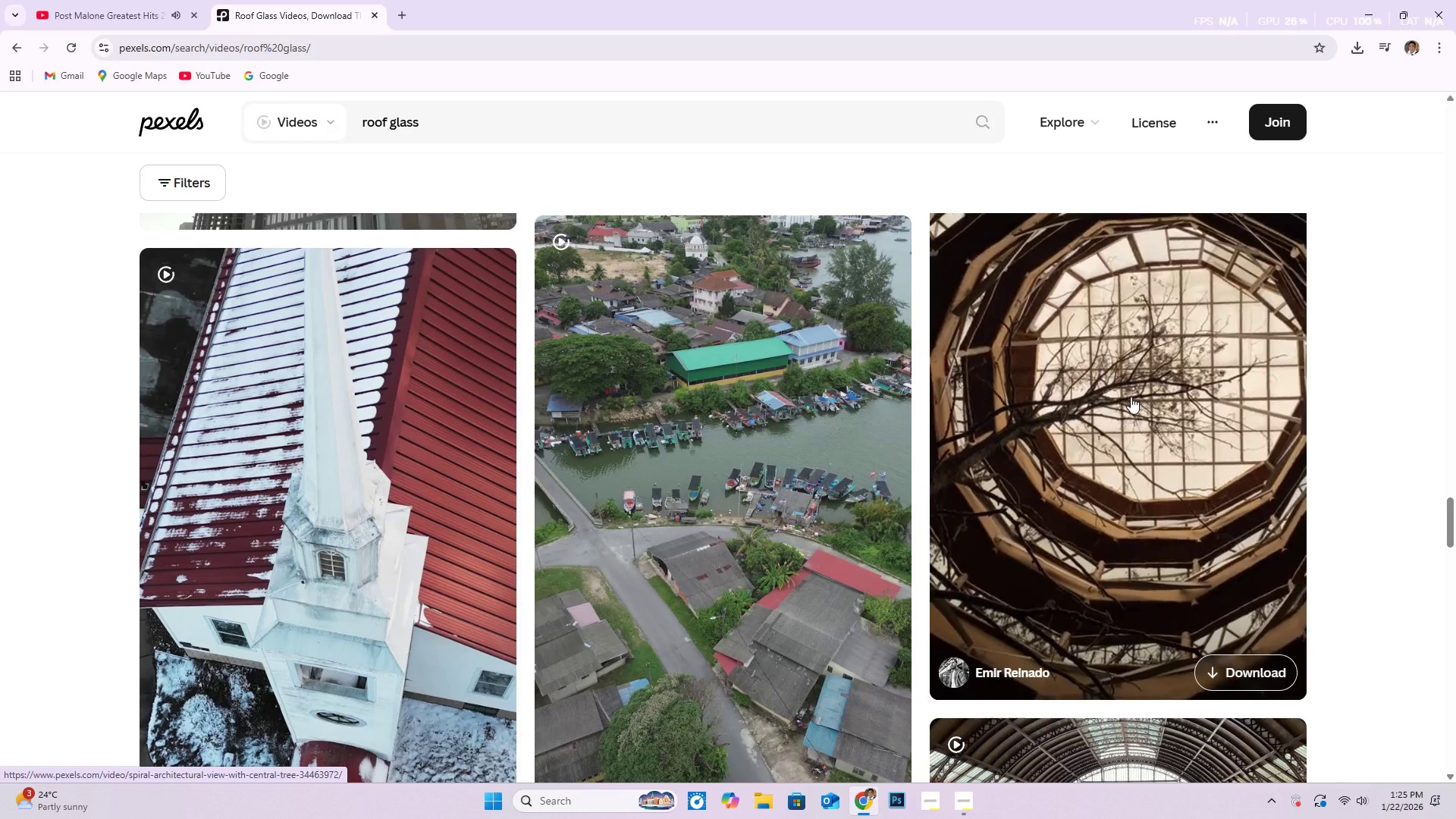 
scroll: coordinate [766, 466], scroll_direction: down, amount: 21.0
 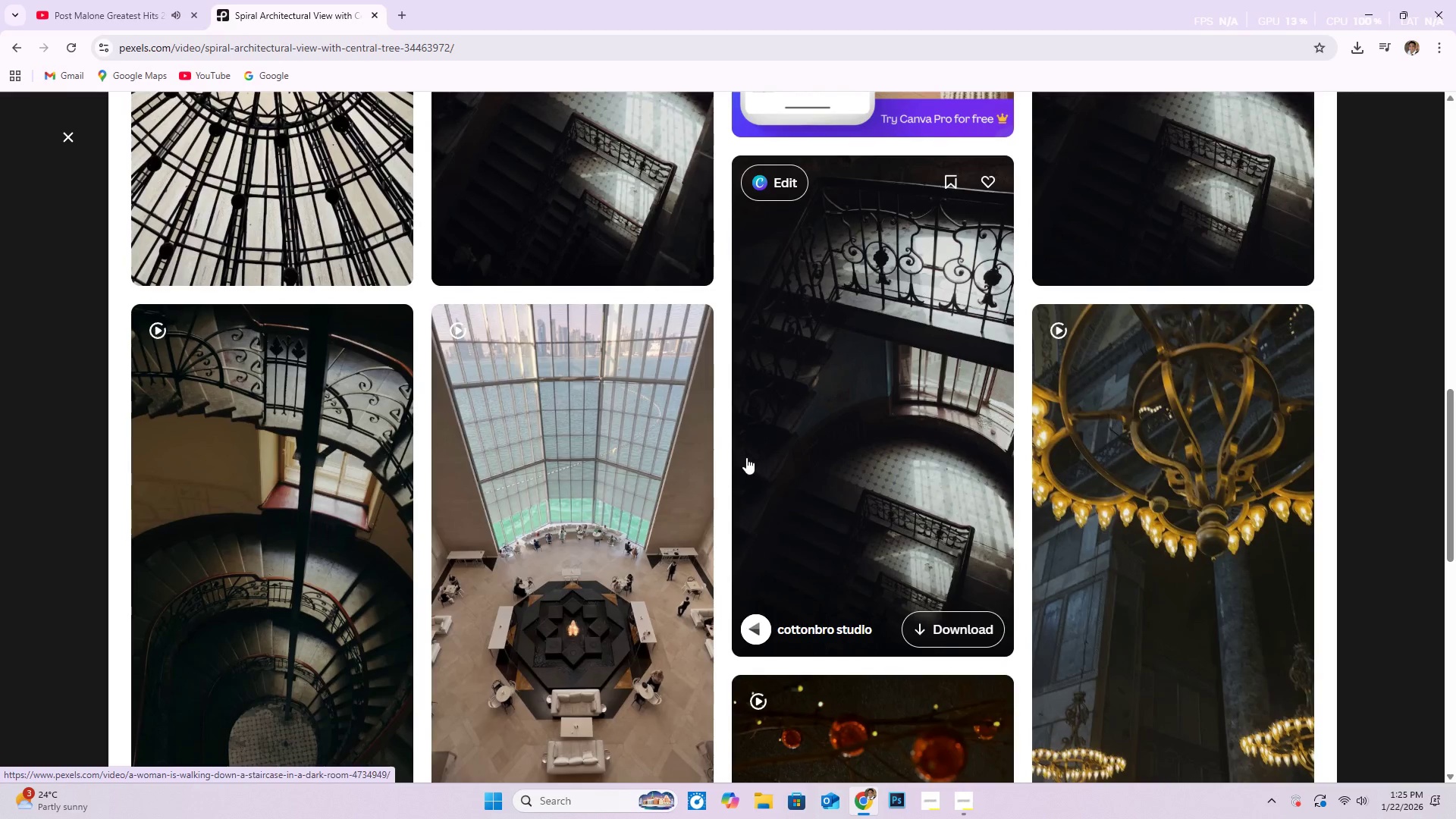 
scroll: coordinate [612, 452], scroll_direction: down, amount: 39.0
 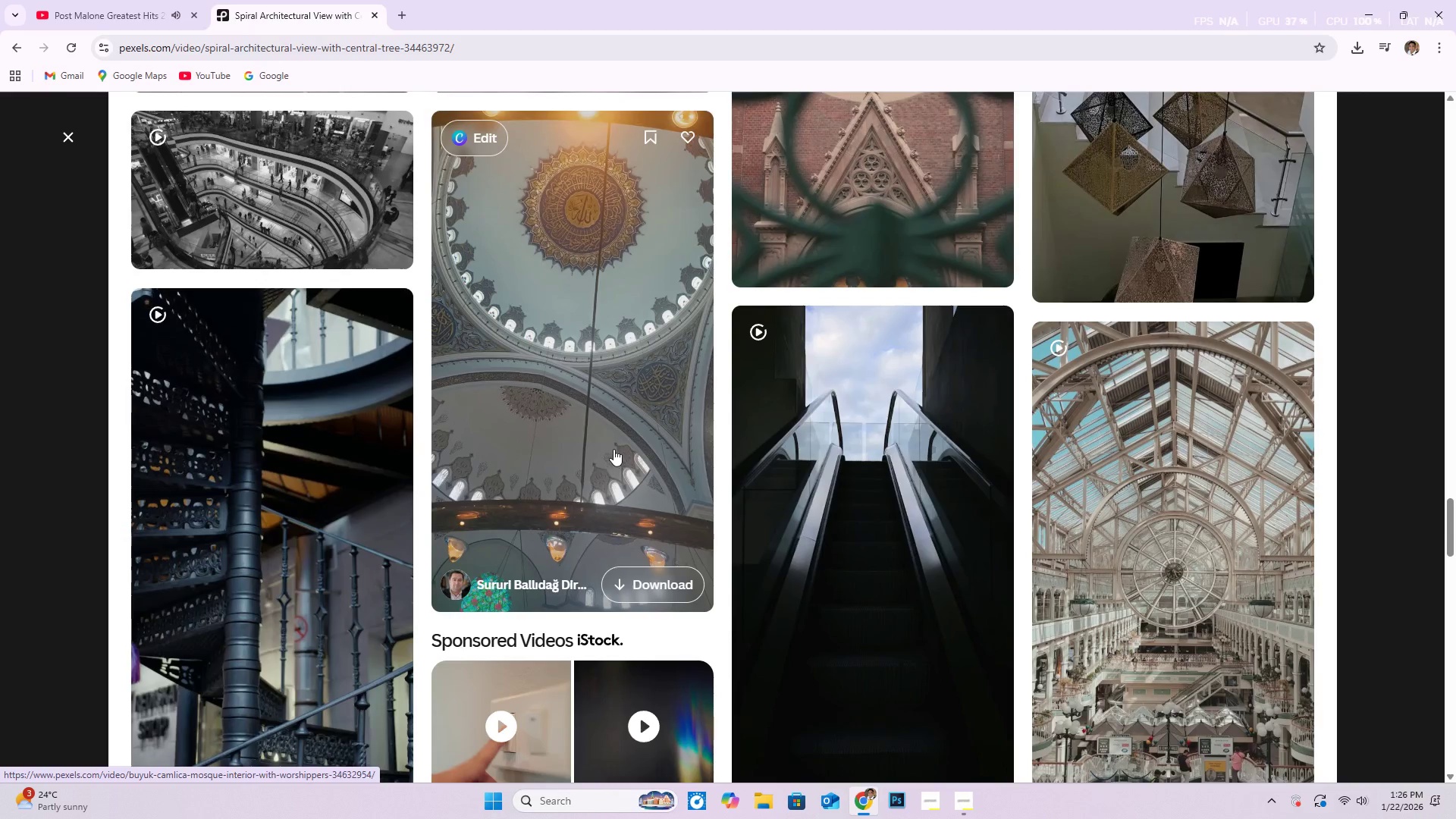 
scroll: coordinate [666, 457], scroll_direction: down, amount: 15.0
 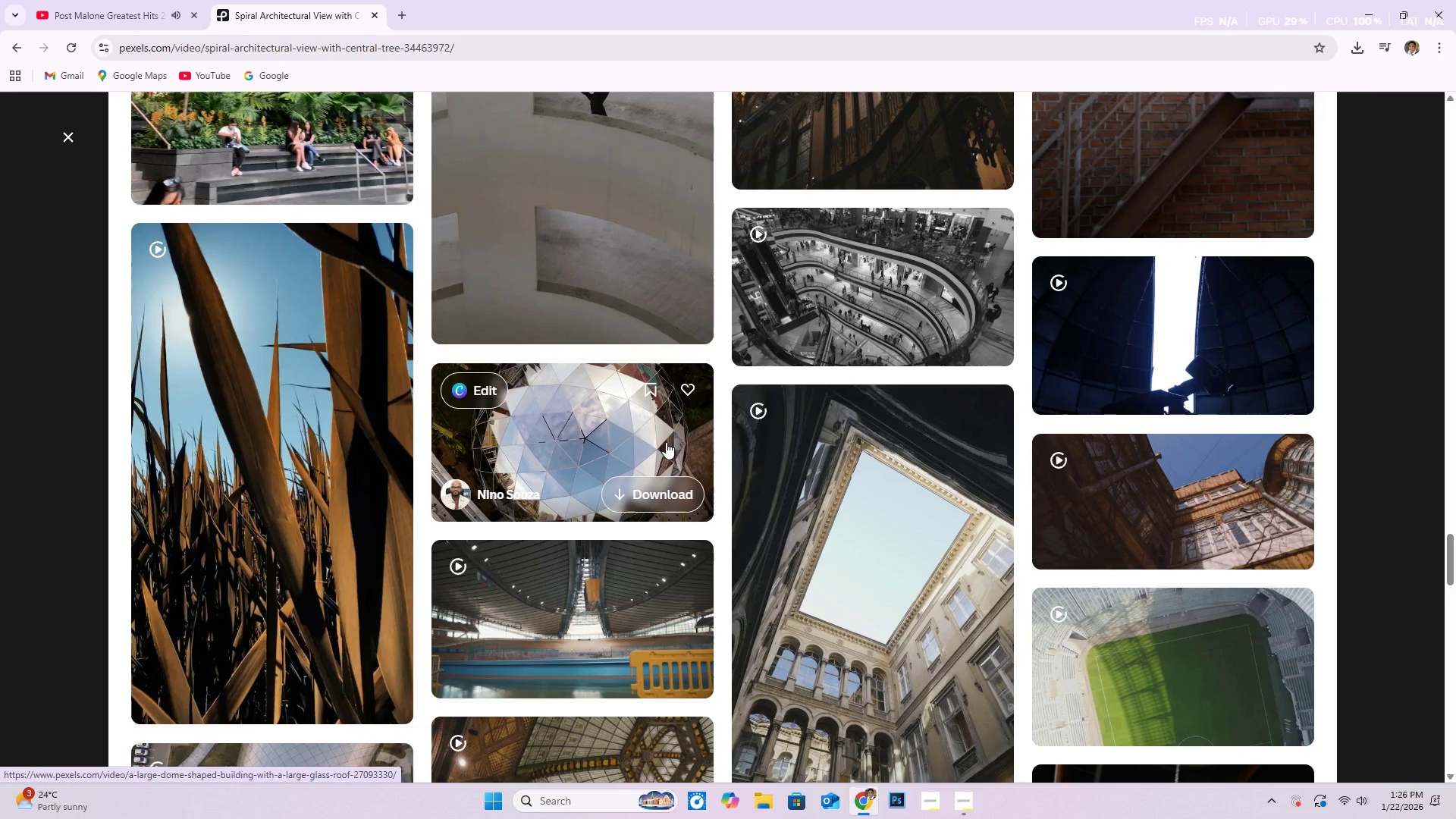 
wait(6.19)
 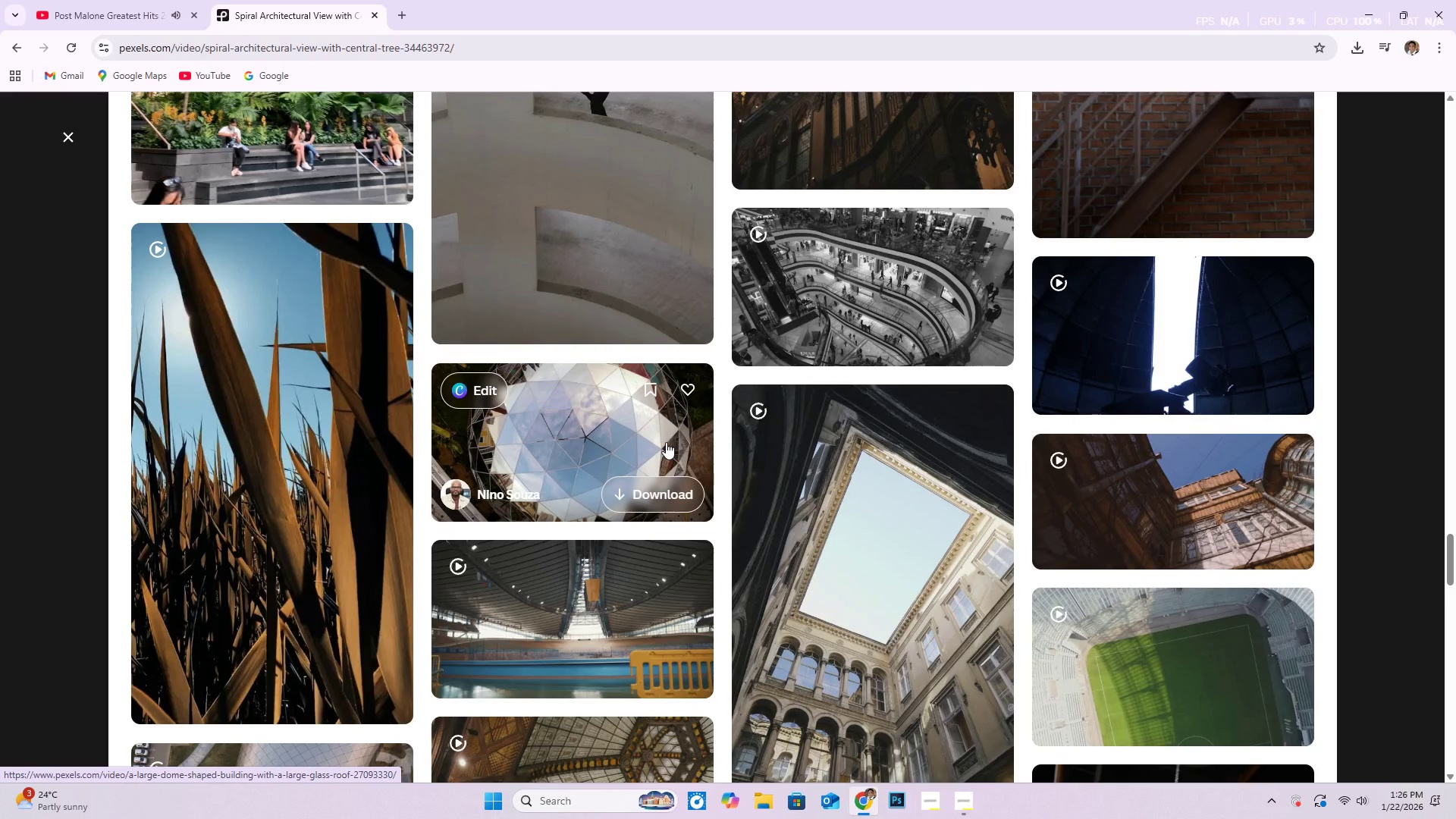 
scroll: coordinate [410, 378], scroll_direction: down, amount: 27.0
 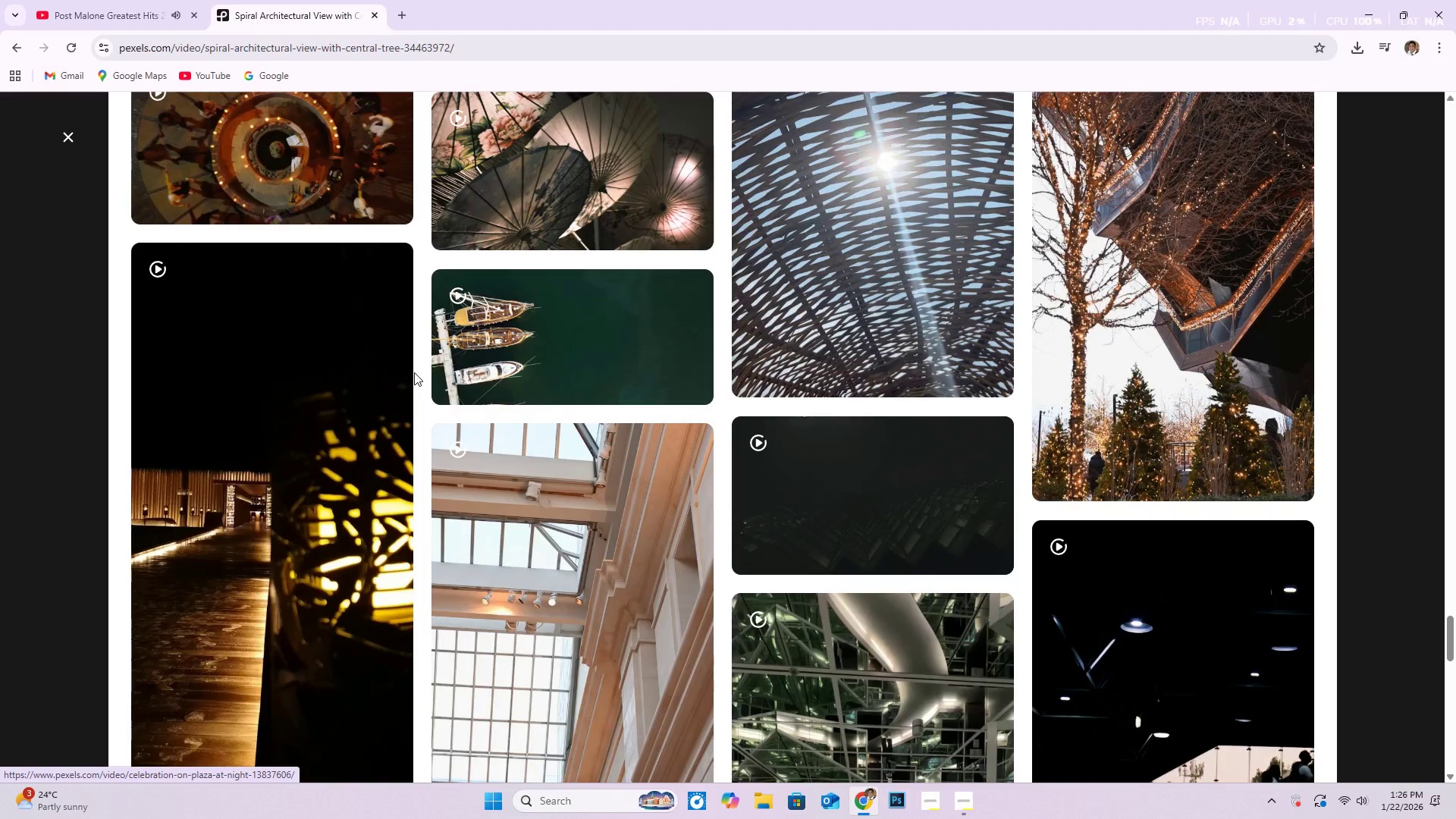 
scroll: coordinate [403, 394], scroll_direction: down, amount: 41.0
 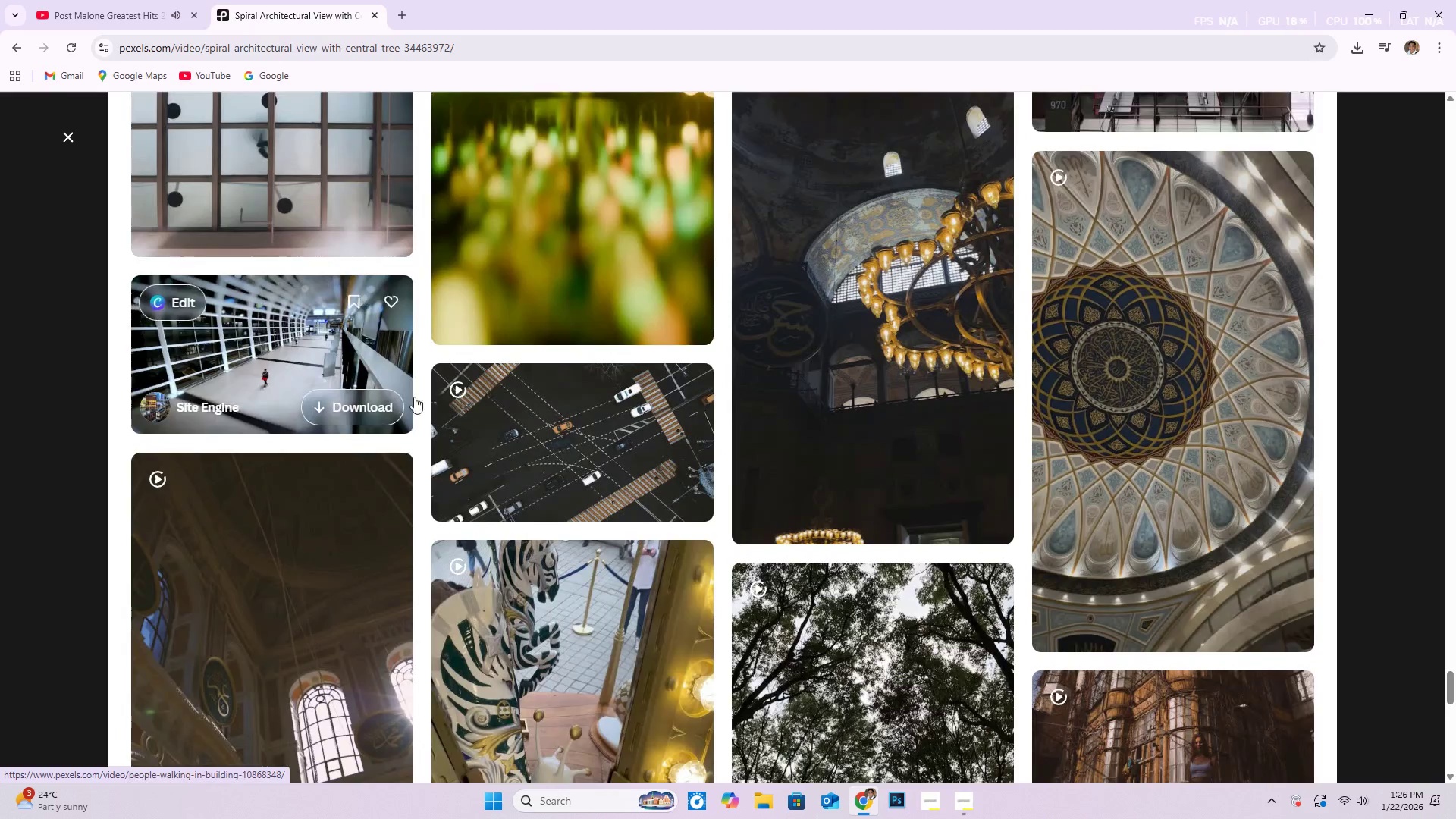 
scroll: coordinate [694, 308], scroll_direction: down, amount: 21.0
 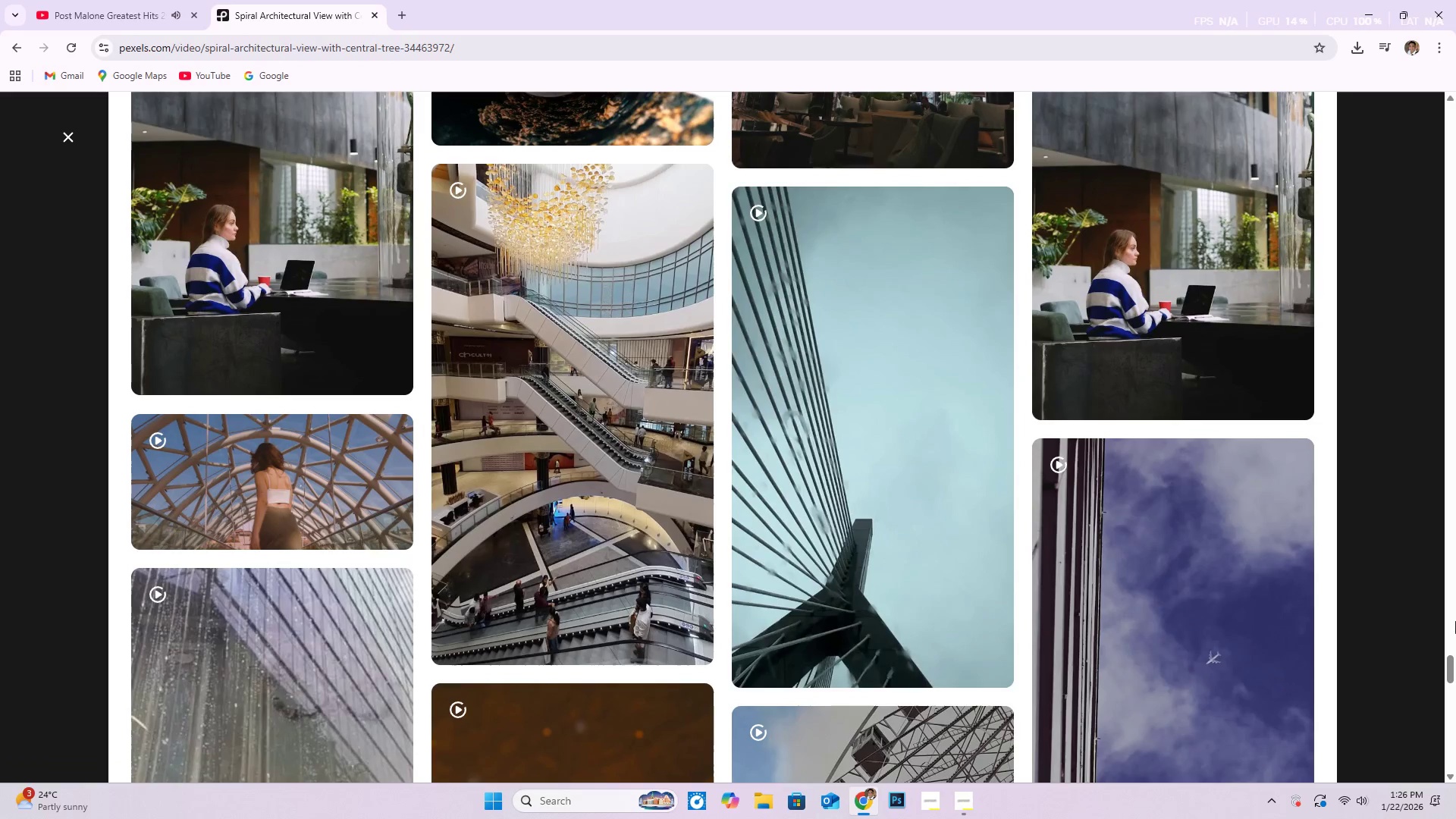 
left_click_drag(start_coordinate=[1454, 671], to_coordinate=[1455, 96])
 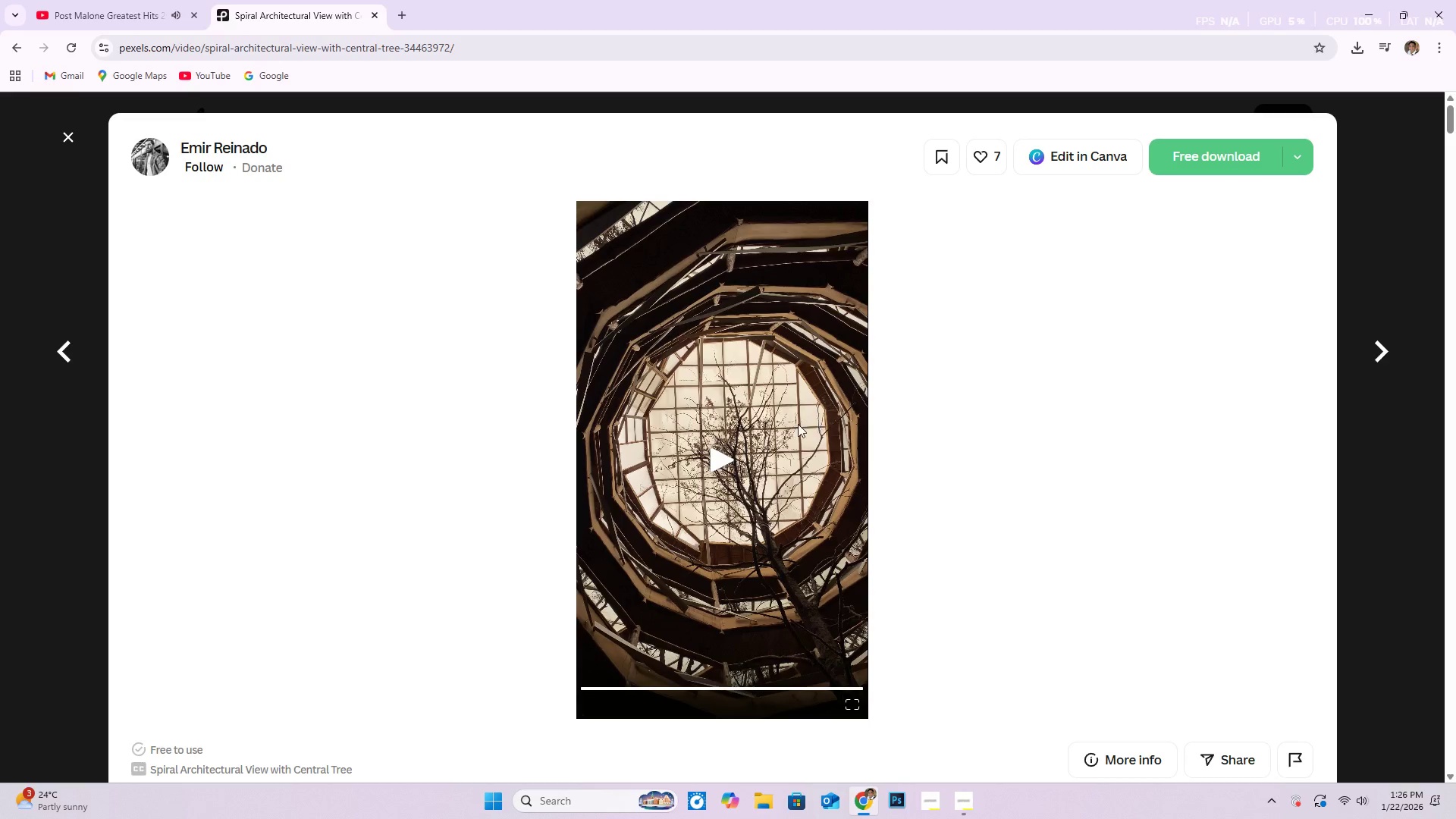 
scroll: coordinate [799, 426], scroll_direction: down, amount: 6.0
 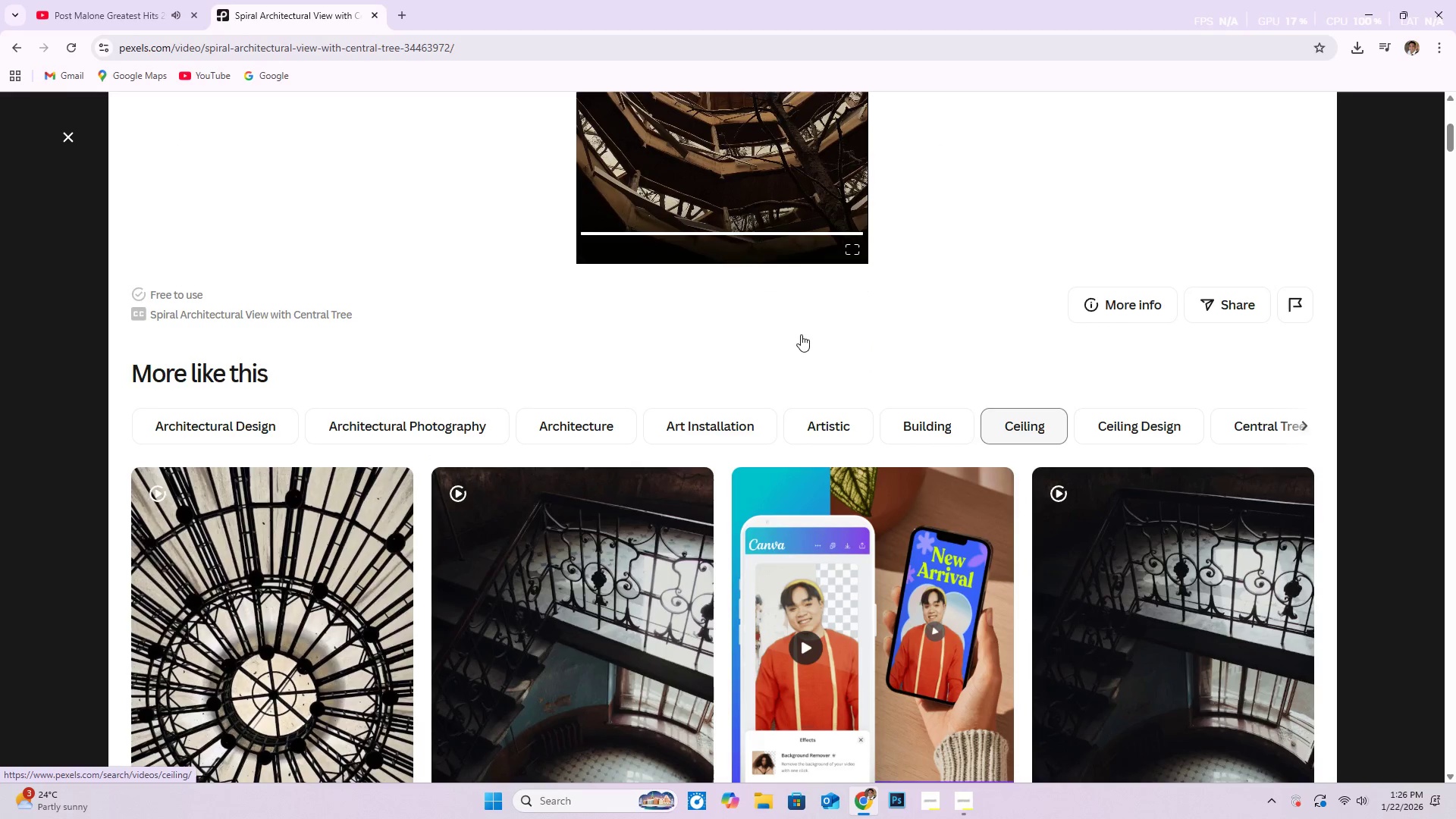 
left_click([1138, 435])
 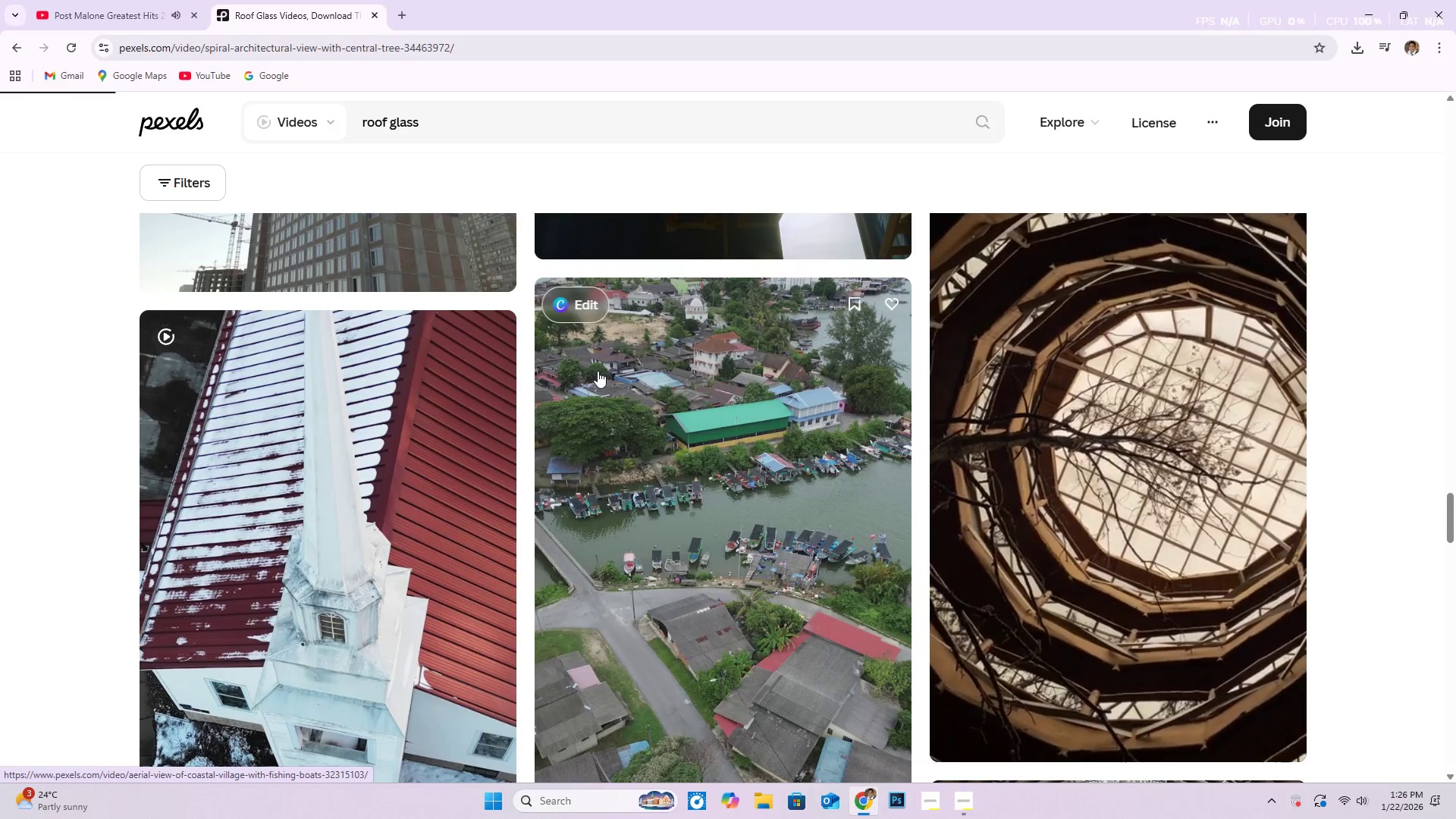 
scroll: coordinate [165, 348], scroll_direction: down, amount: 24.0
 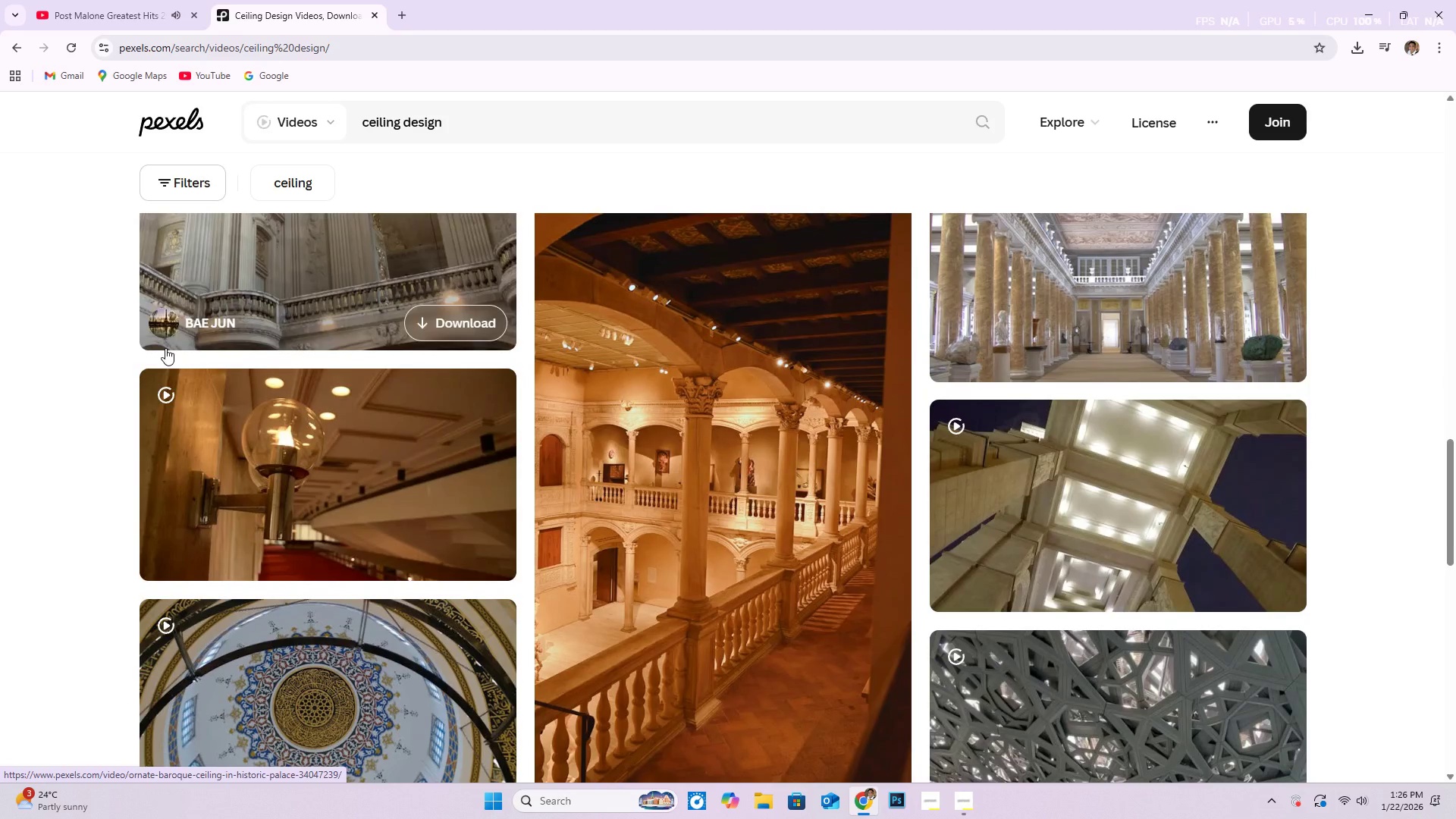 
scroll: coordinate [155, 353], scroll_direction: down, amount: 37.0
 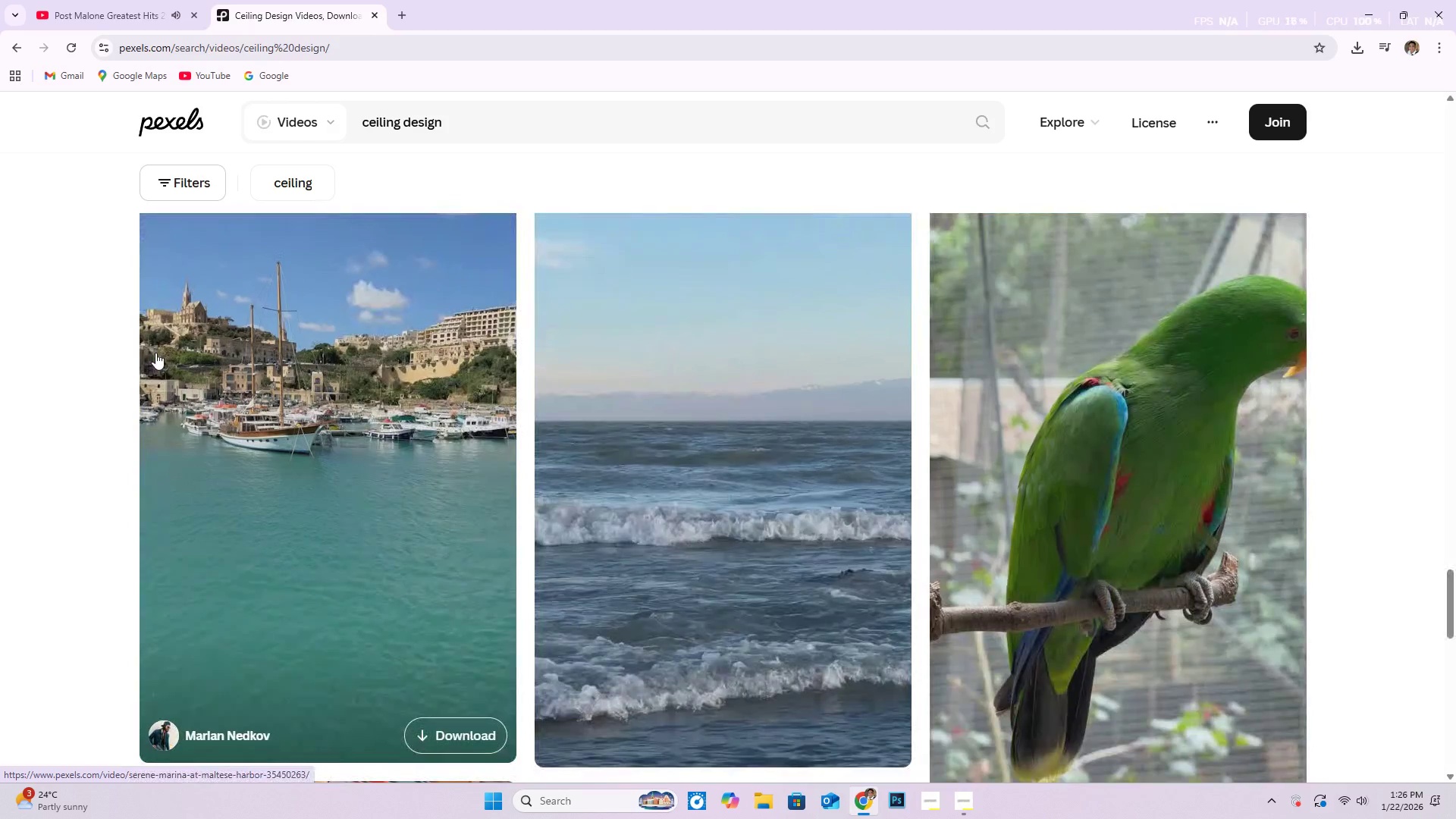 
scroll: coordinate [646, 251], scroll_direction: down, amount: 44.0
 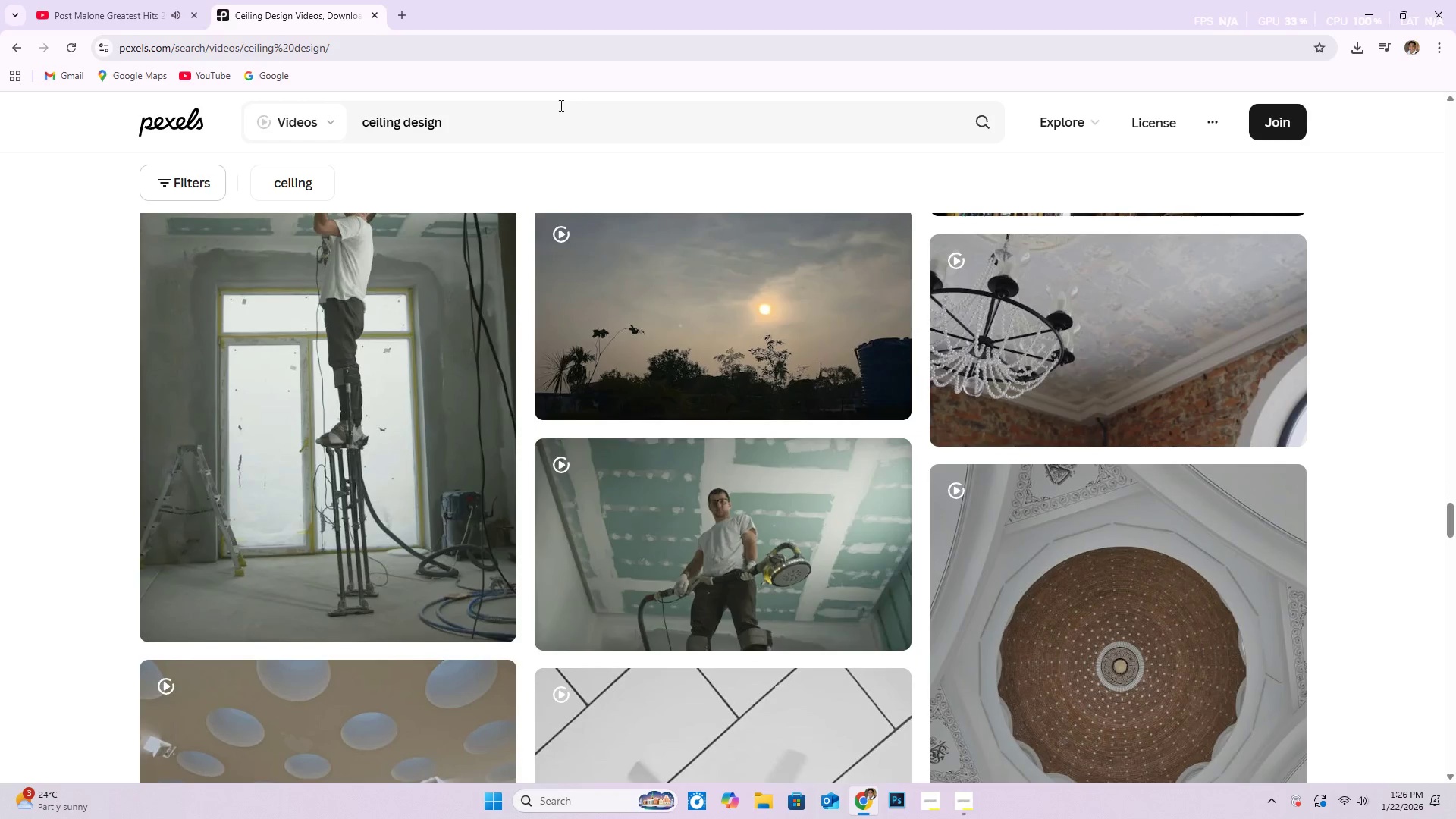 
left_click_drag(start_coordinate=[501, 115], to_coordinate=[355, 120])
 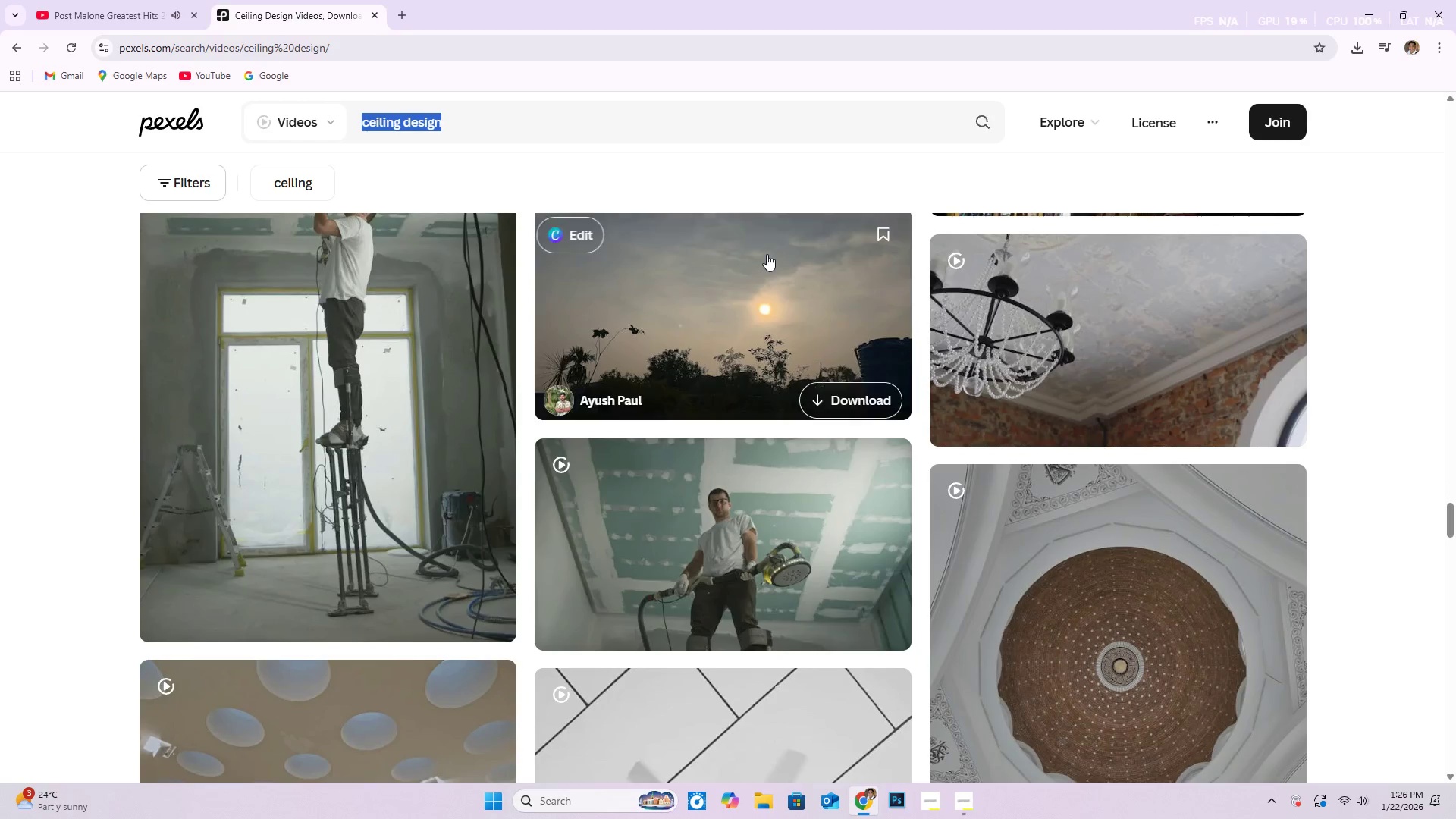 
type(aurora cabin)
 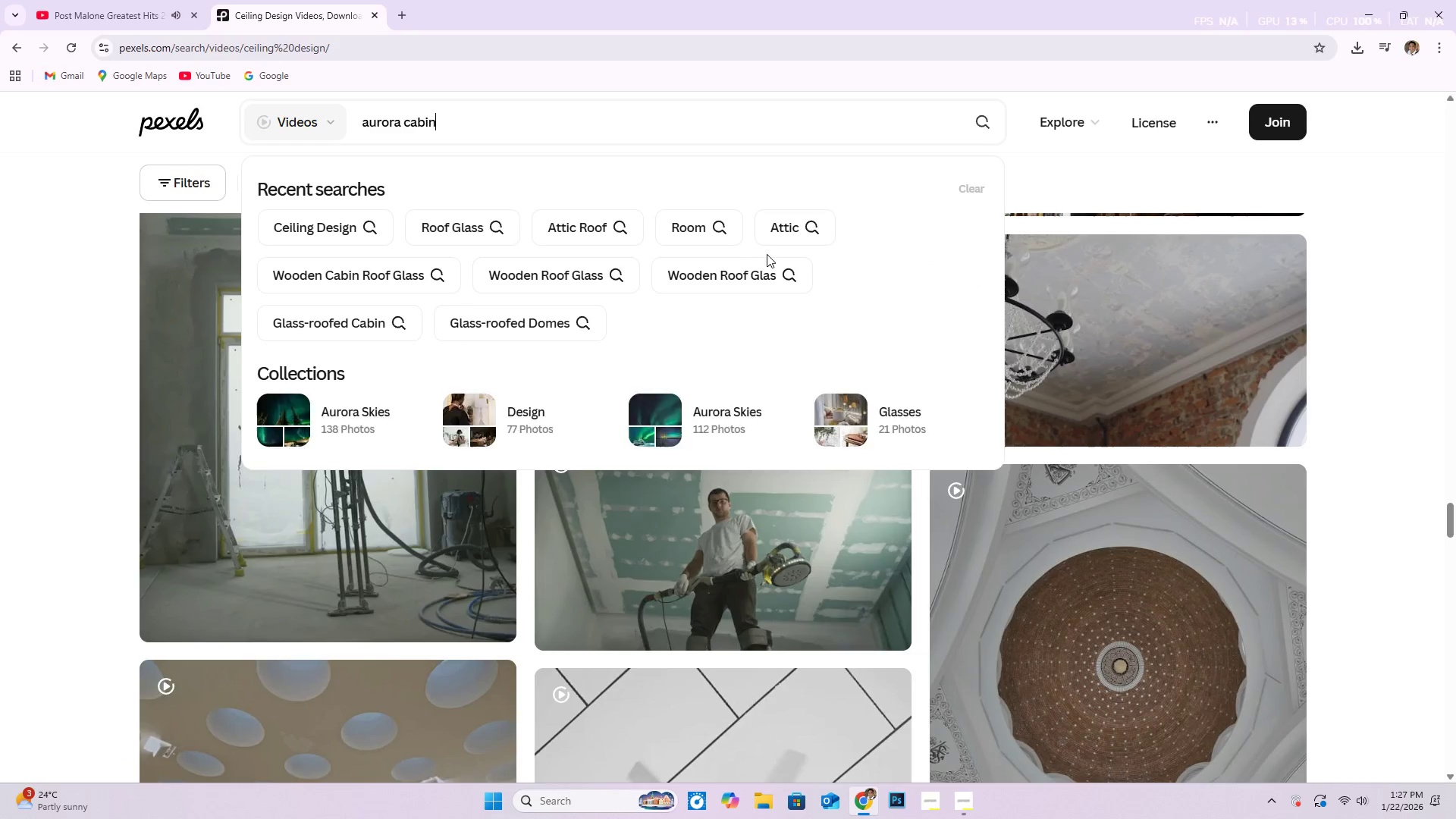 
key(Enter)
 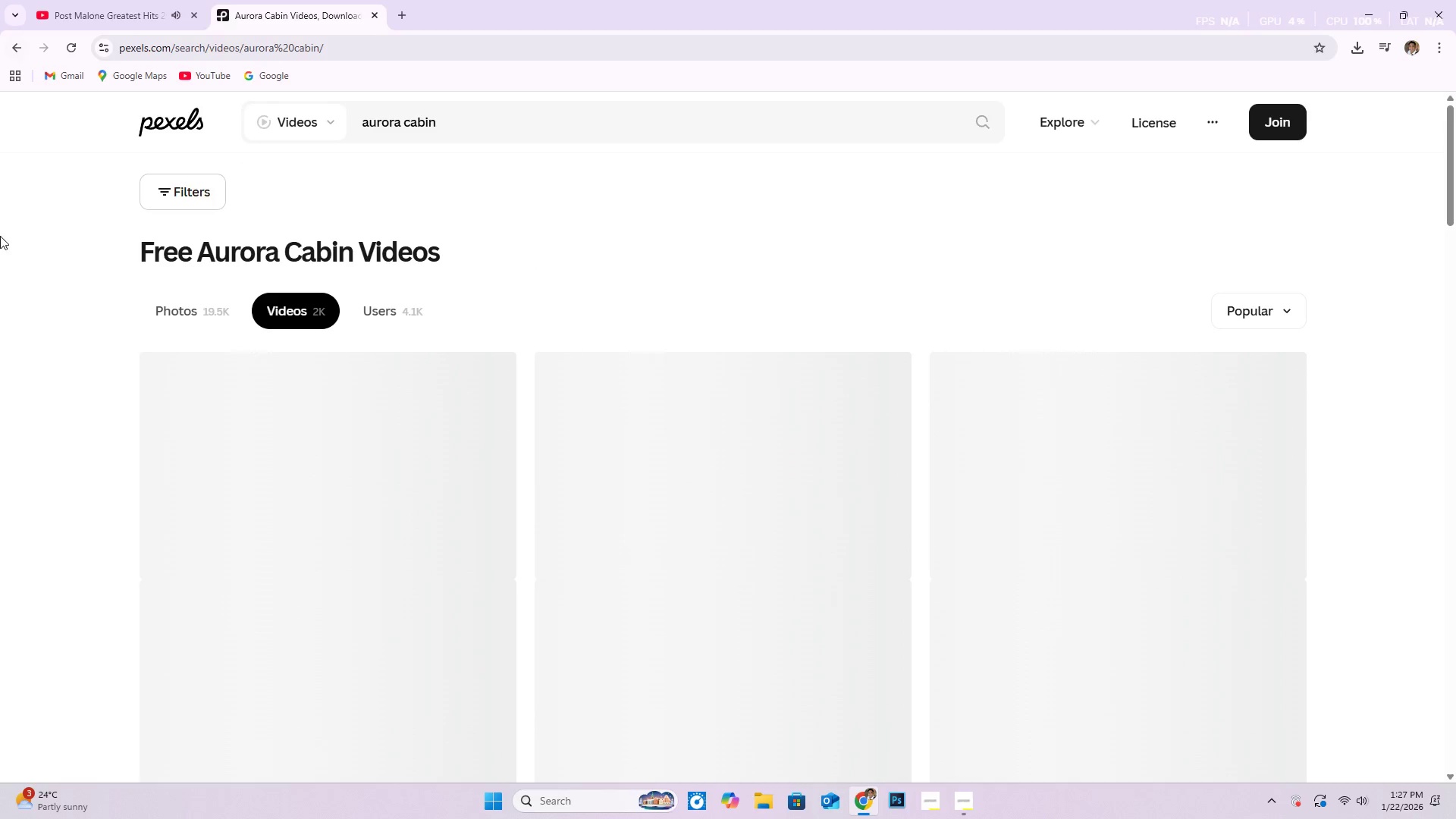 
scroll: coordinate [0, 350], scroll_direction: down, amount: 50.0
 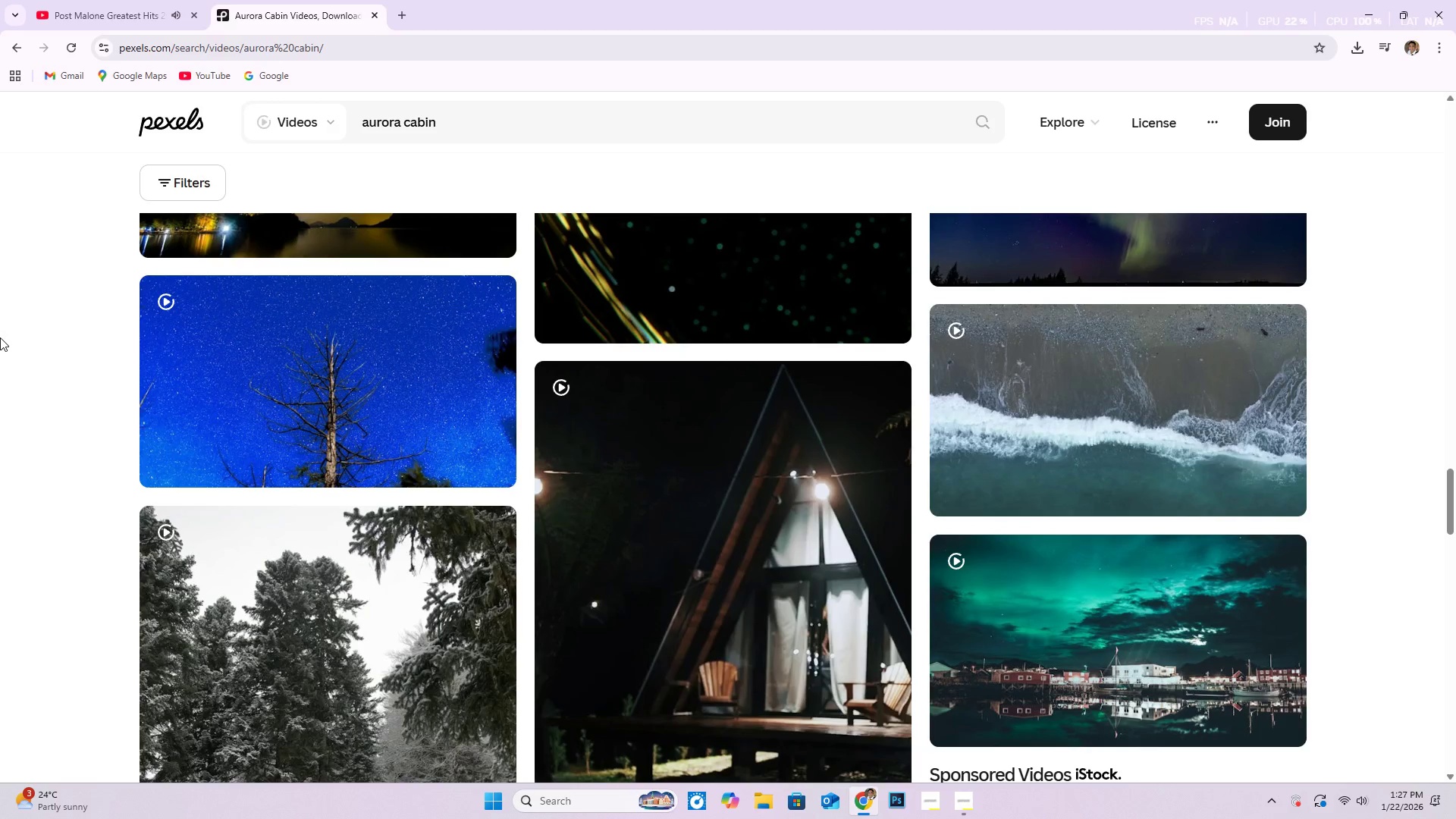 
scroll: coordinate [0, 295], scroll_direction: down, amount: 31.0
 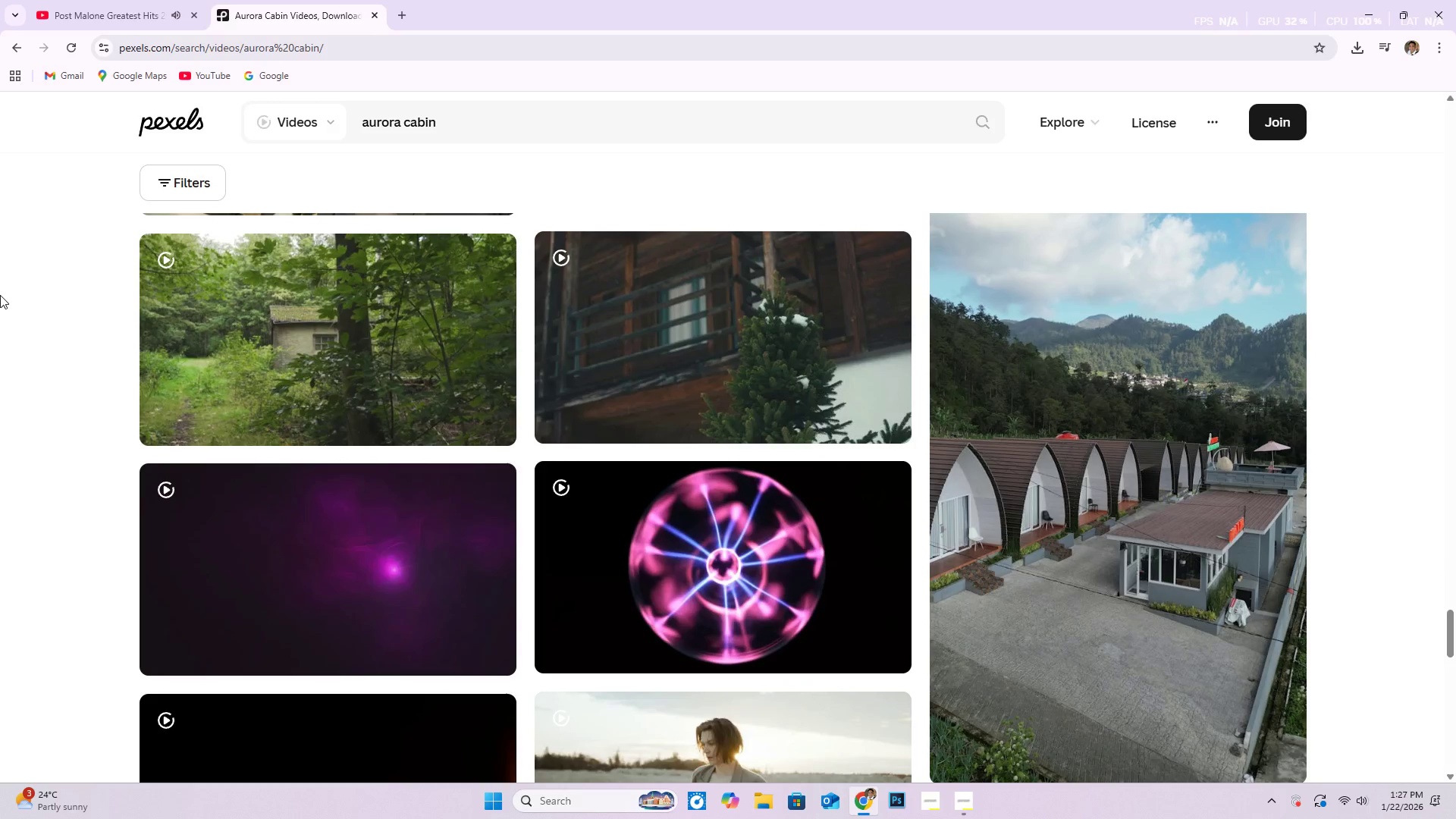 
left_click_drag(start_coordinate=[466, 124], to_coordinate=[355, 126])
 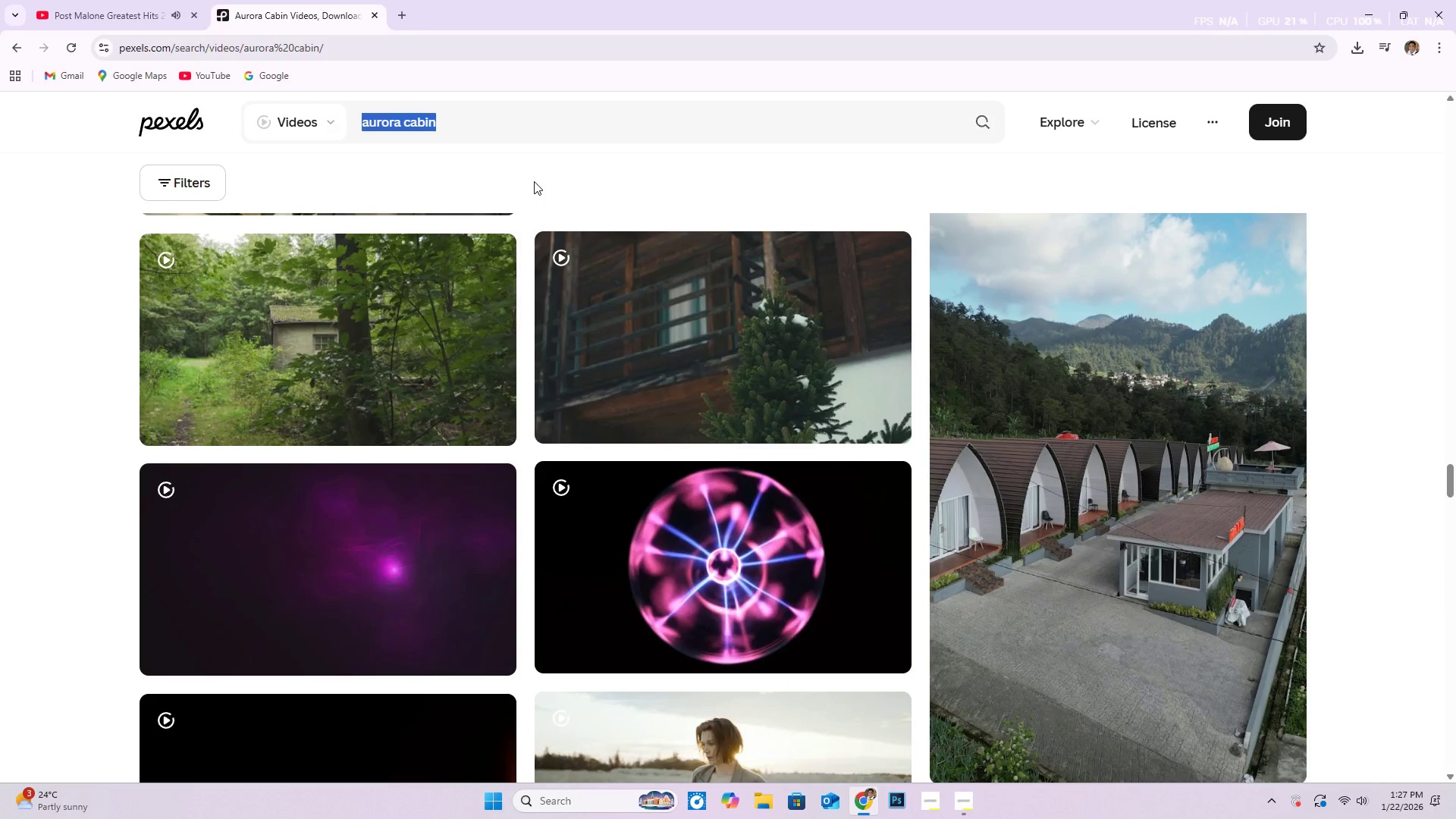 
type(glass)
 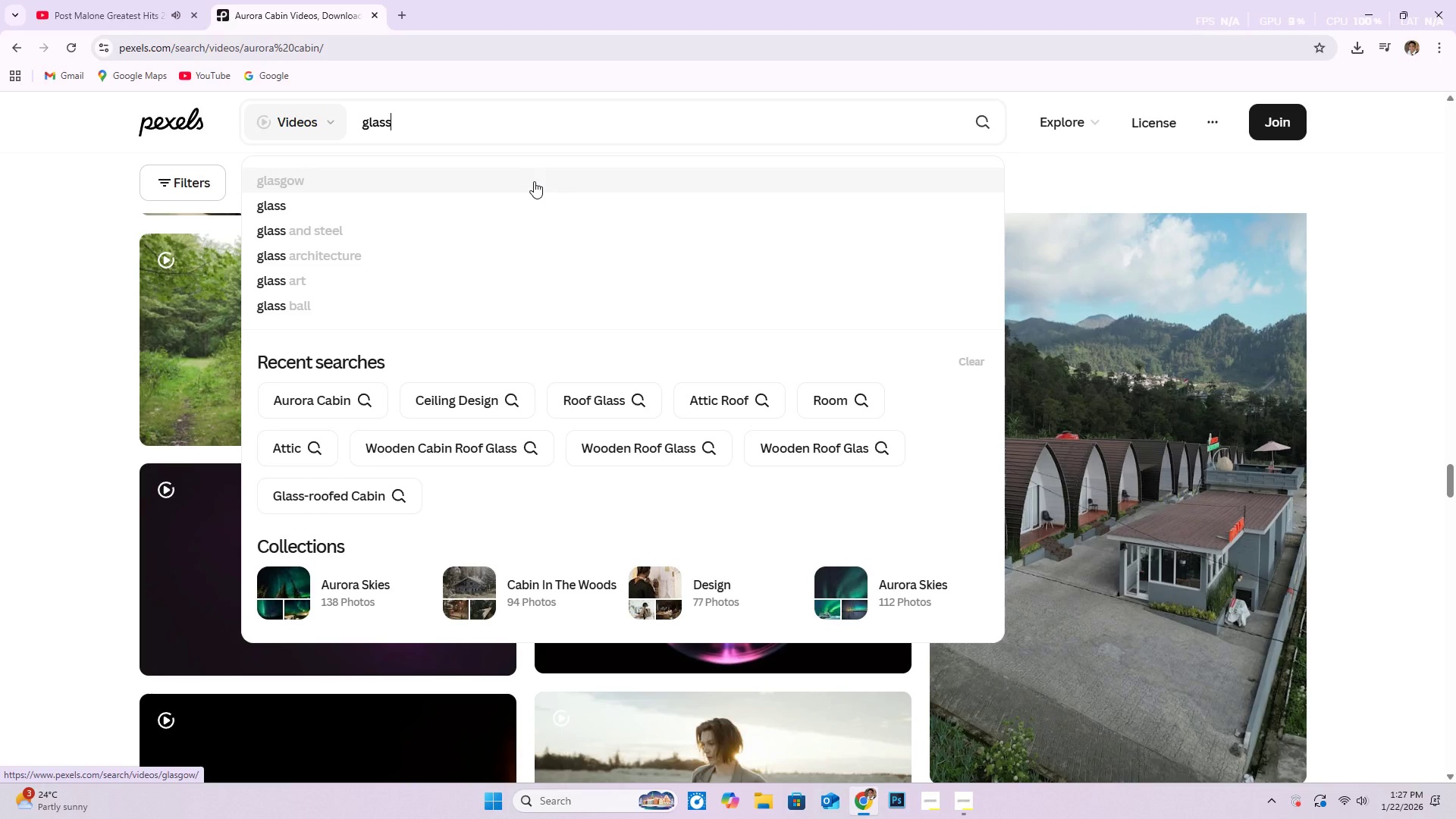 
wait(5.53)
 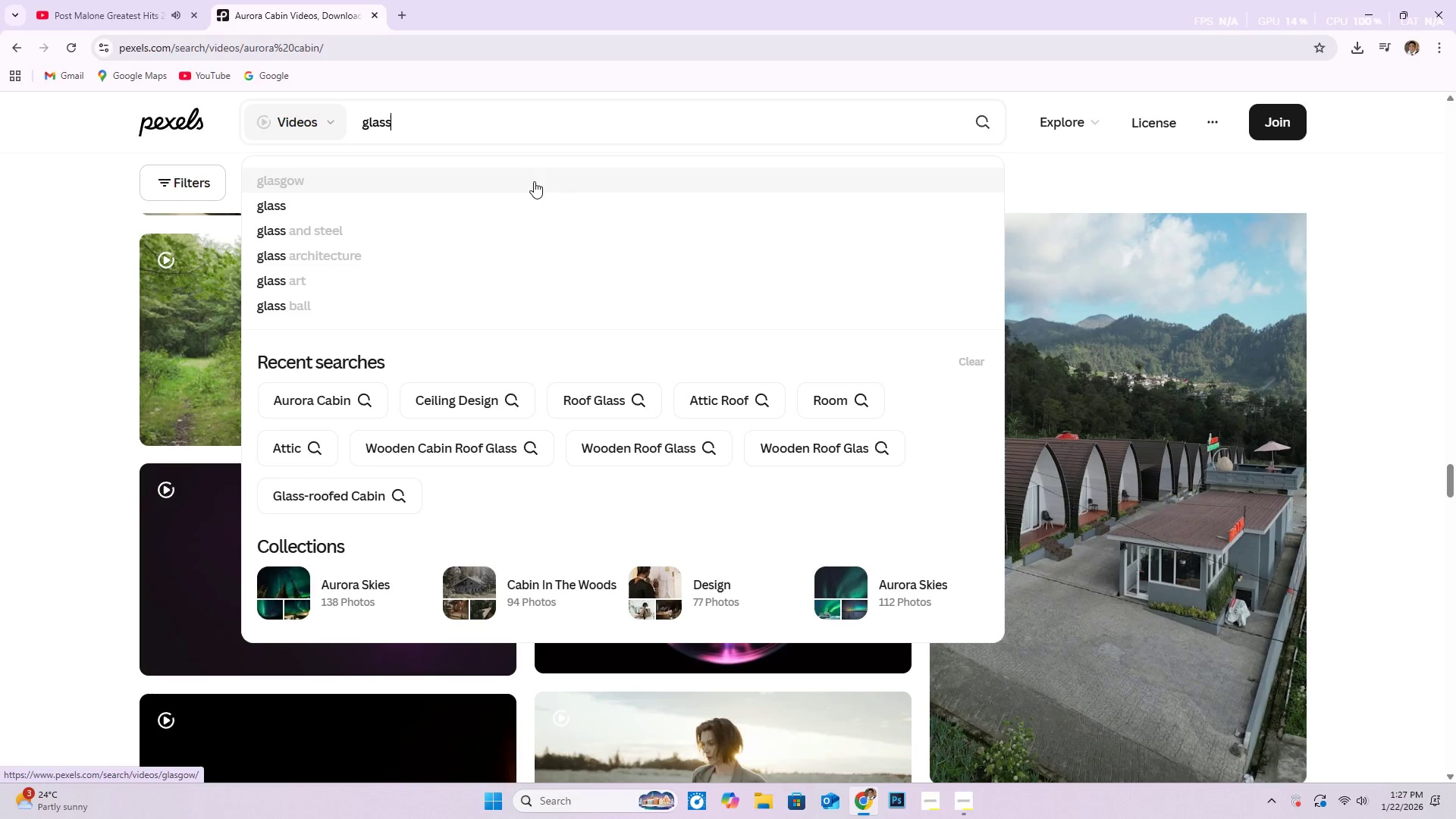 
key(Space)
 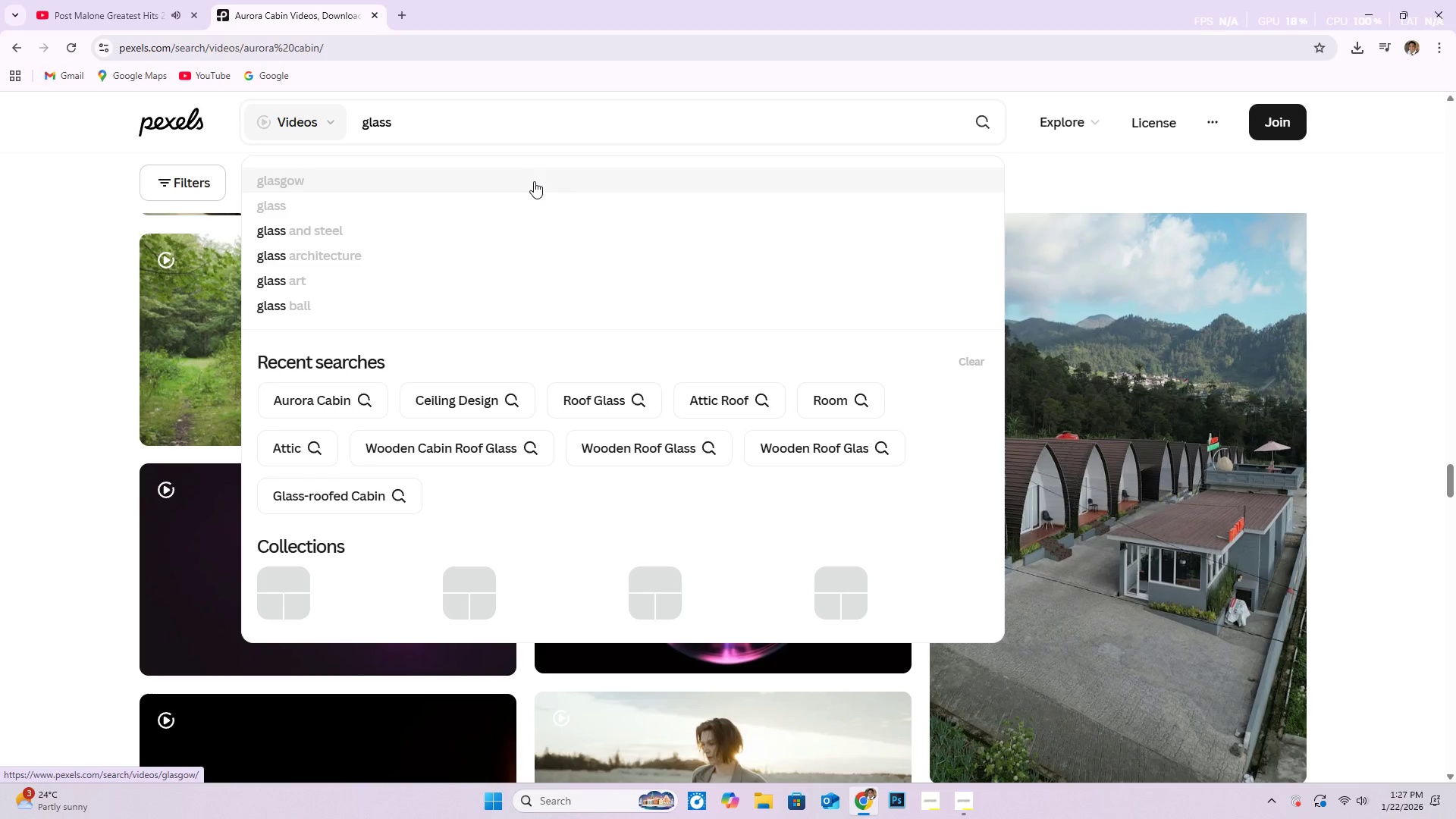 
key(Backspace)
 